 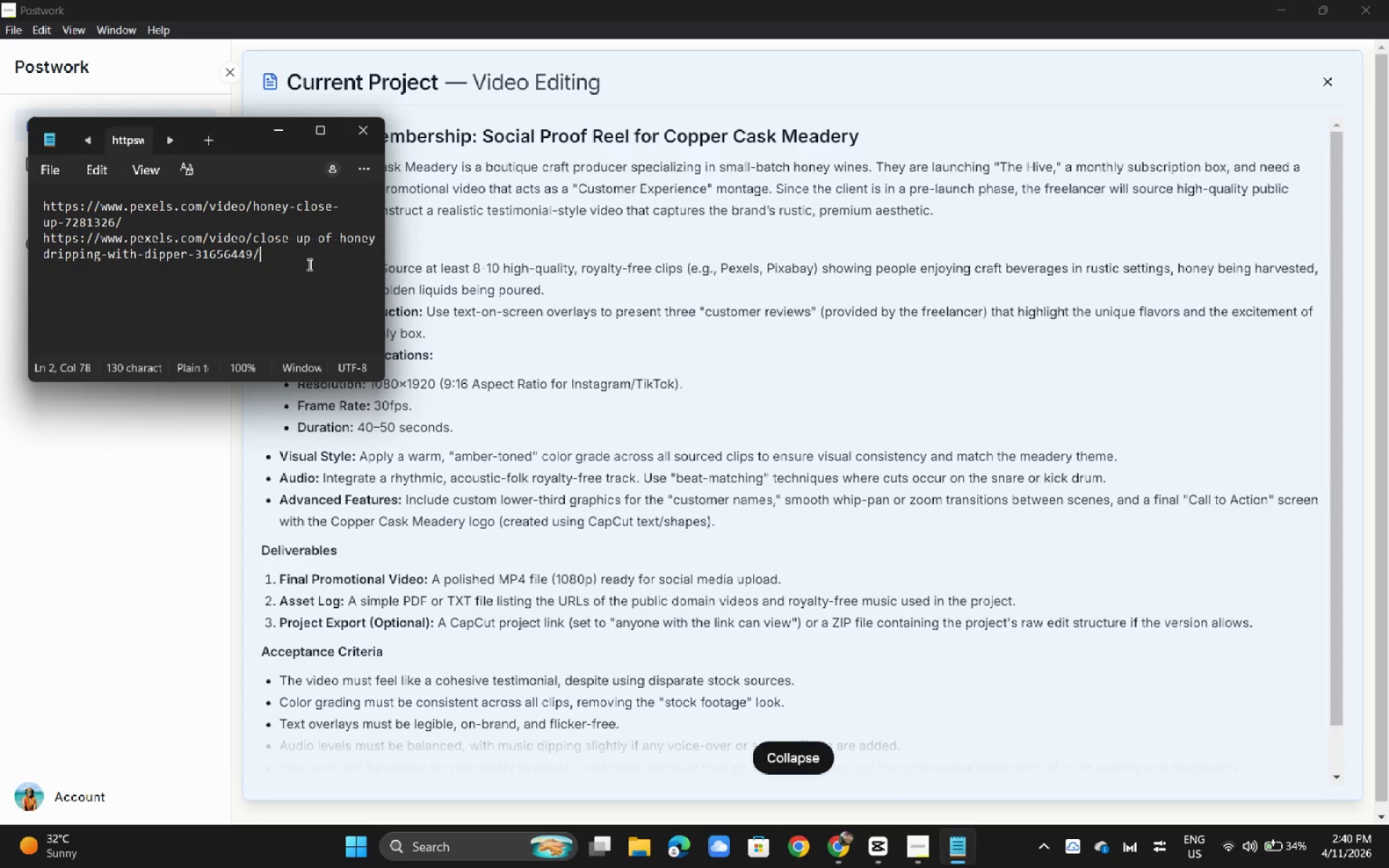 
key(NumpadEnter)
 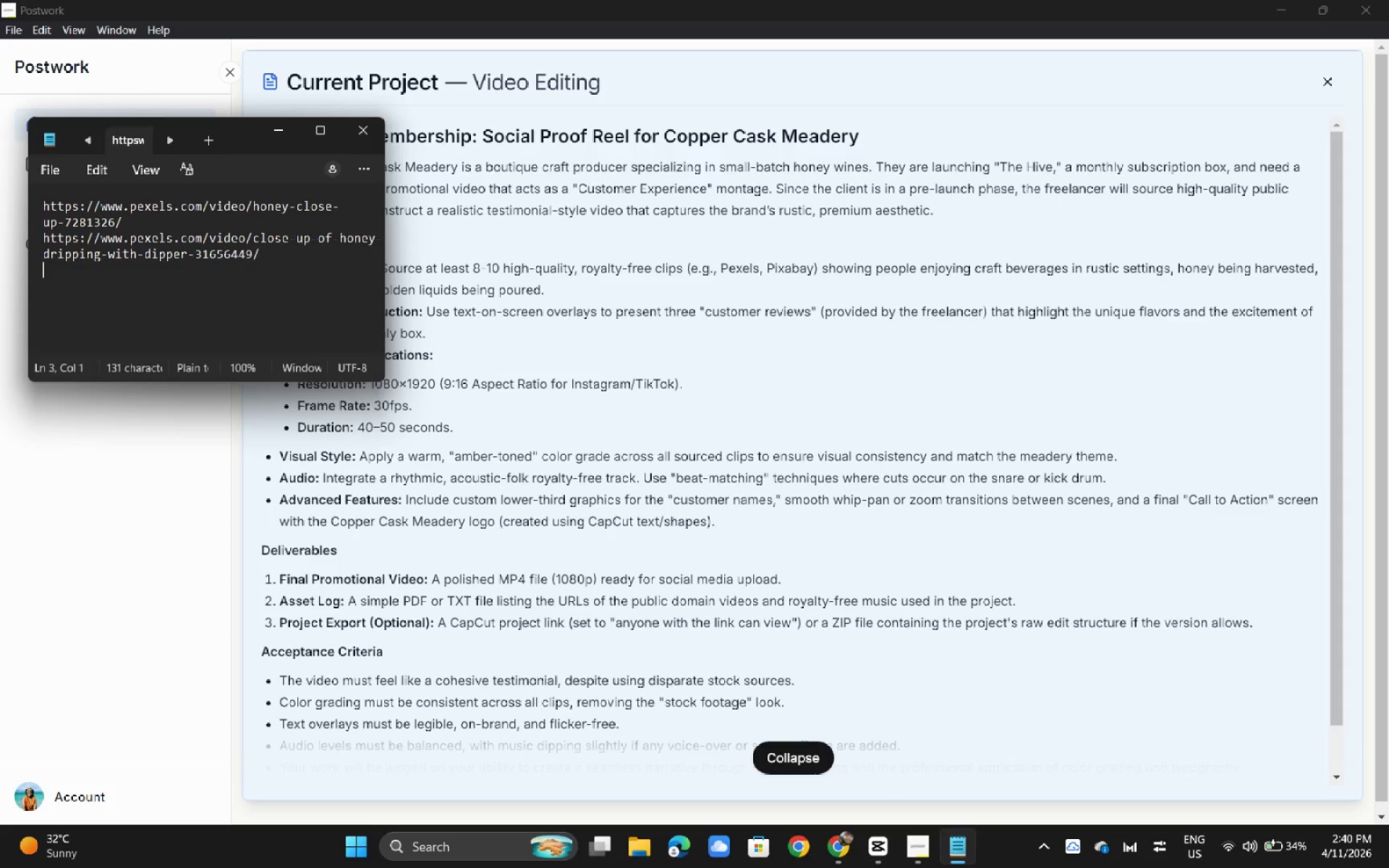 
key(Control+ControlLeft)
 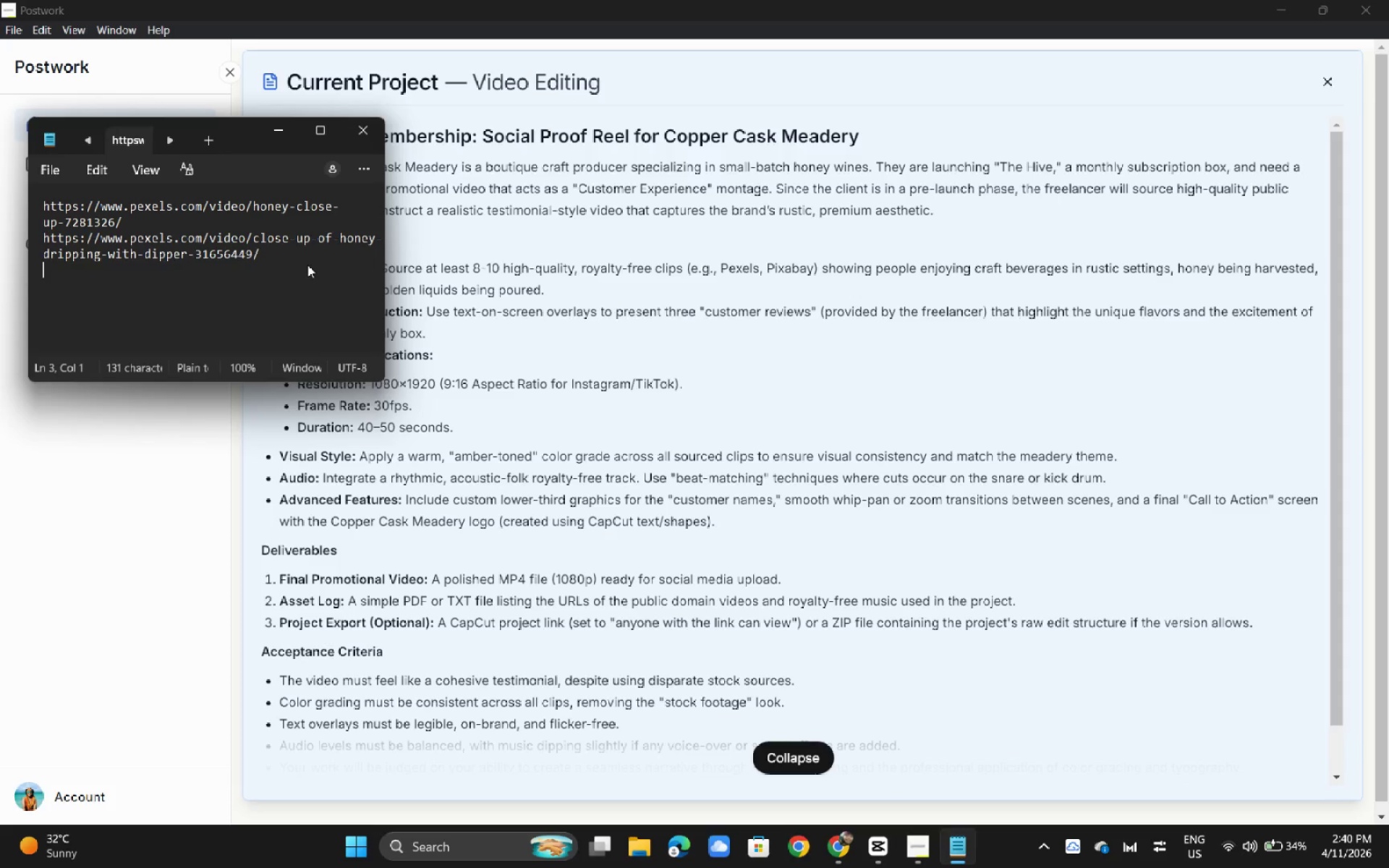 
key(Control+ControlLeft)
 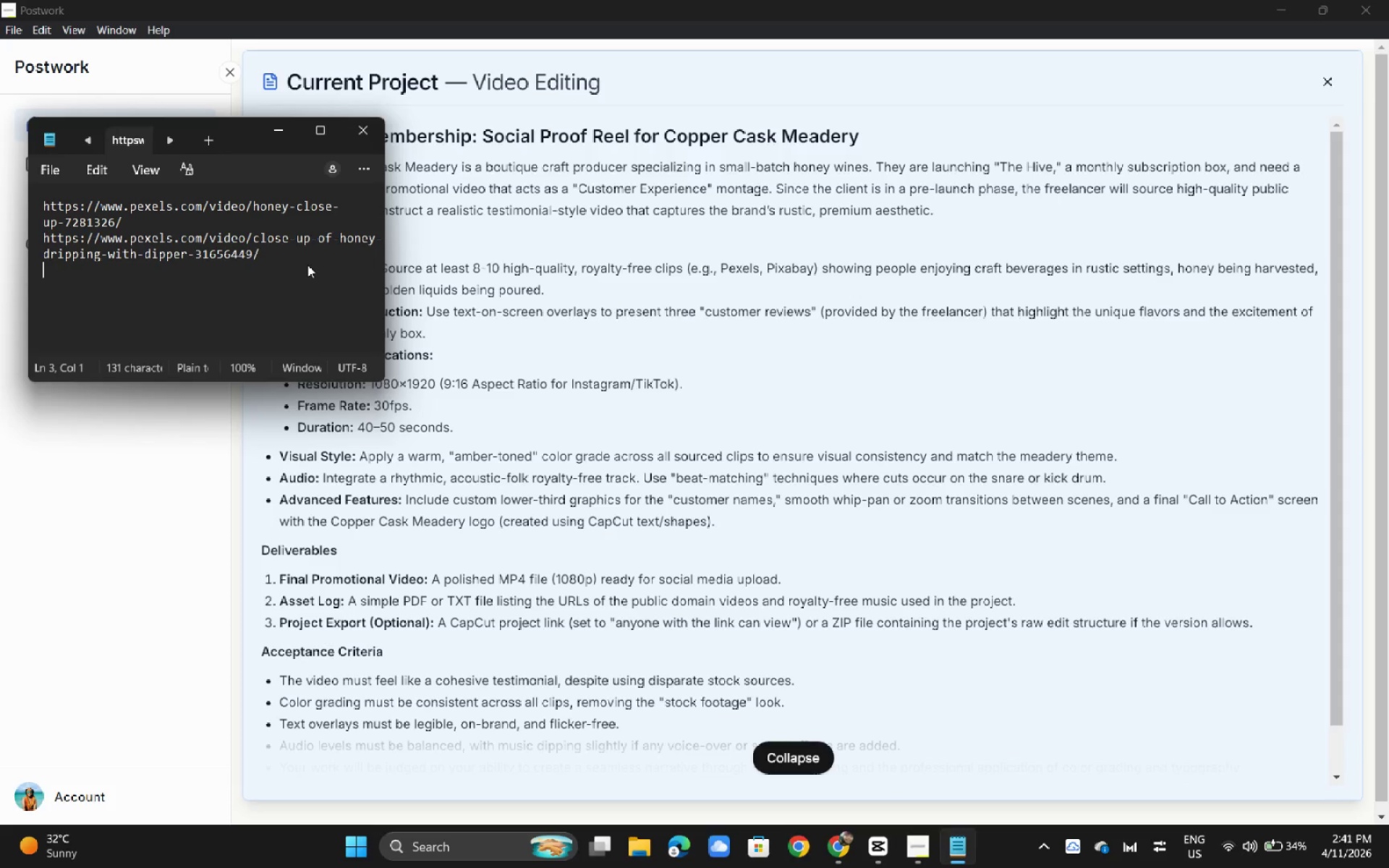 
key(Control+V)
 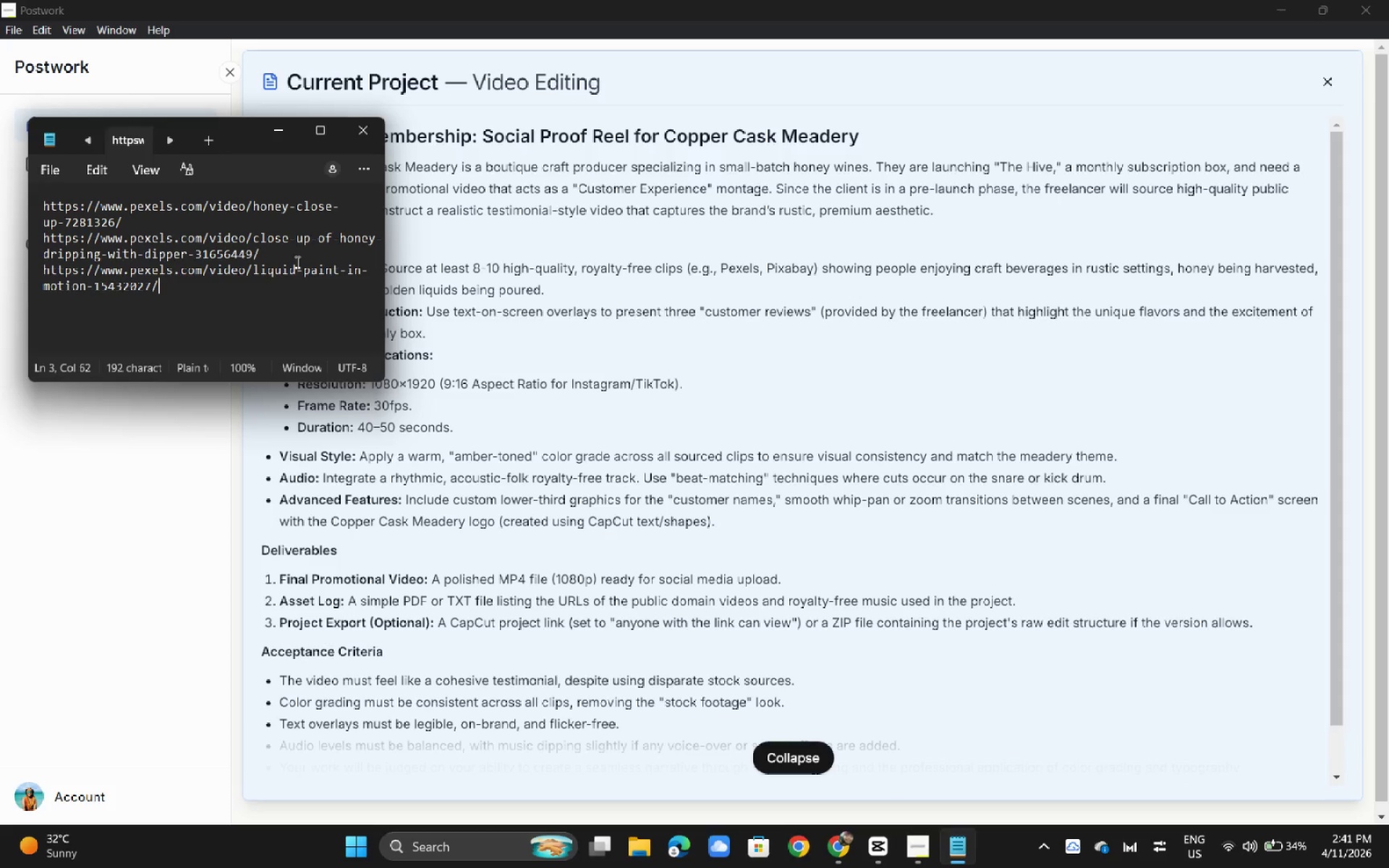 
key(Alt+Tab)
 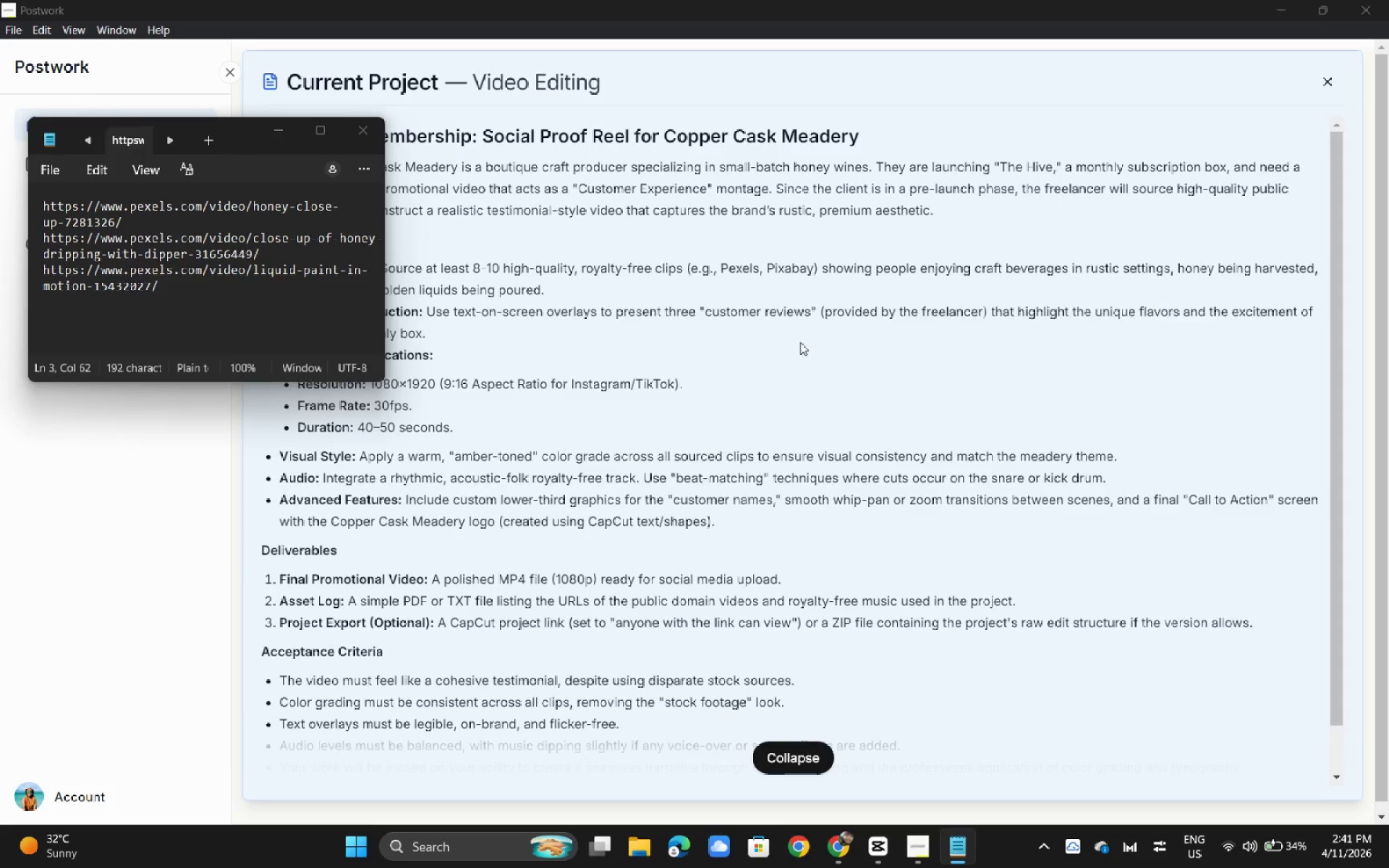 
key(Alt+Tab)
 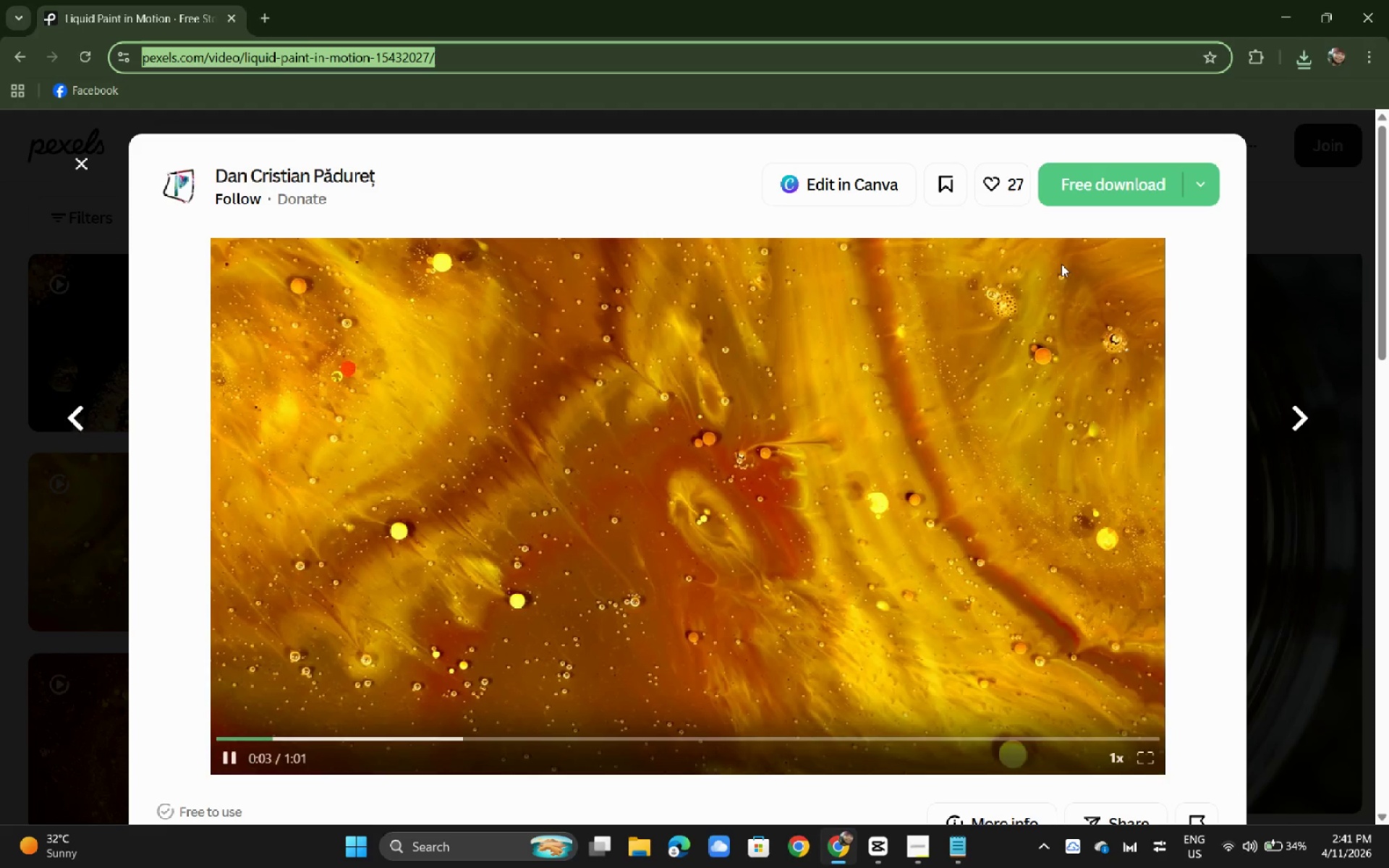 
left_click([1101, 172])
 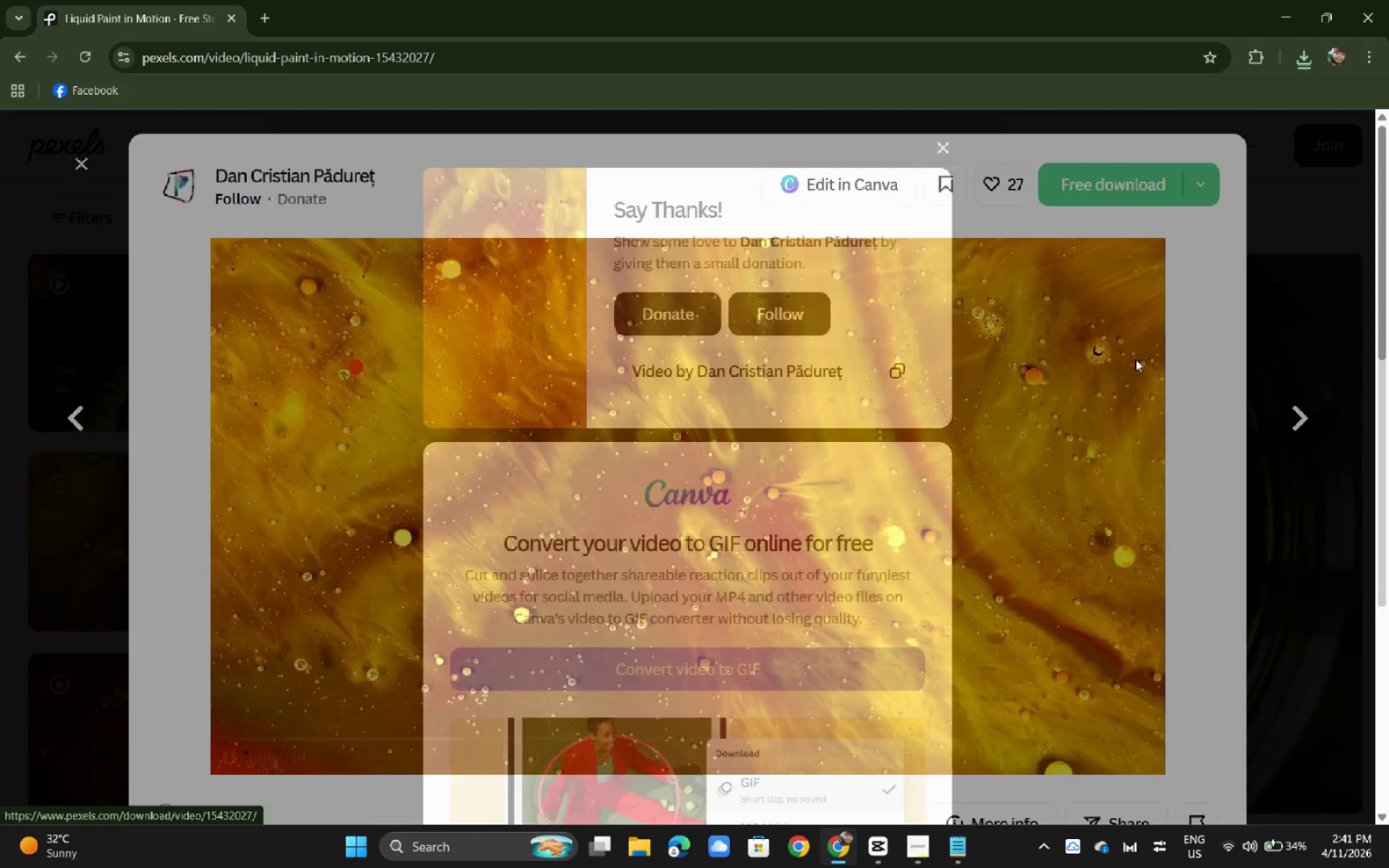 
left_click([1135, 359])
 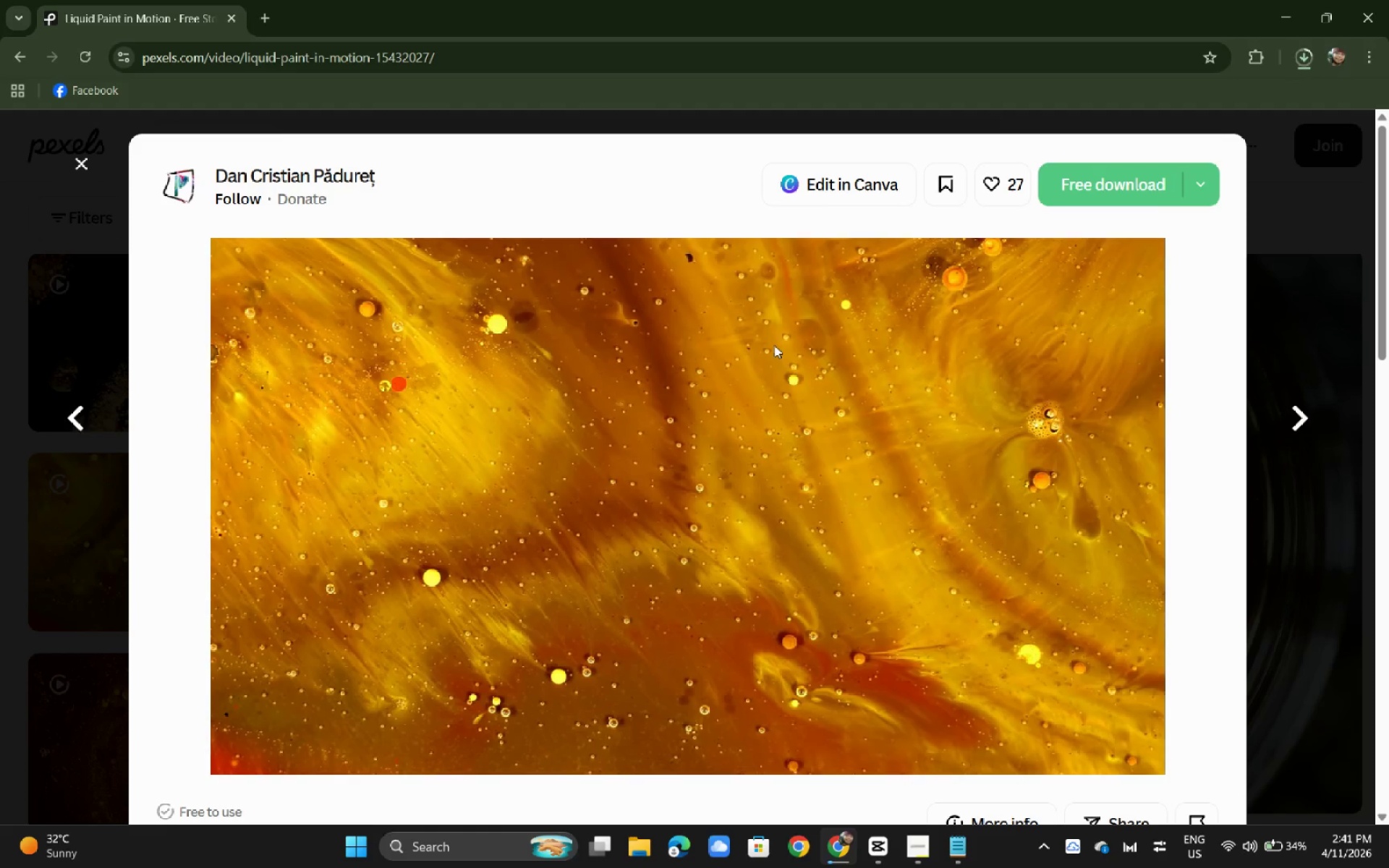 
wait(5.31)
 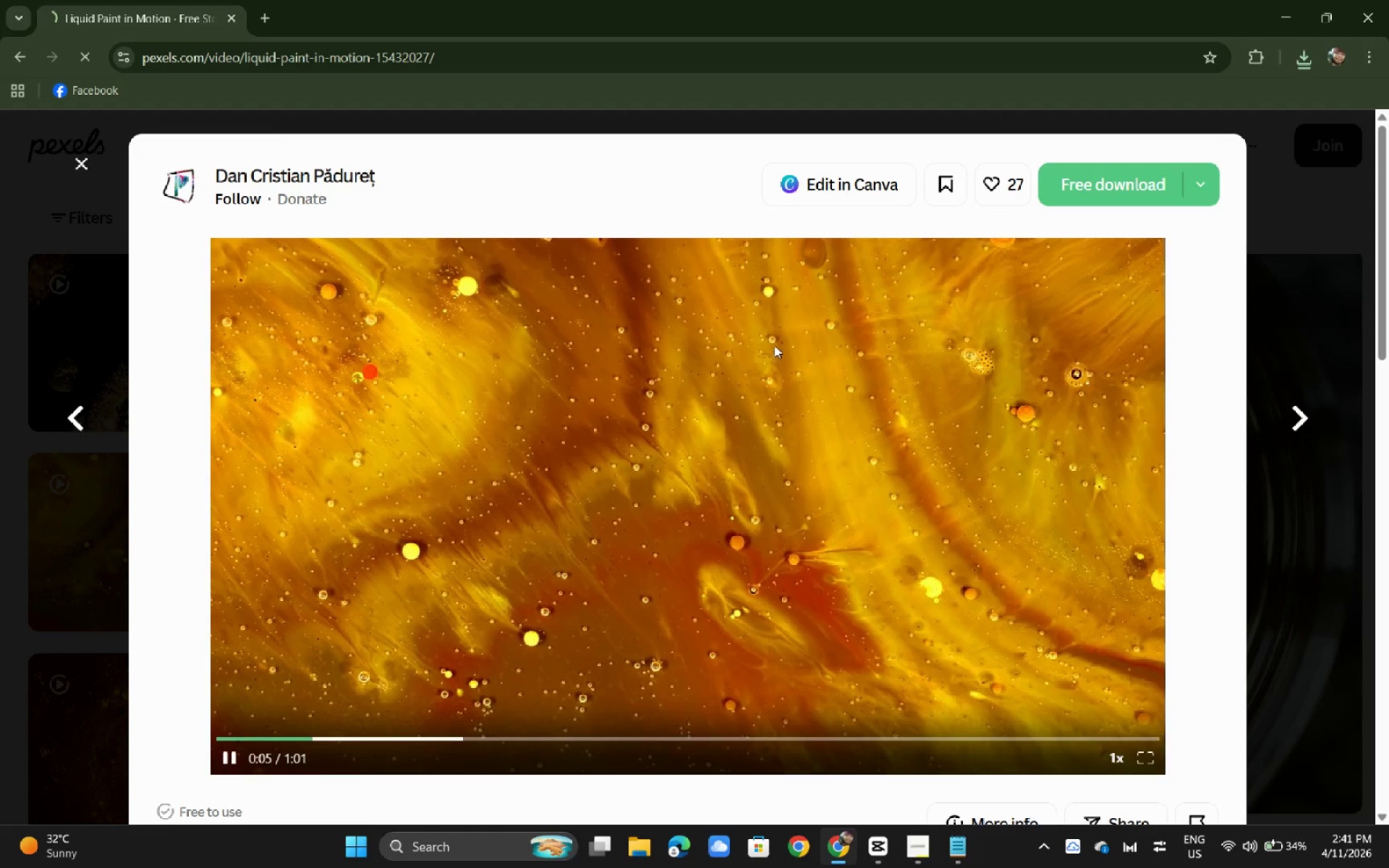 
scroll: coordinate [774, 344], scroll_direction: down, amount: 1.0
 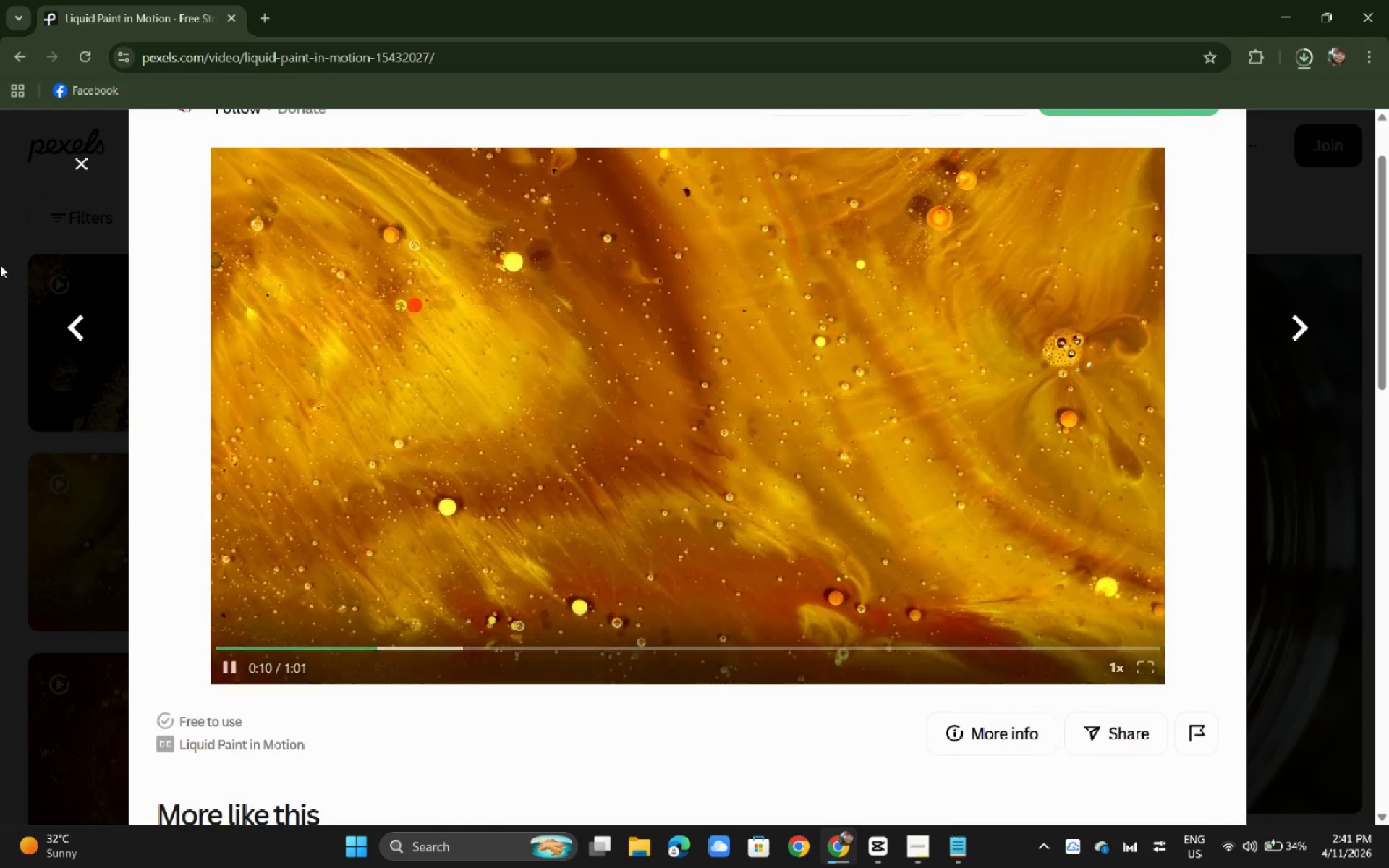 
left_click([0, 265])
 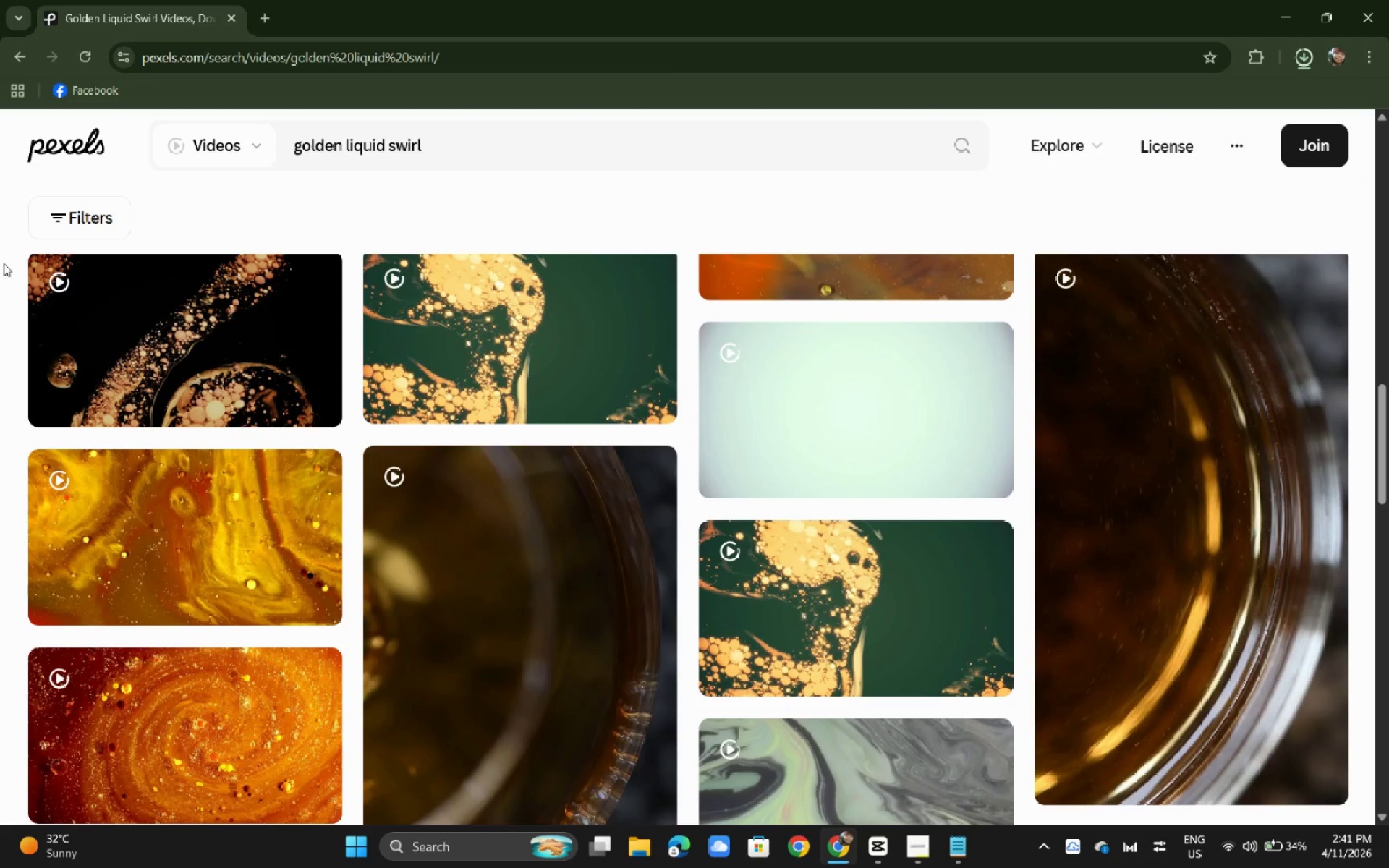 
wait(7.5)
 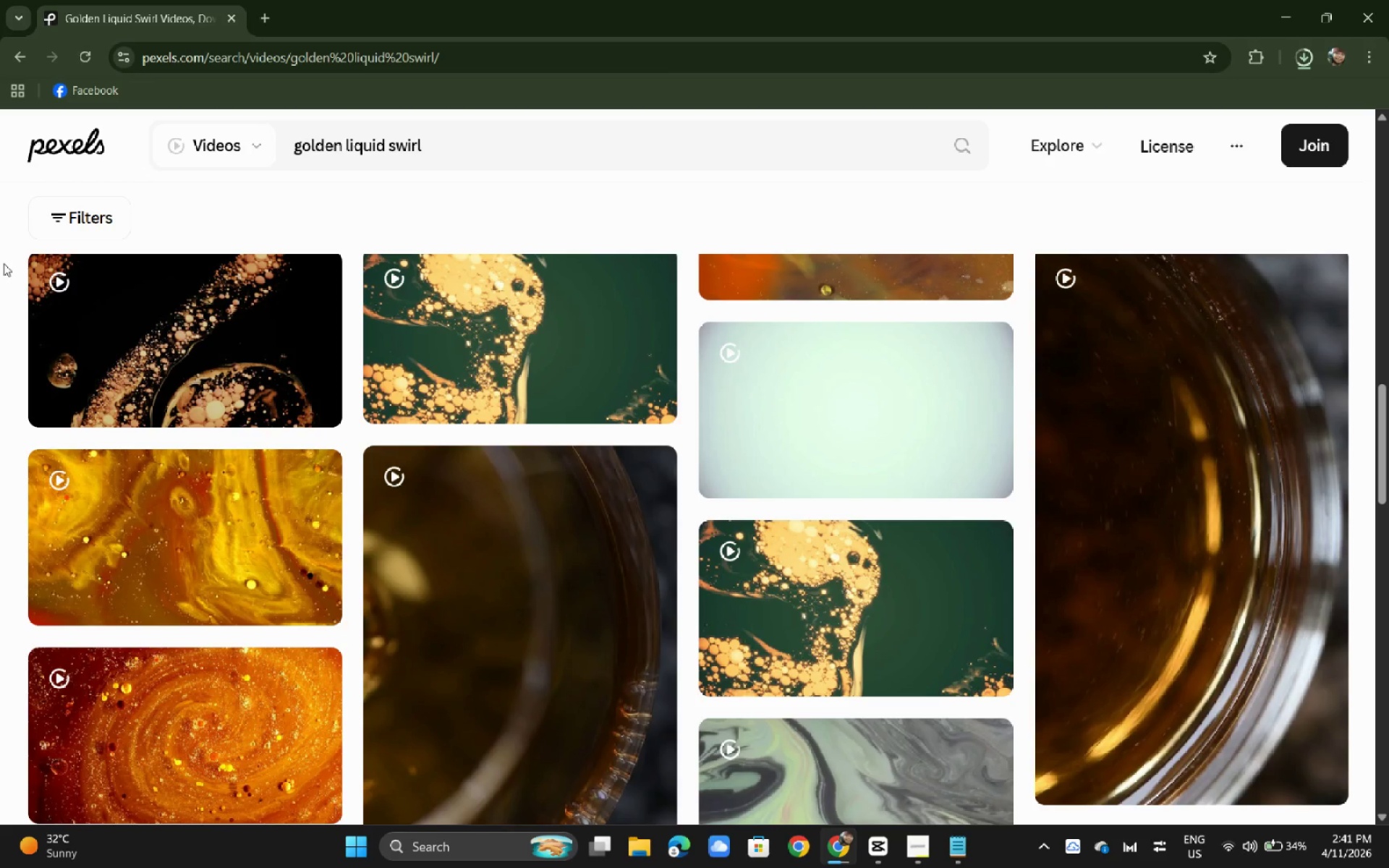 
double_click([302, 55])
 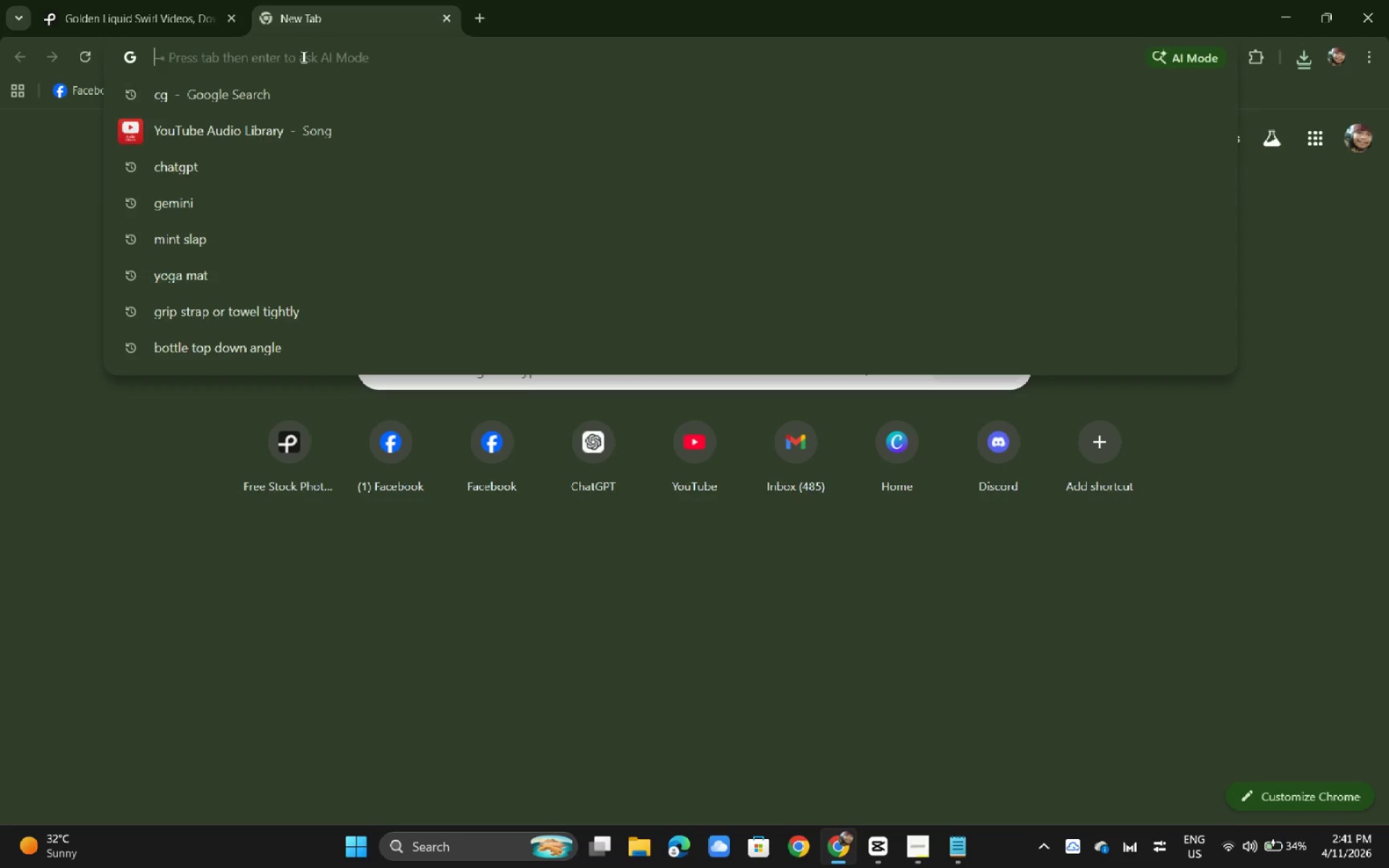 
type(mead)
 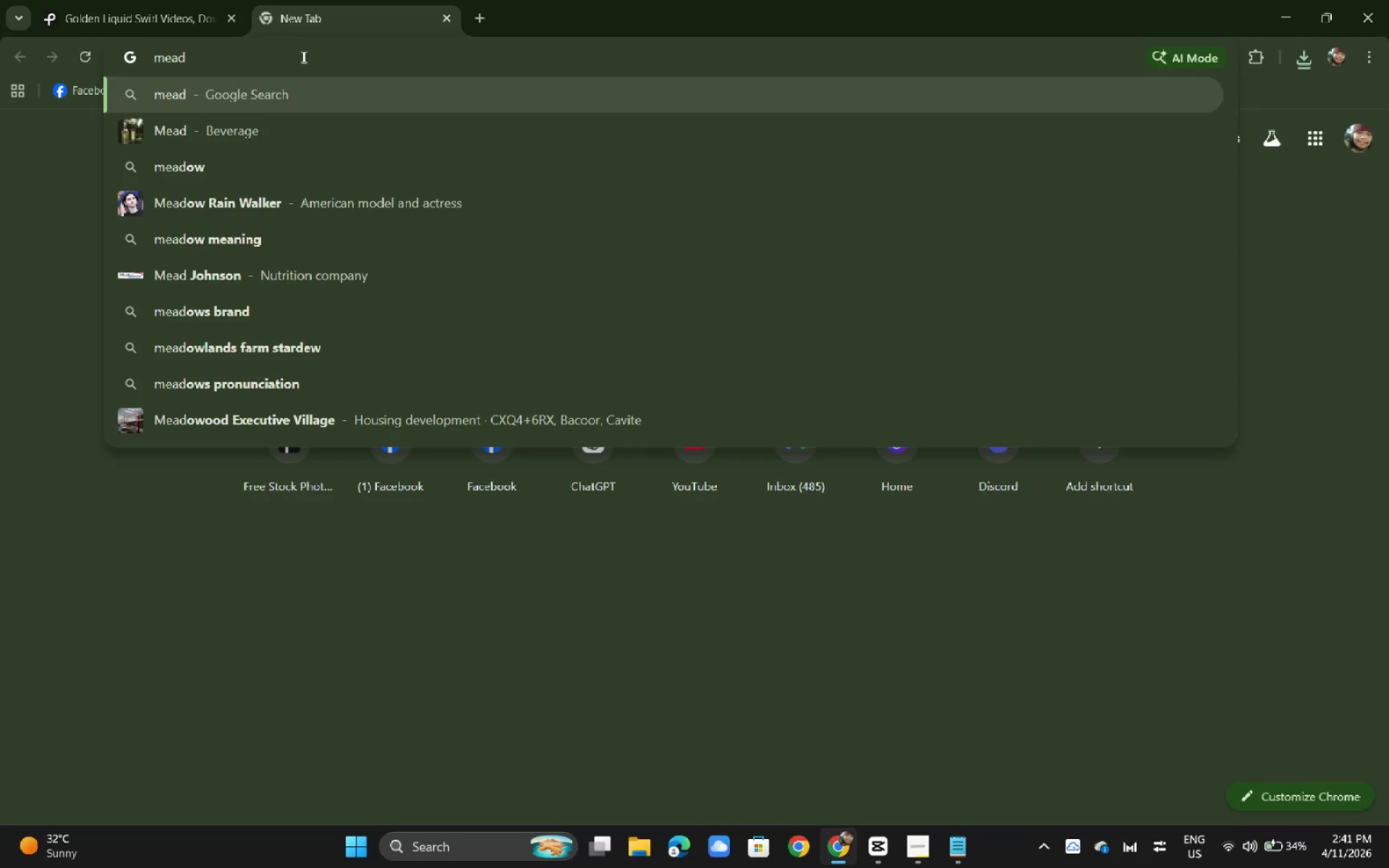 
key(Enter)
 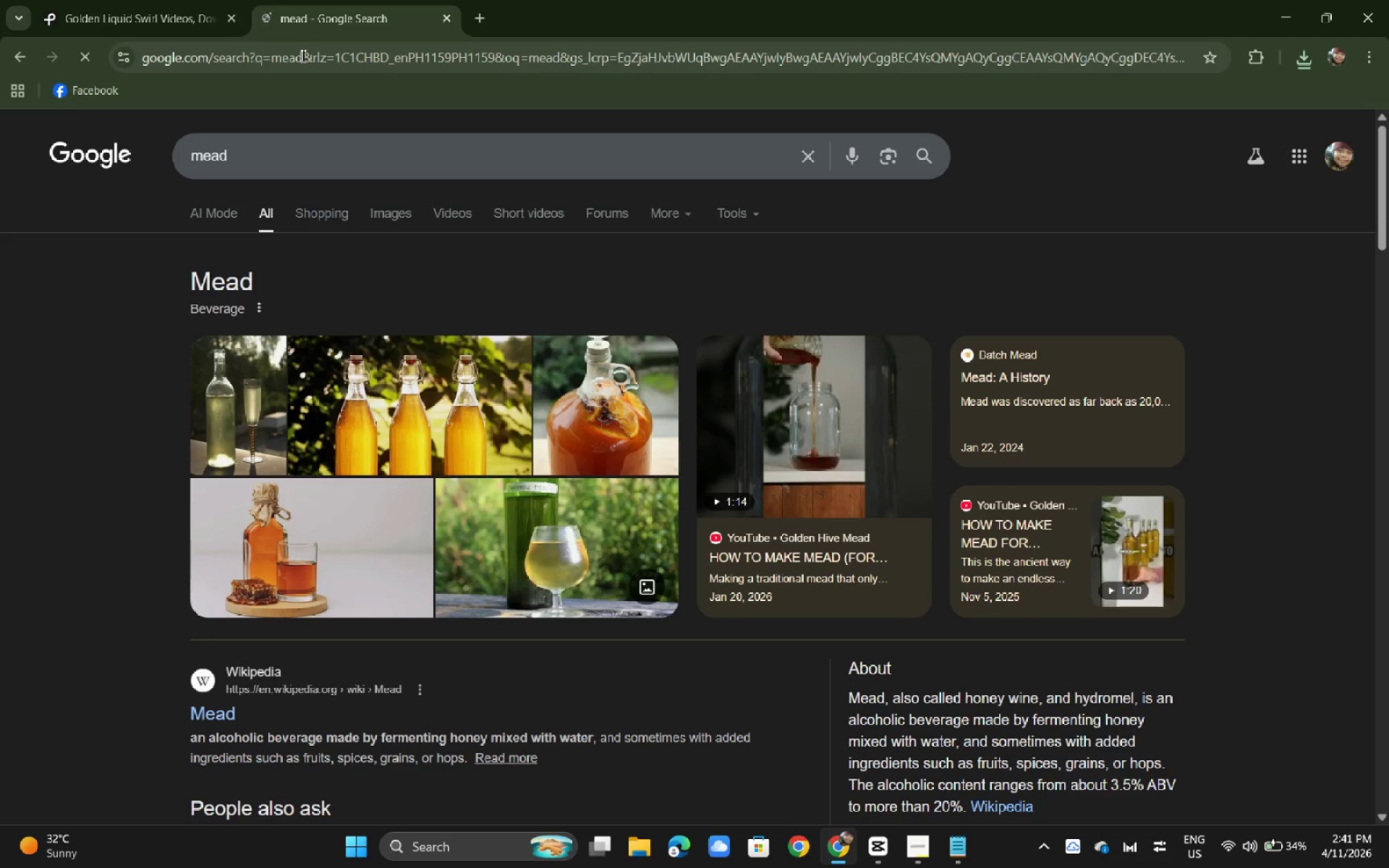 
left_click([114, 0])
 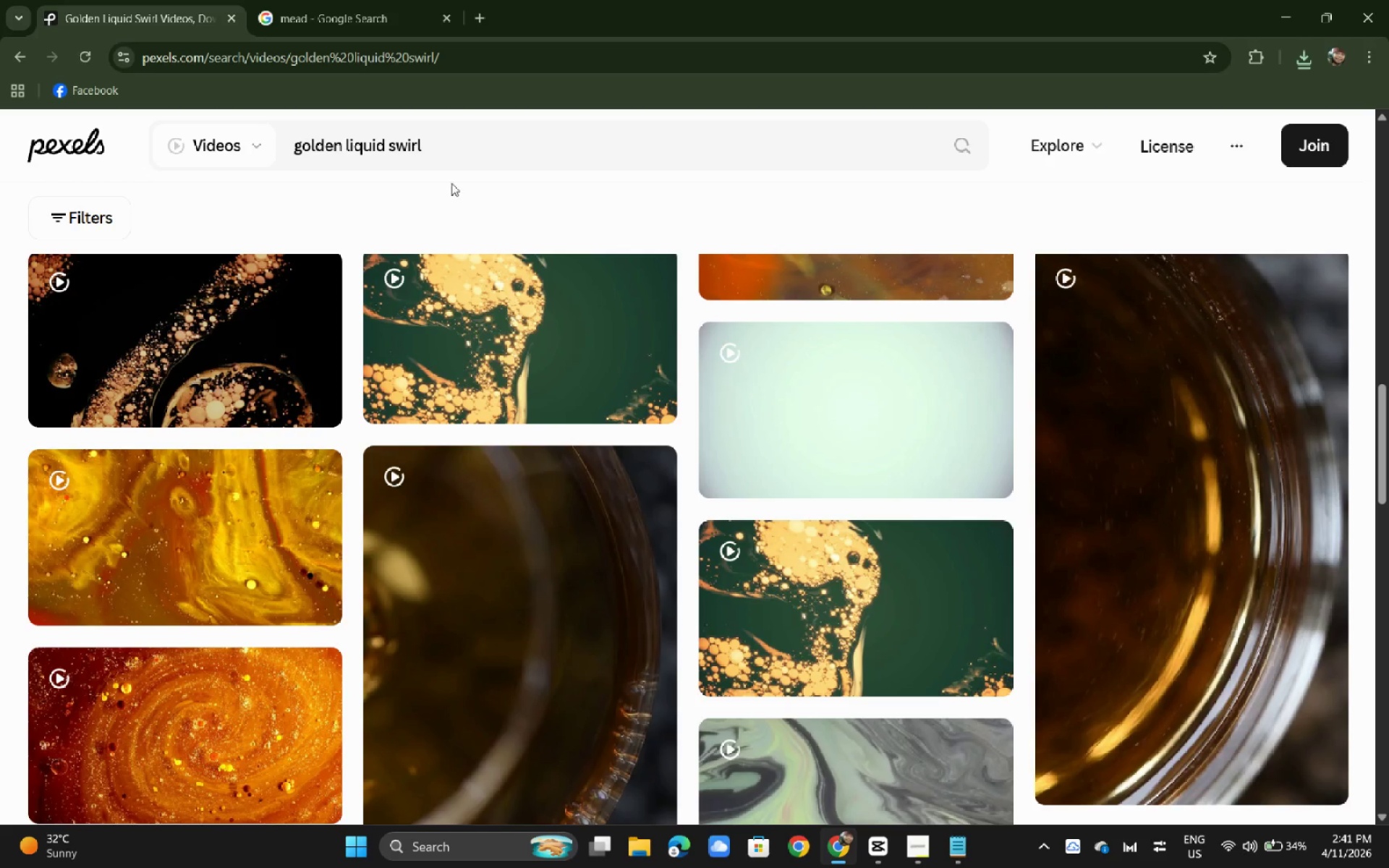 
left_click_drag(start_coordinate=[458, 166], to_coordinate=[191, 158])
 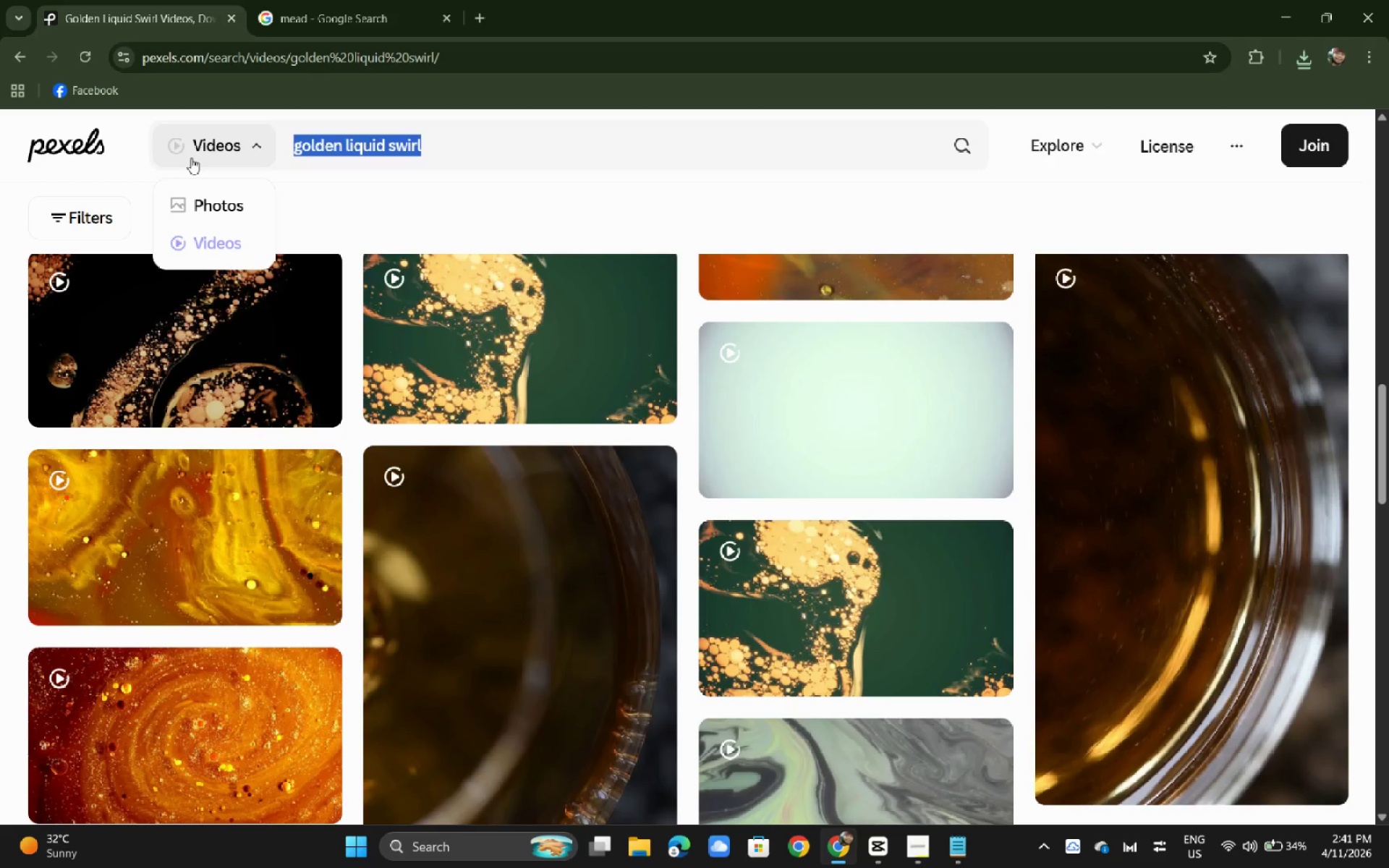 
type(mead pouring into glass)
 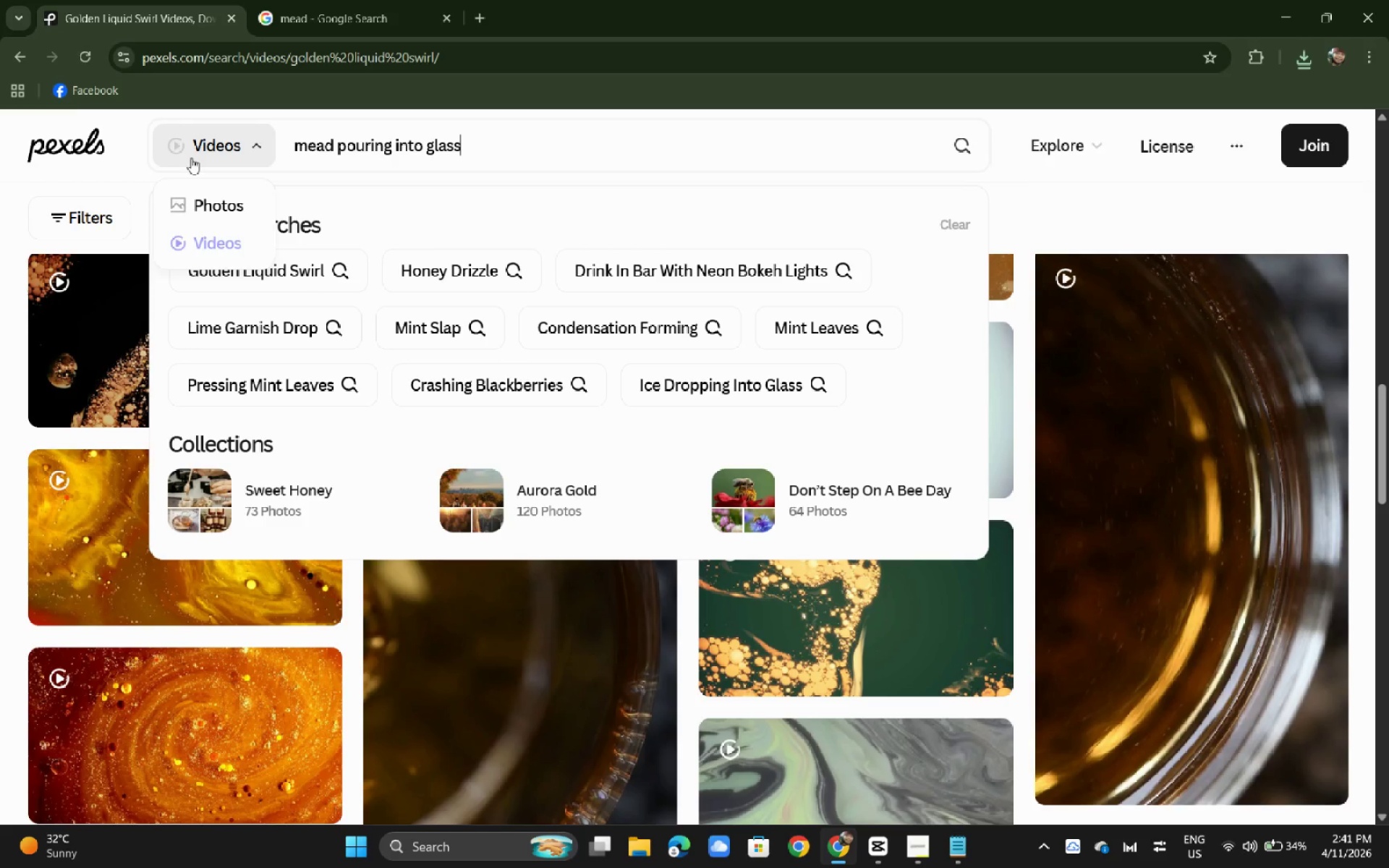 
key(Enter)
 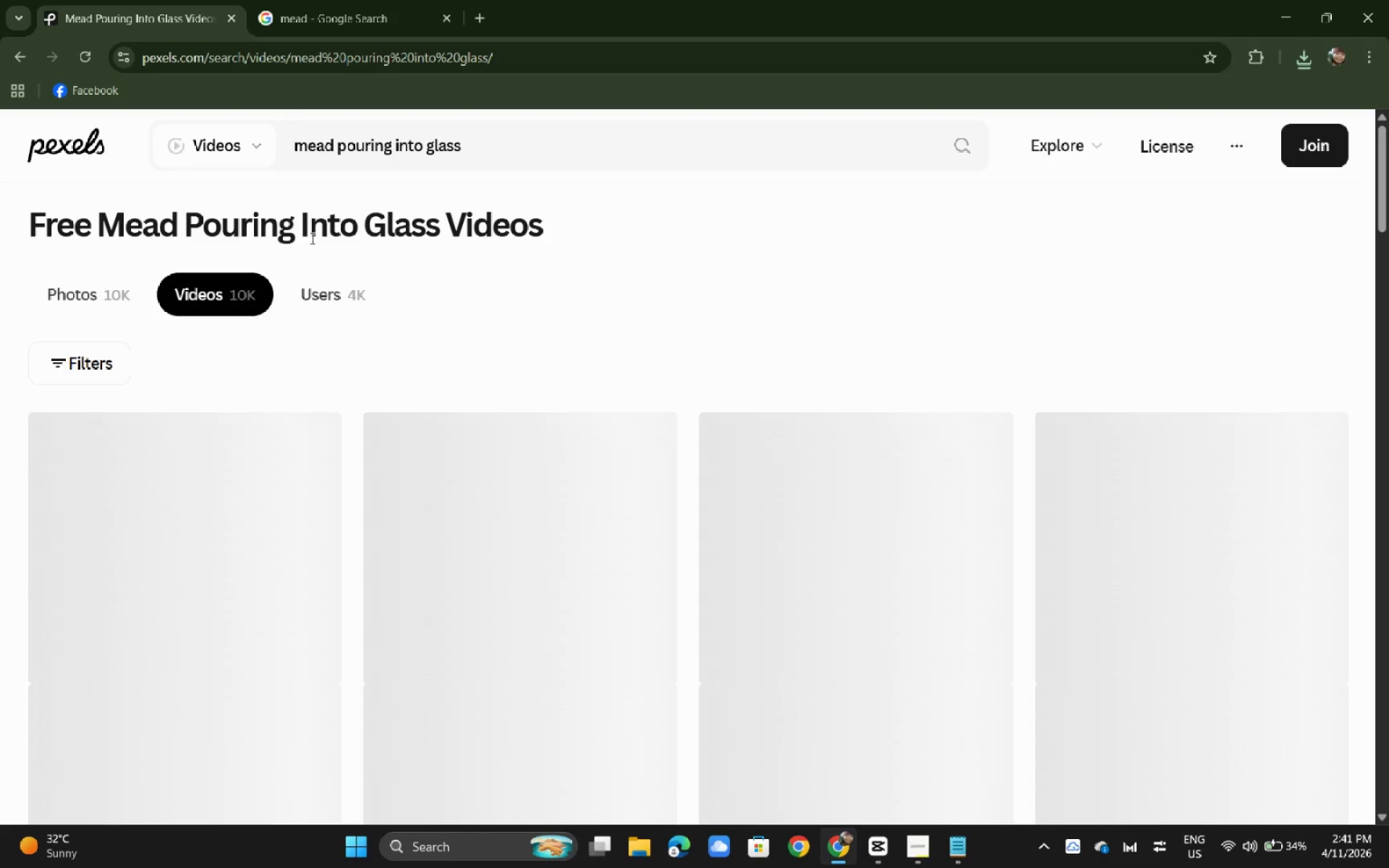 
scroll: coordinate [321, 254], scroll_direction: down, amount: 3.0
 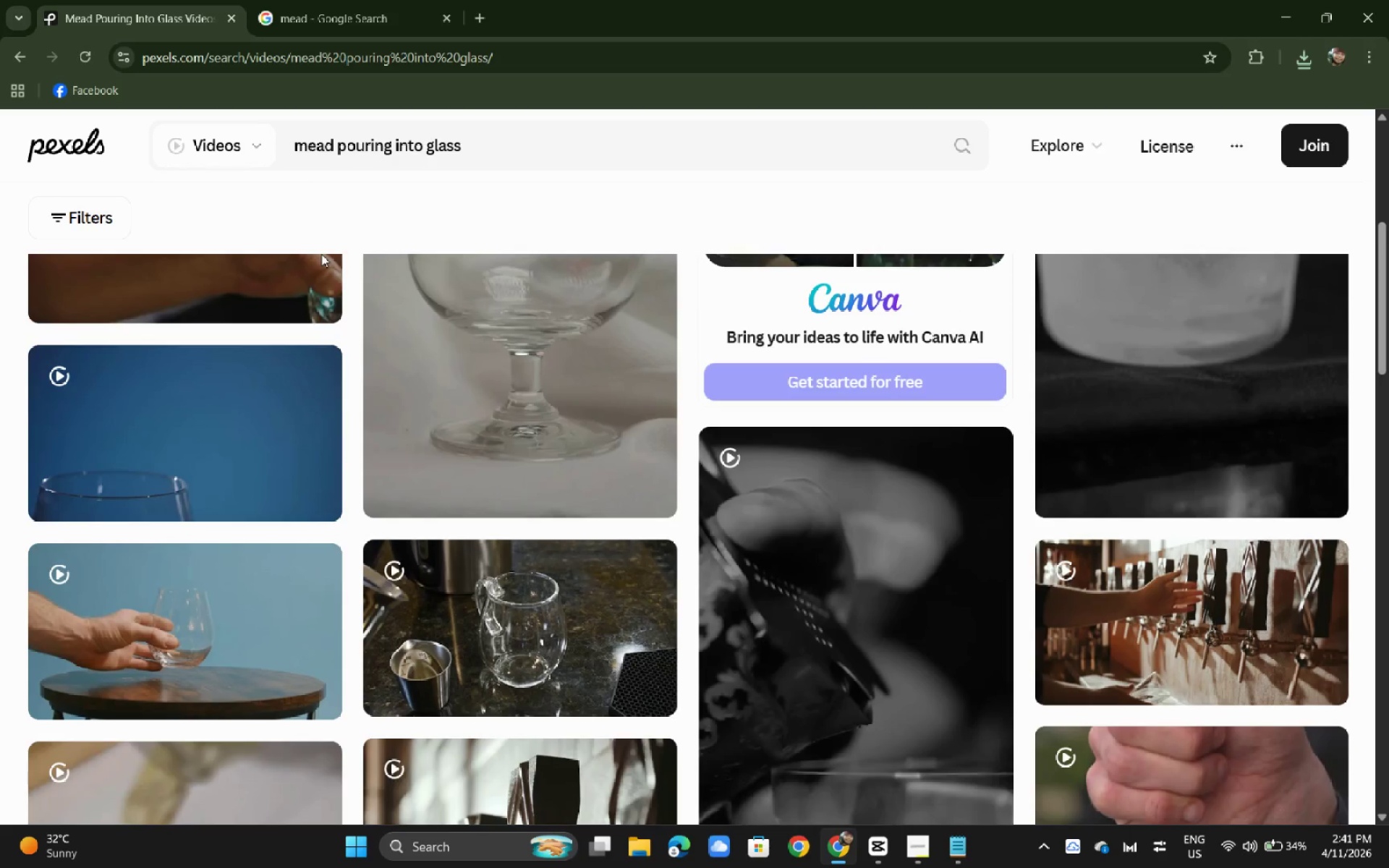 
left_click([338, 0])
 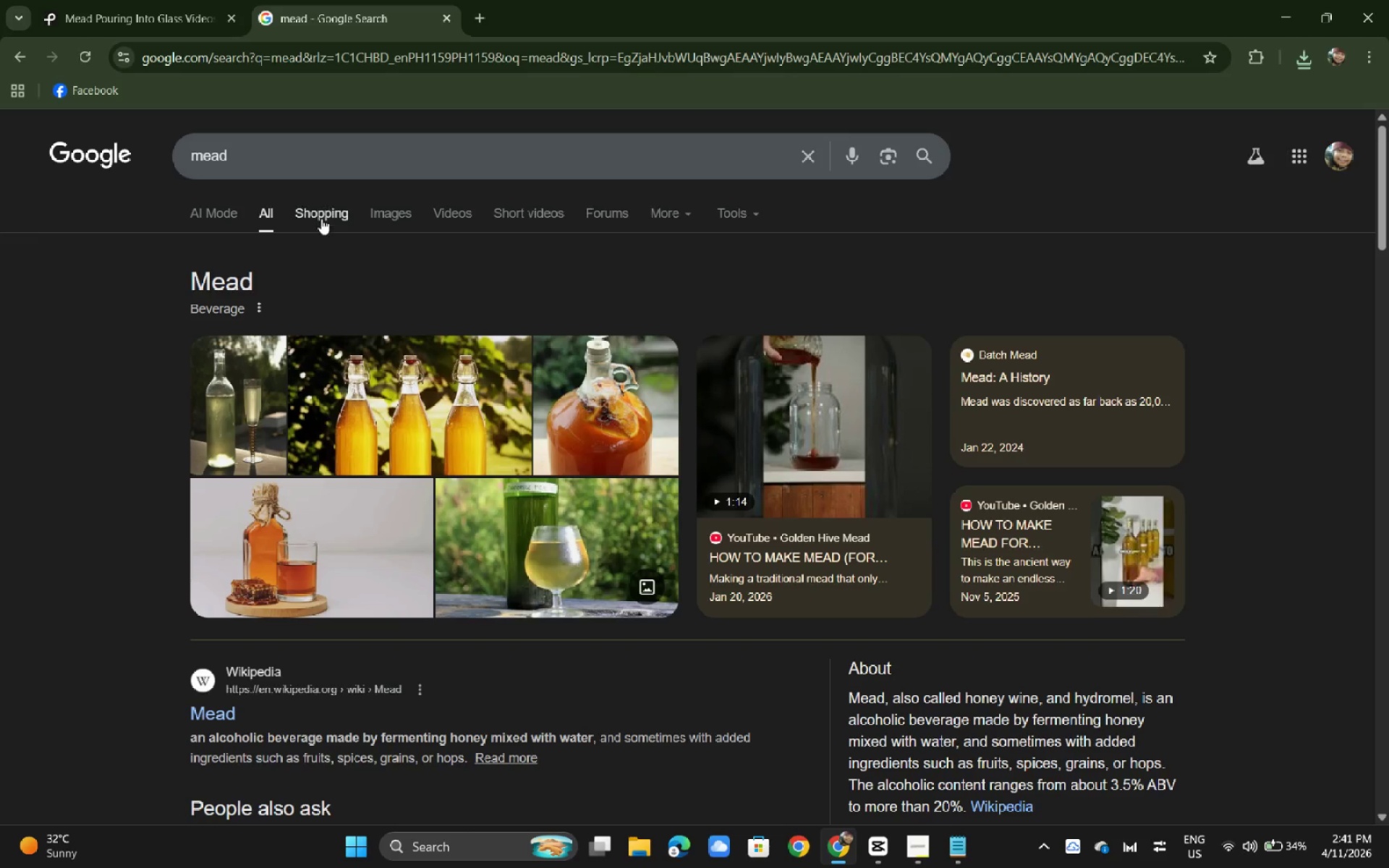 
left_click([374, 214])
 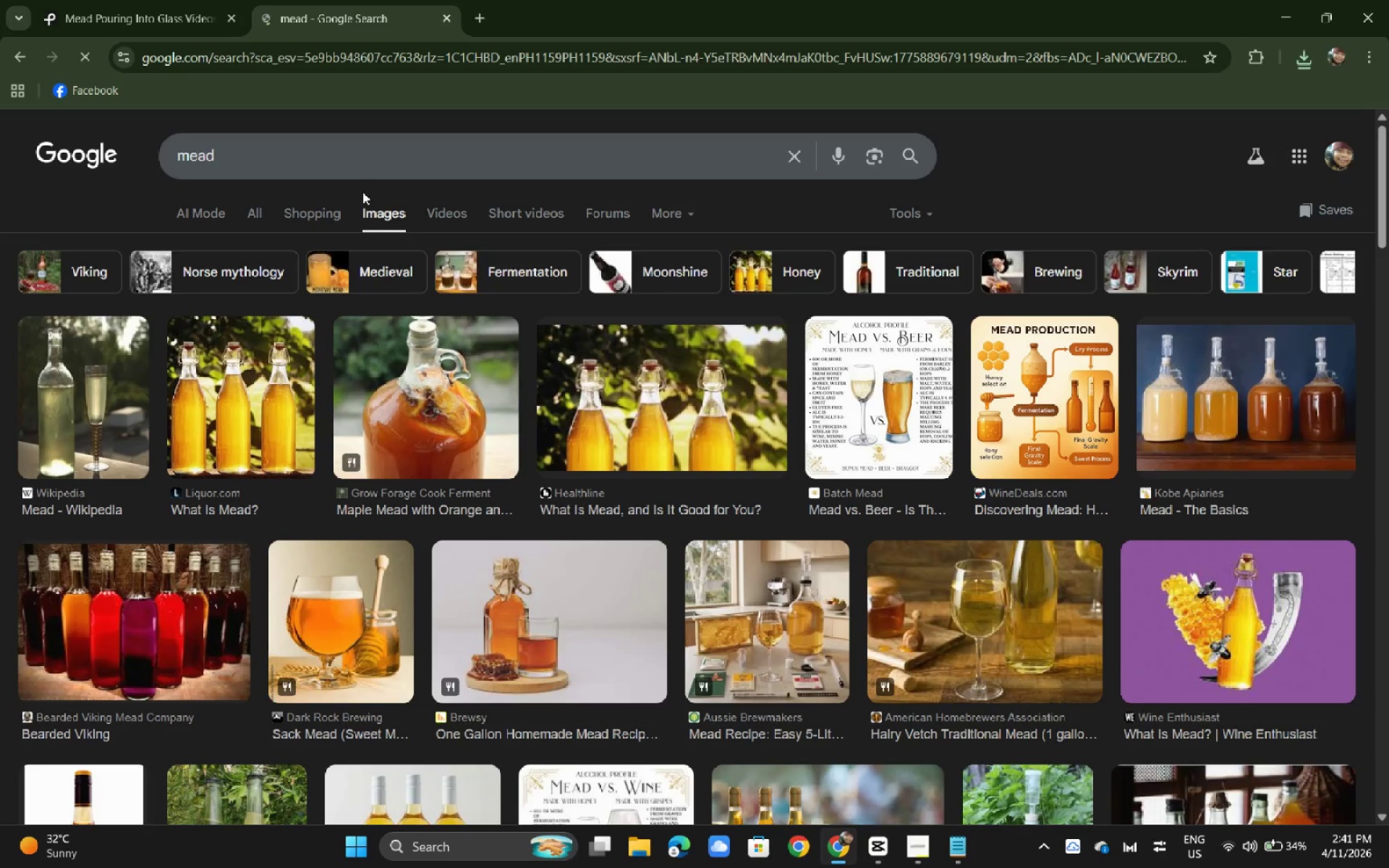 
left_click([341, 163])
 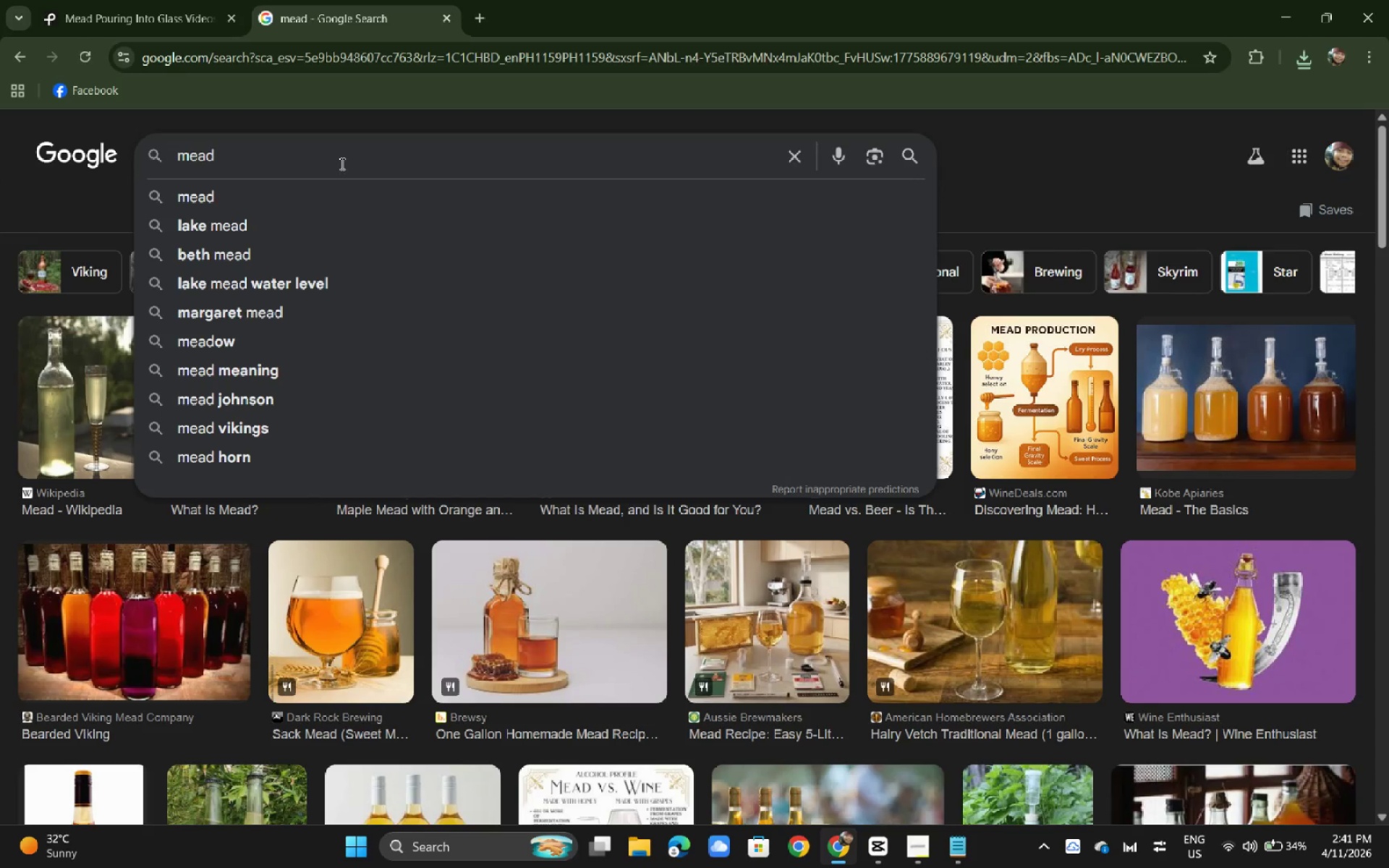 
type( pou)
key(Backspace)
key(Backspace)
key(Backspace)
 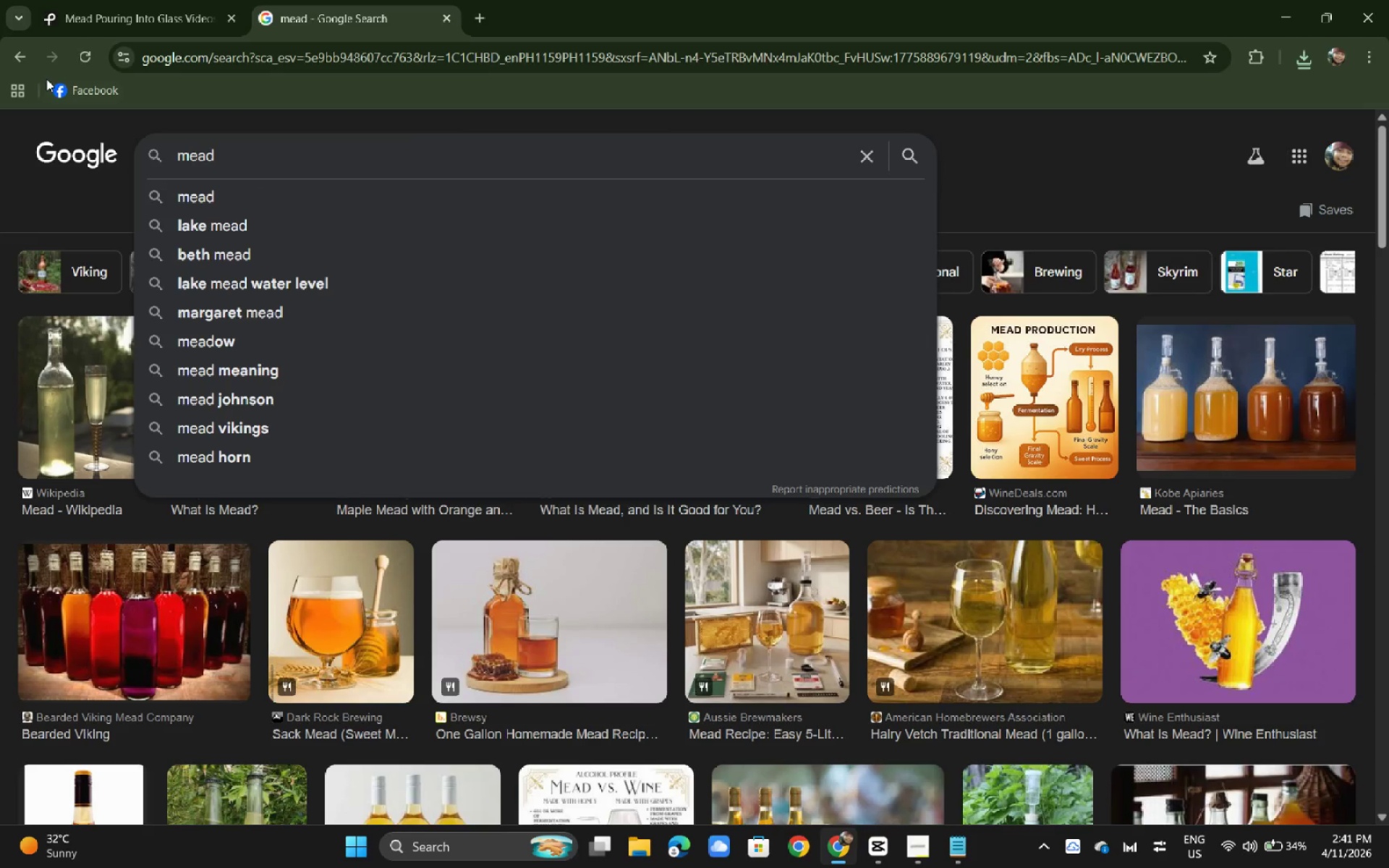 
left_click([12, 59])
 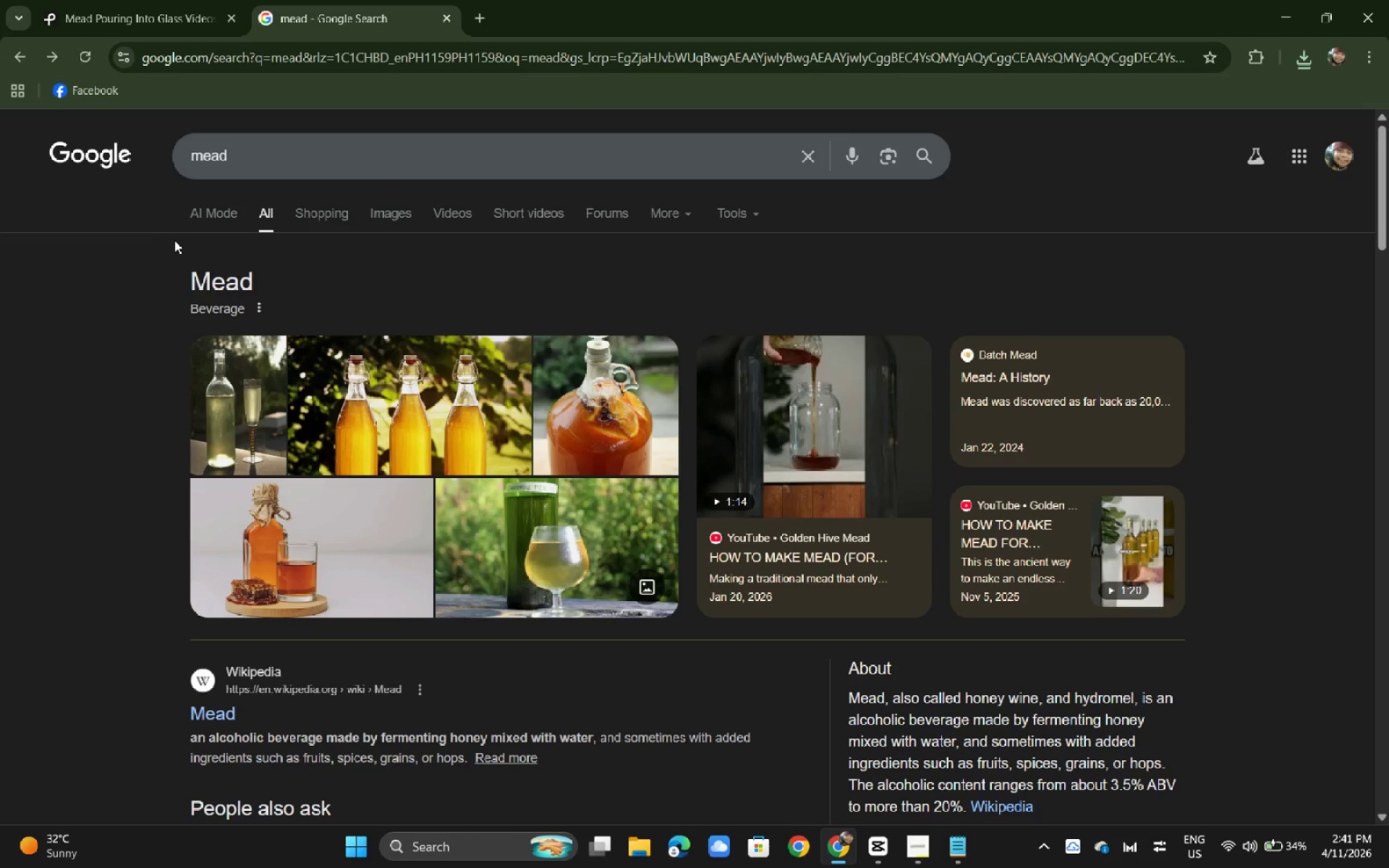 
scroll: coordinate [174, 243], scroll_direction: down, amount: 2.0
 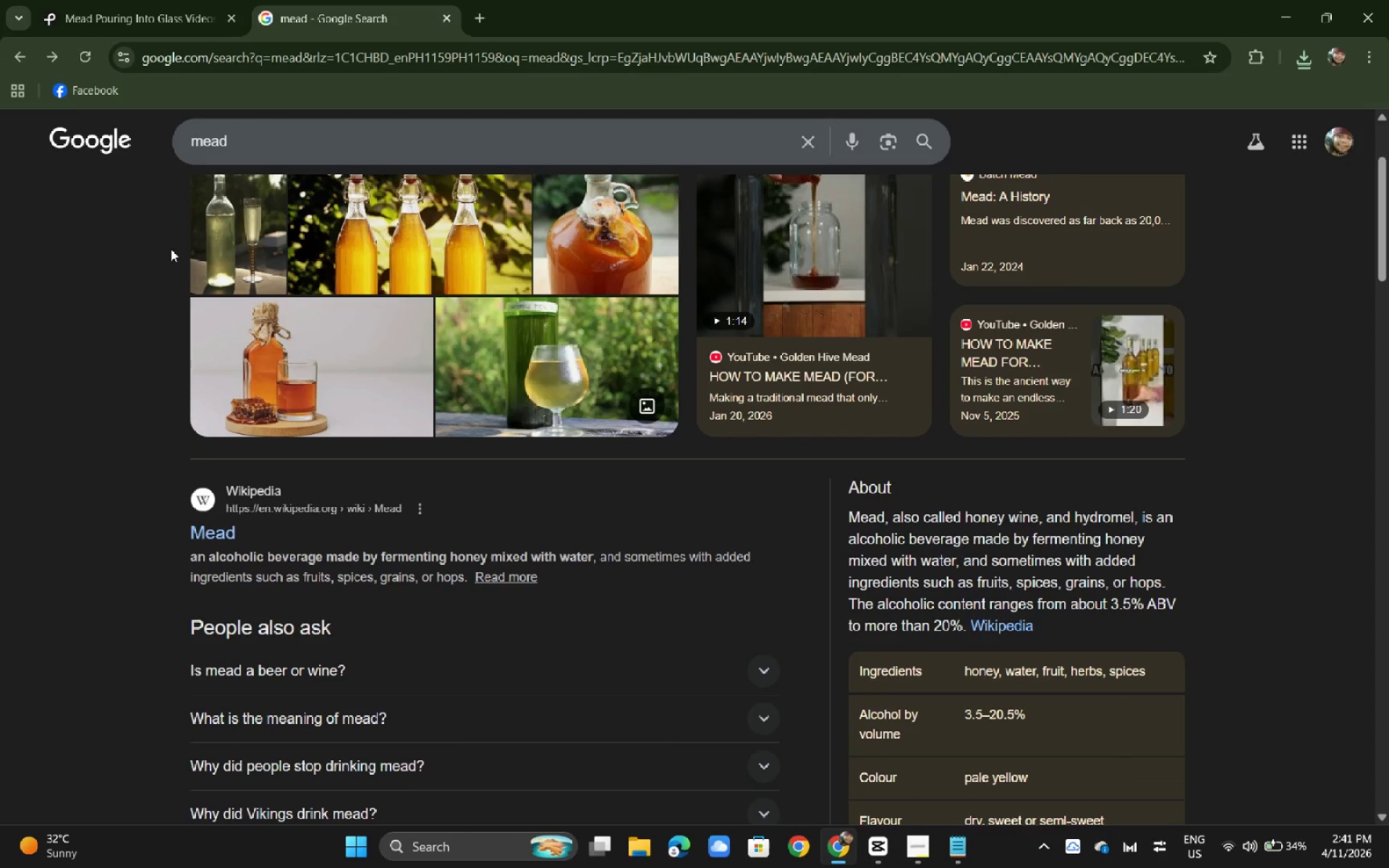 
scroll: coordinate [171, 249], scroll_direction: up, amount: 3.0
 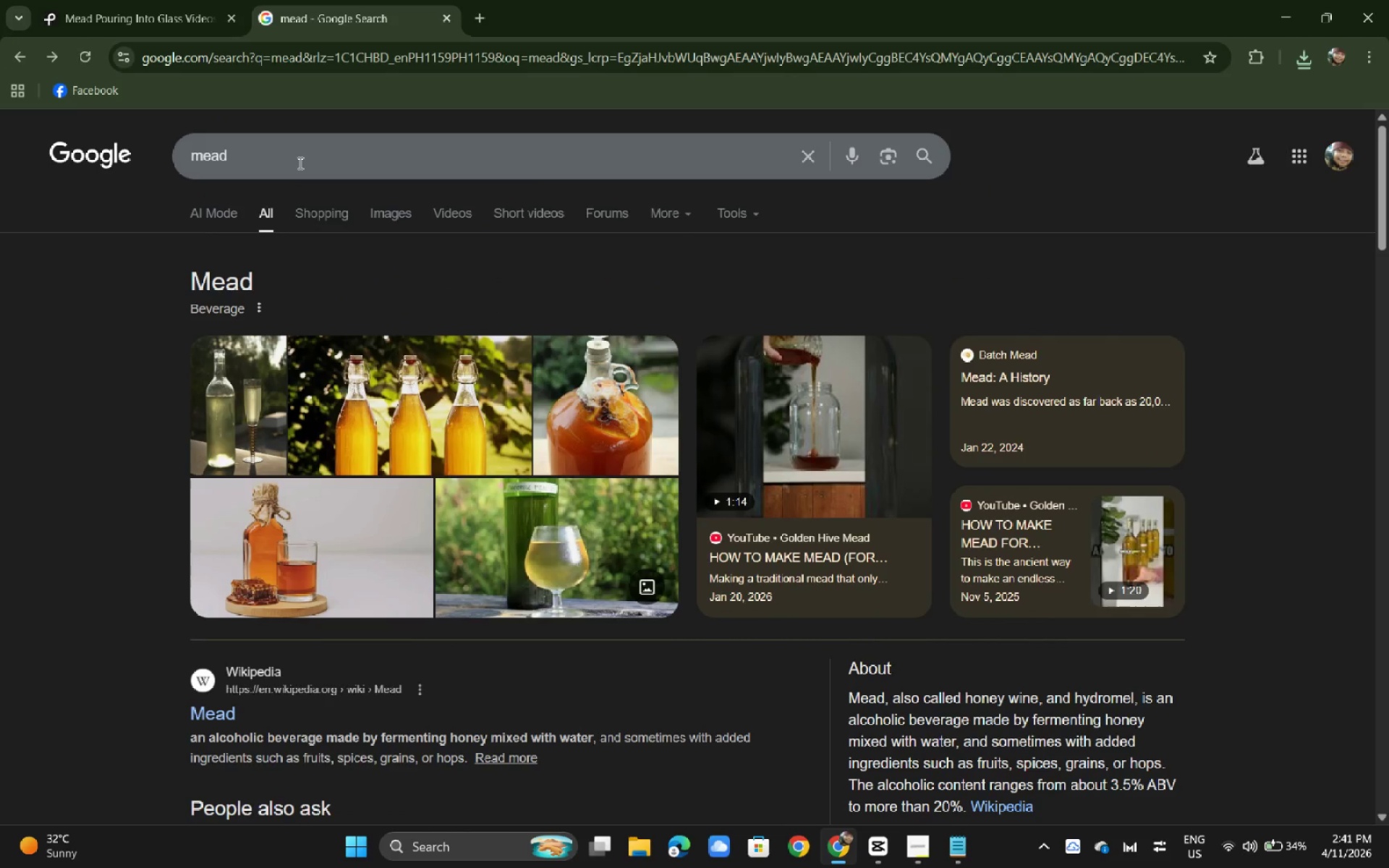 
left_click([299, 163])
 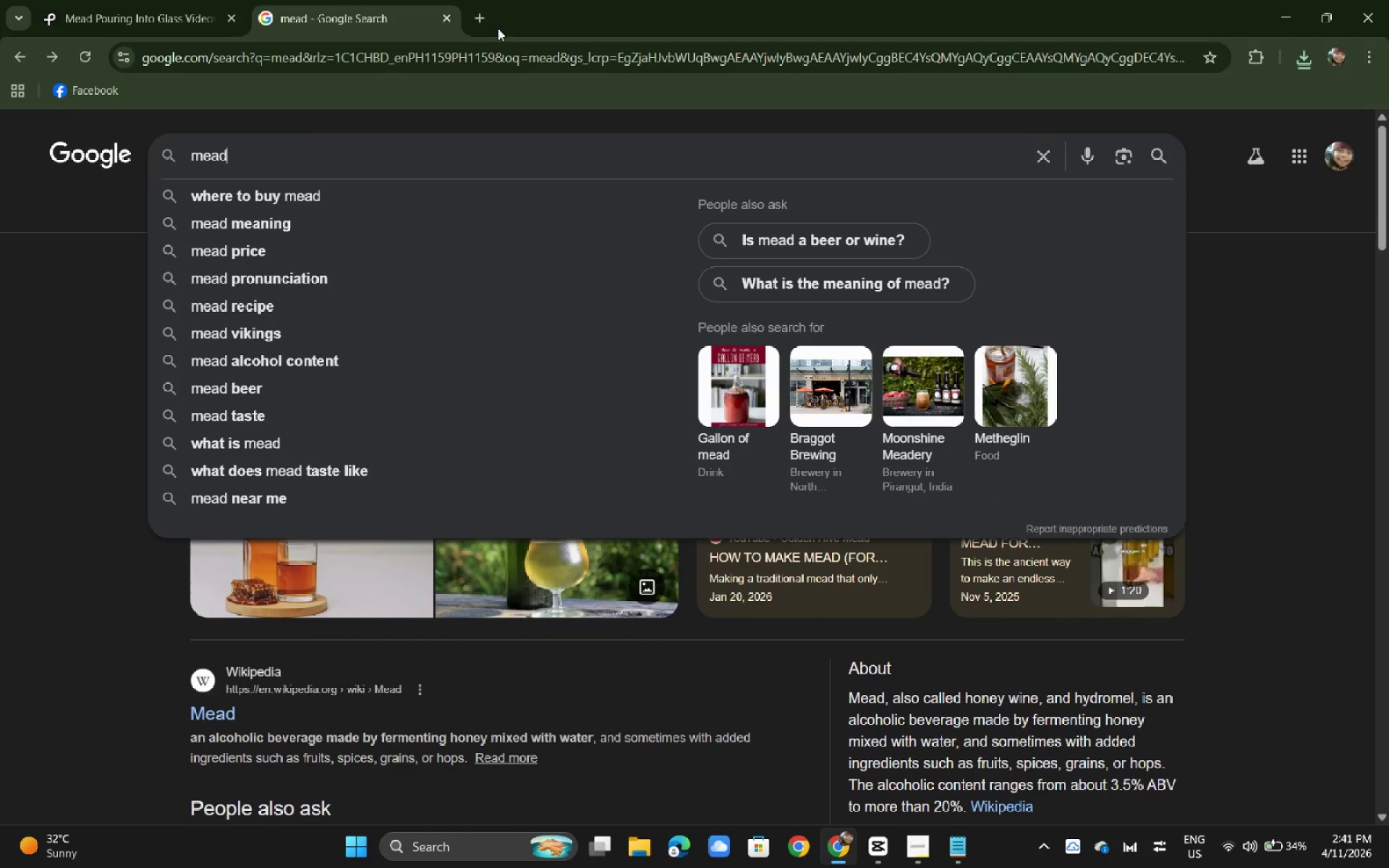 
left_click([484, 20])
 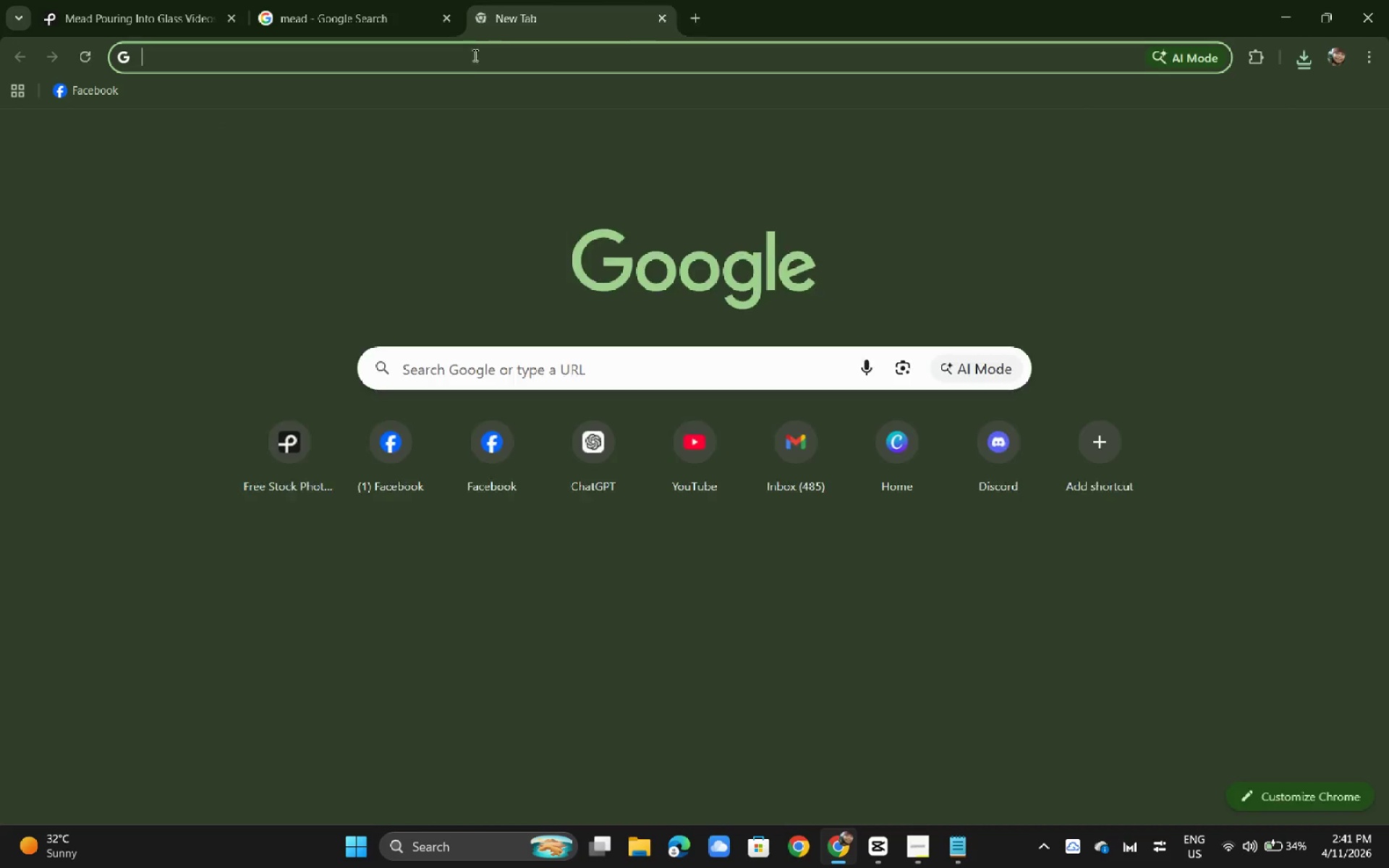 
key(Y)
 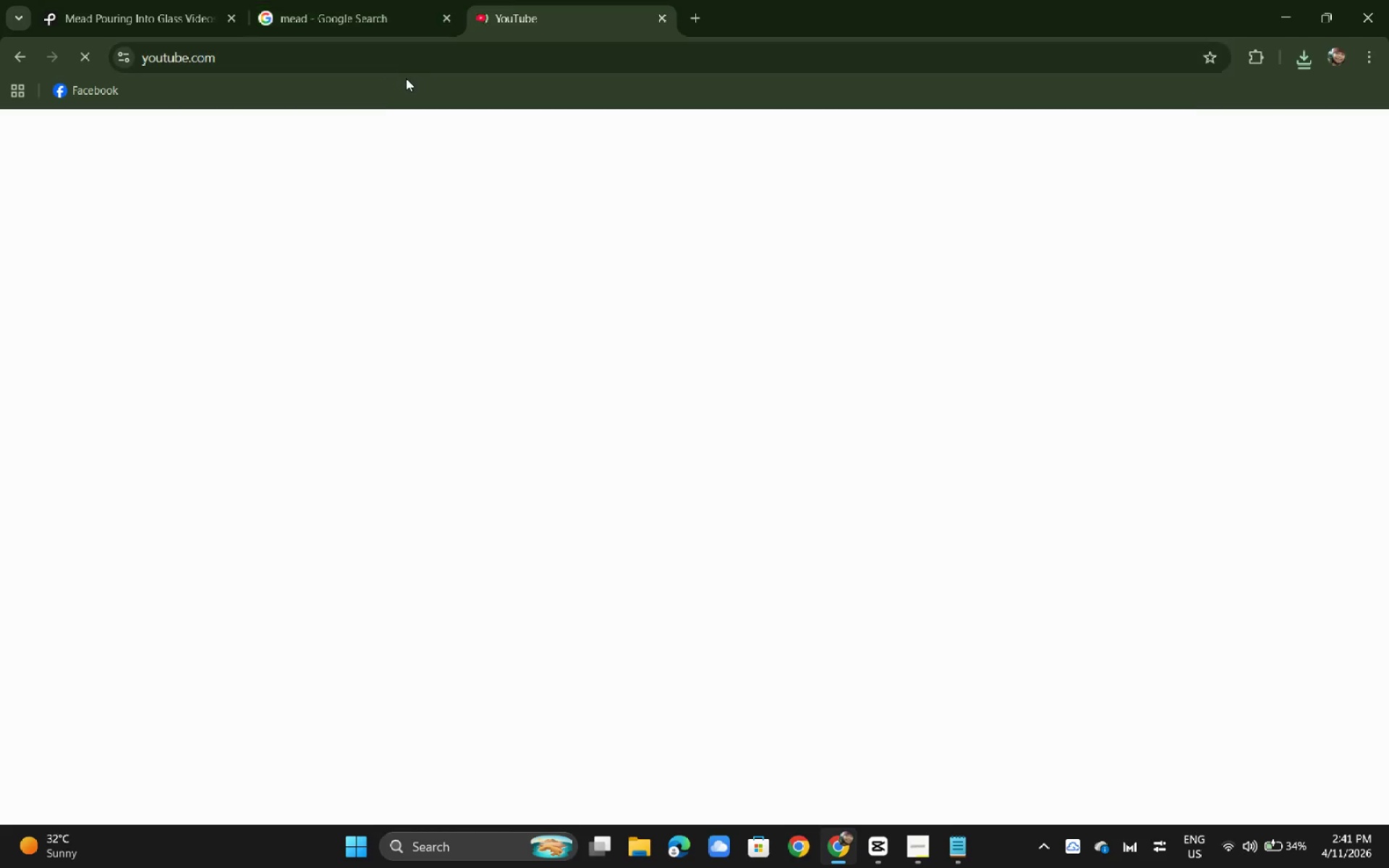 
mouse_move([467, 231])
 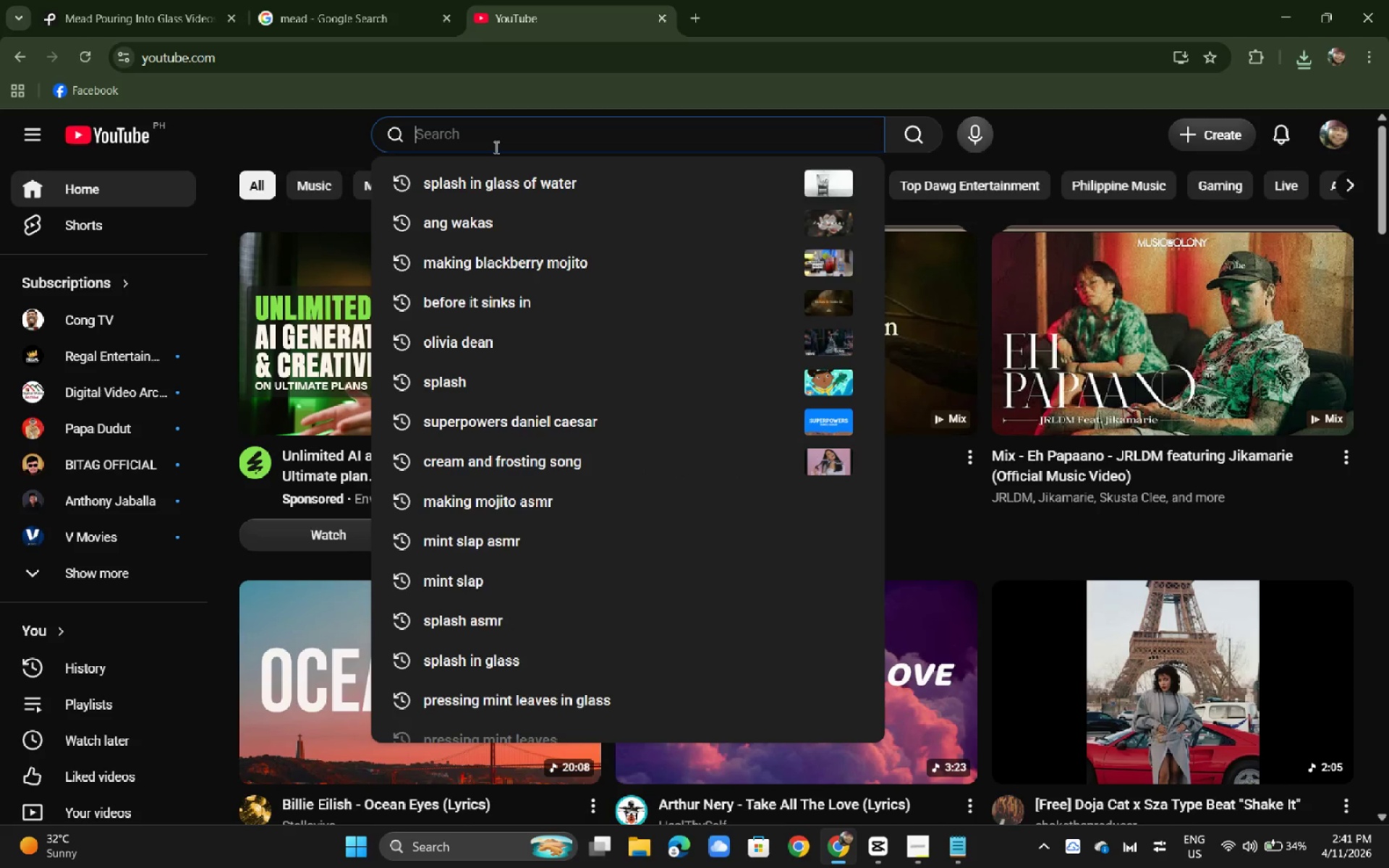 
type(mead pur)
key(Backspace)
key(Backspace)
type(ouring ino)
key(Backspace)
type(to glass)
 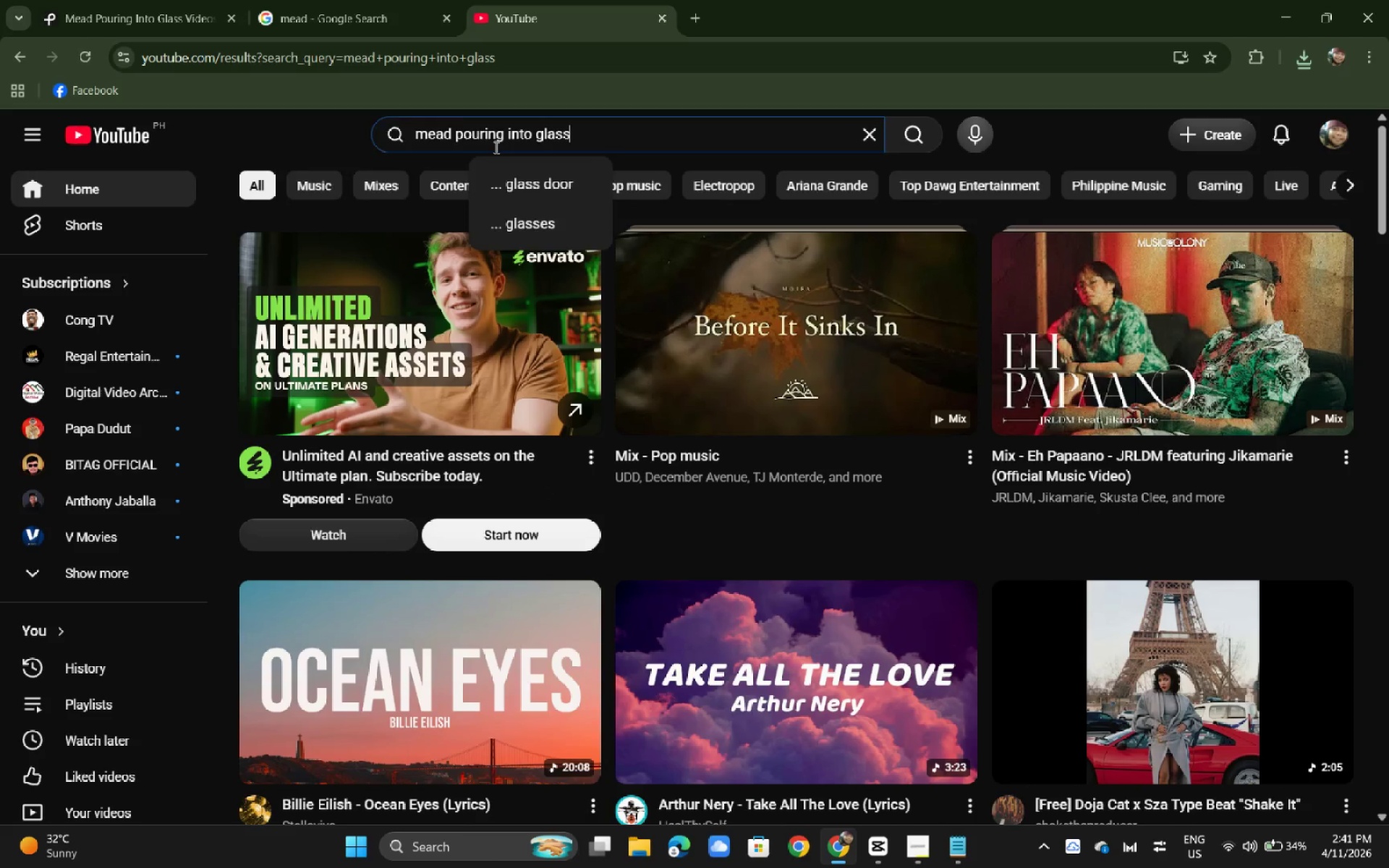 
key(Enter)
 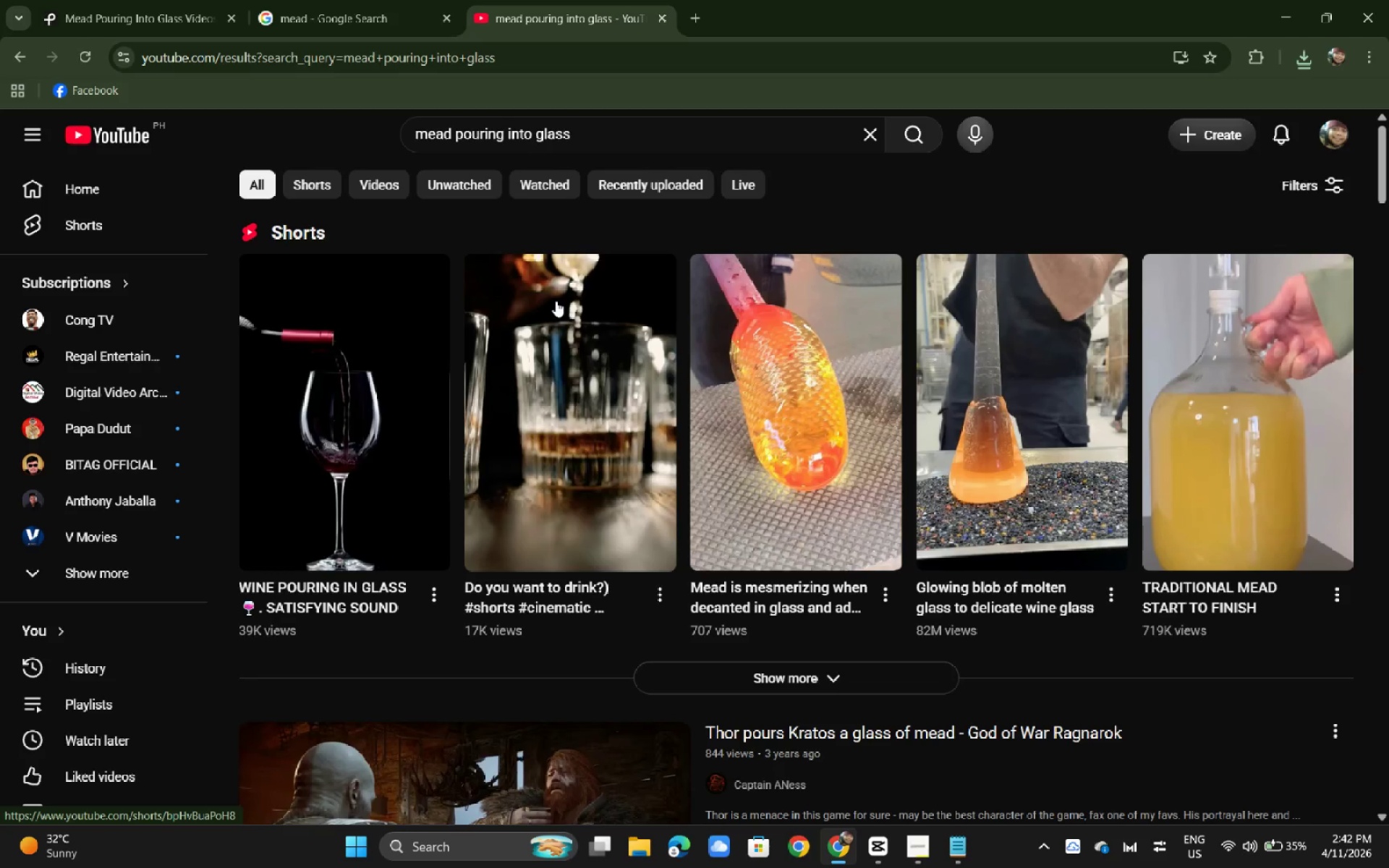 
wait(13.19)
 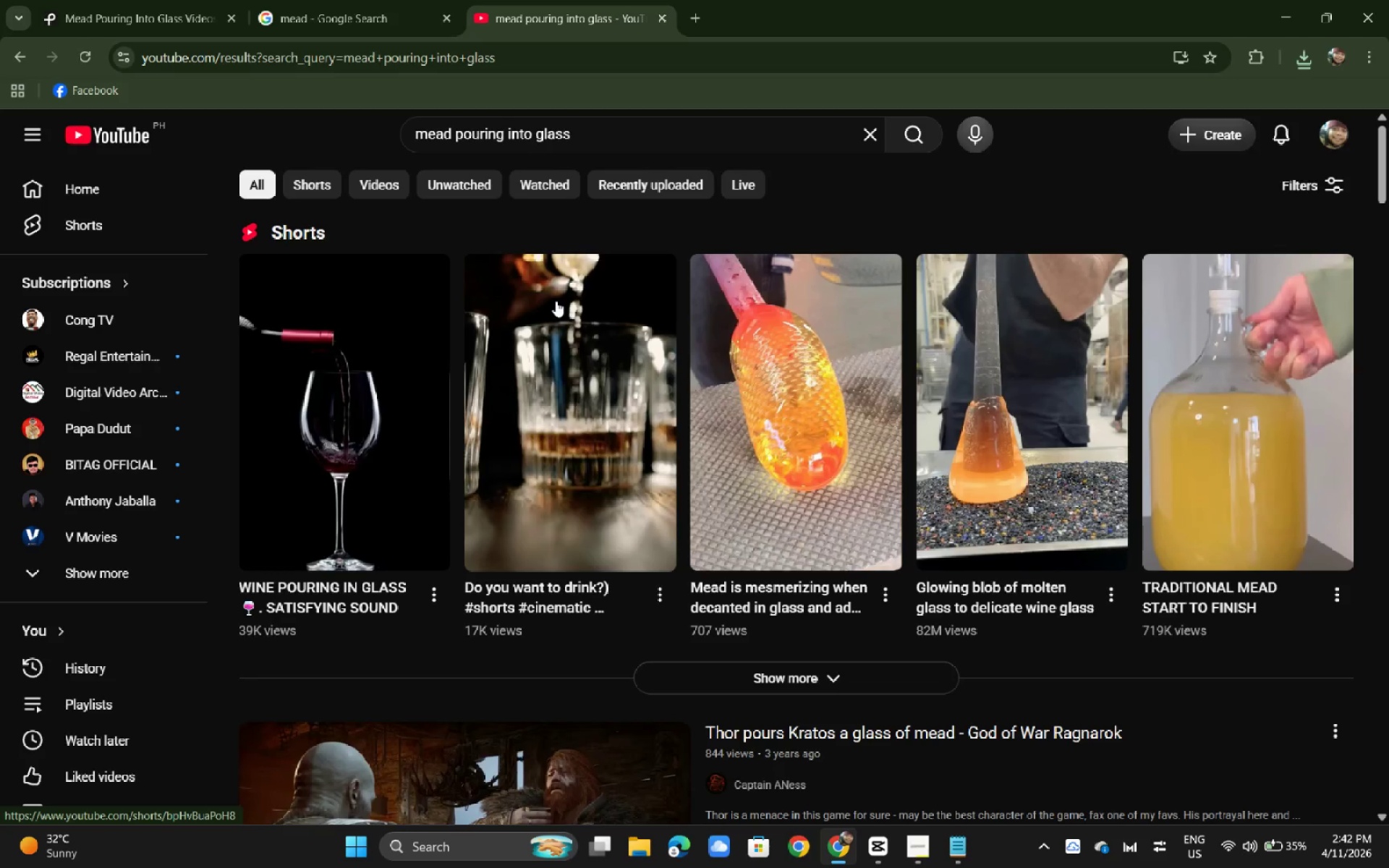 
scroll: coordinate [574, 328], scroll_direction: down, amount: 3.0
 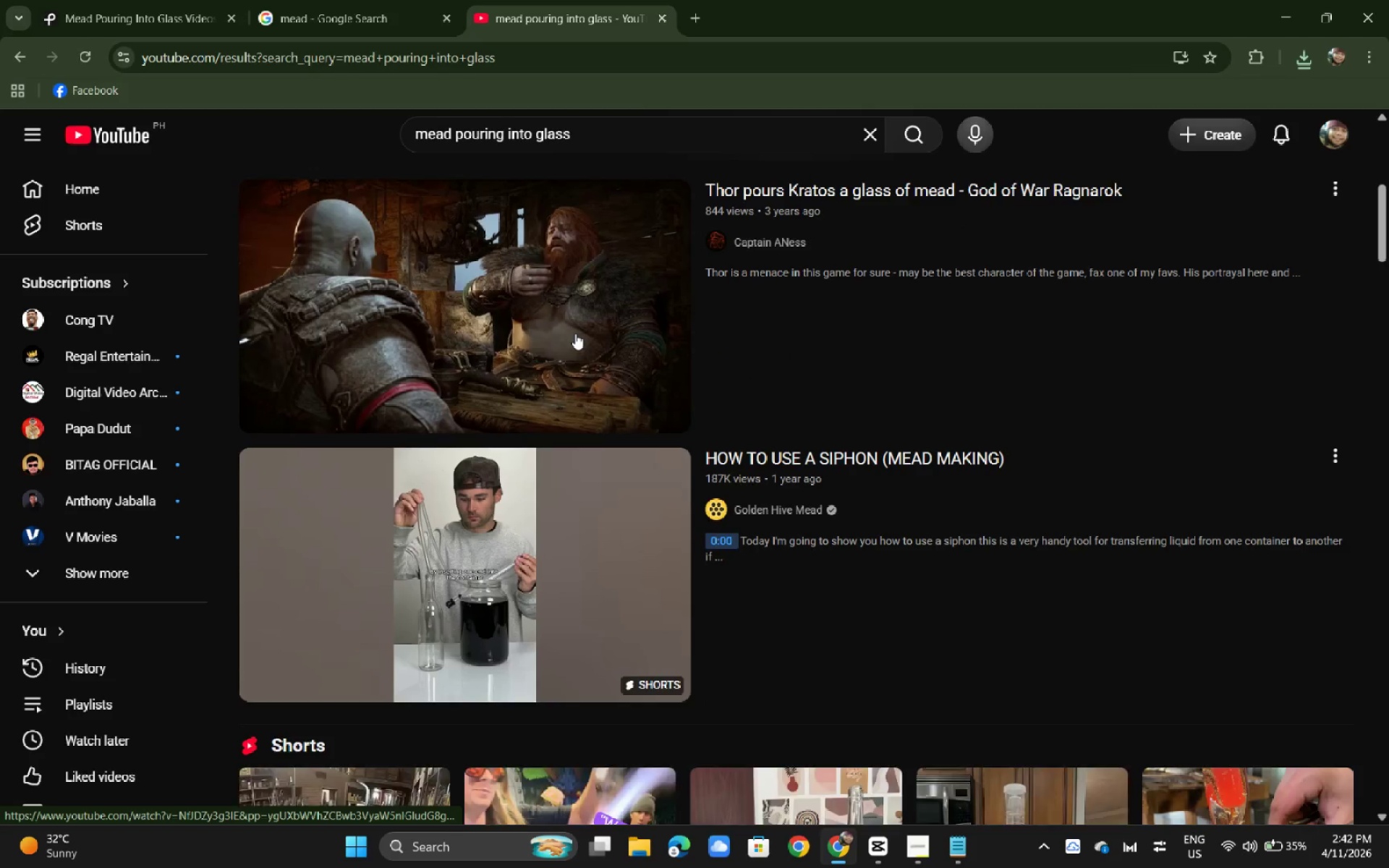 
left_click([551, 360])
 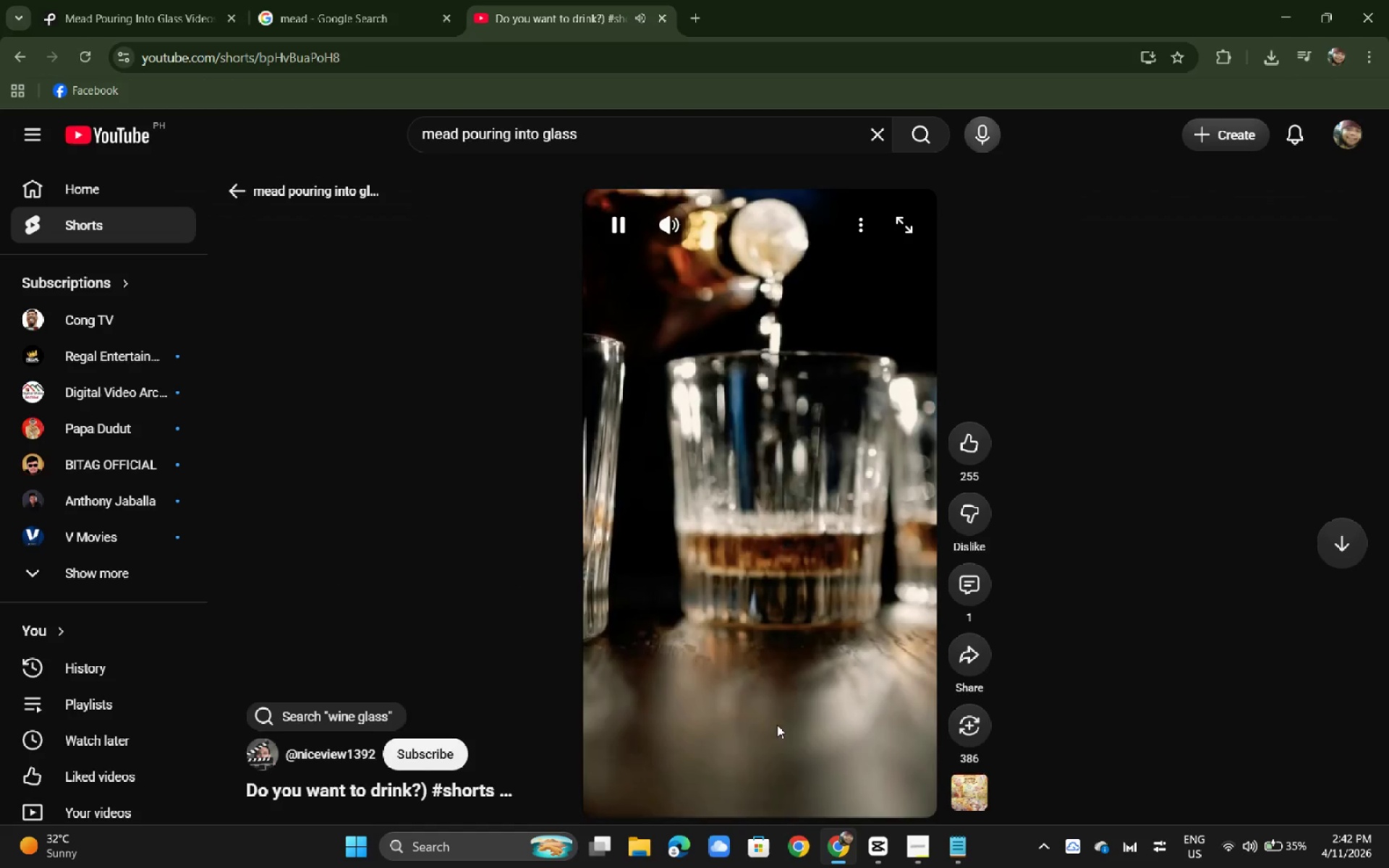 
scroll: coordinate [575, 333], scroll_direction: up, amount: 6.0
 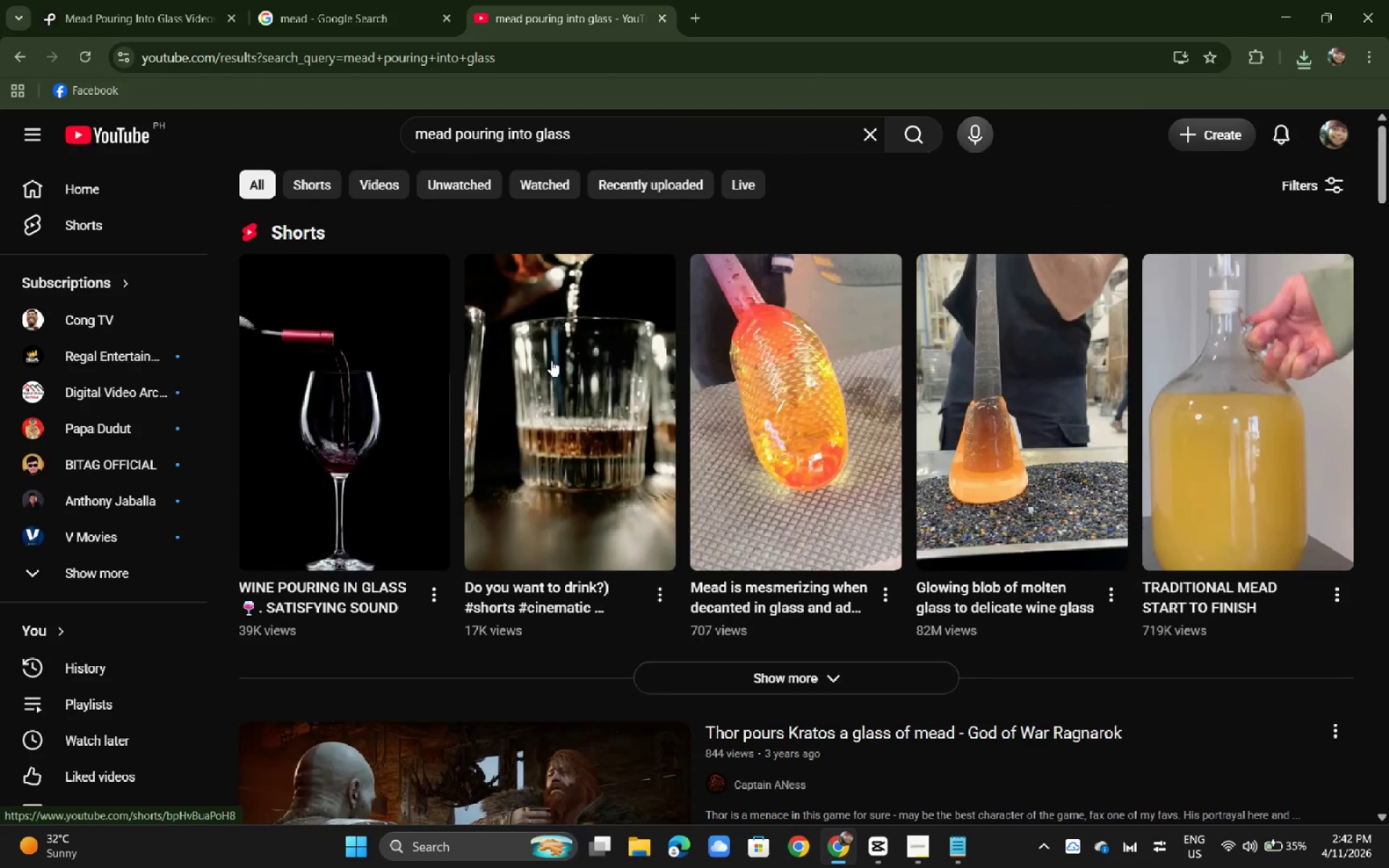 
wait(7.81)
 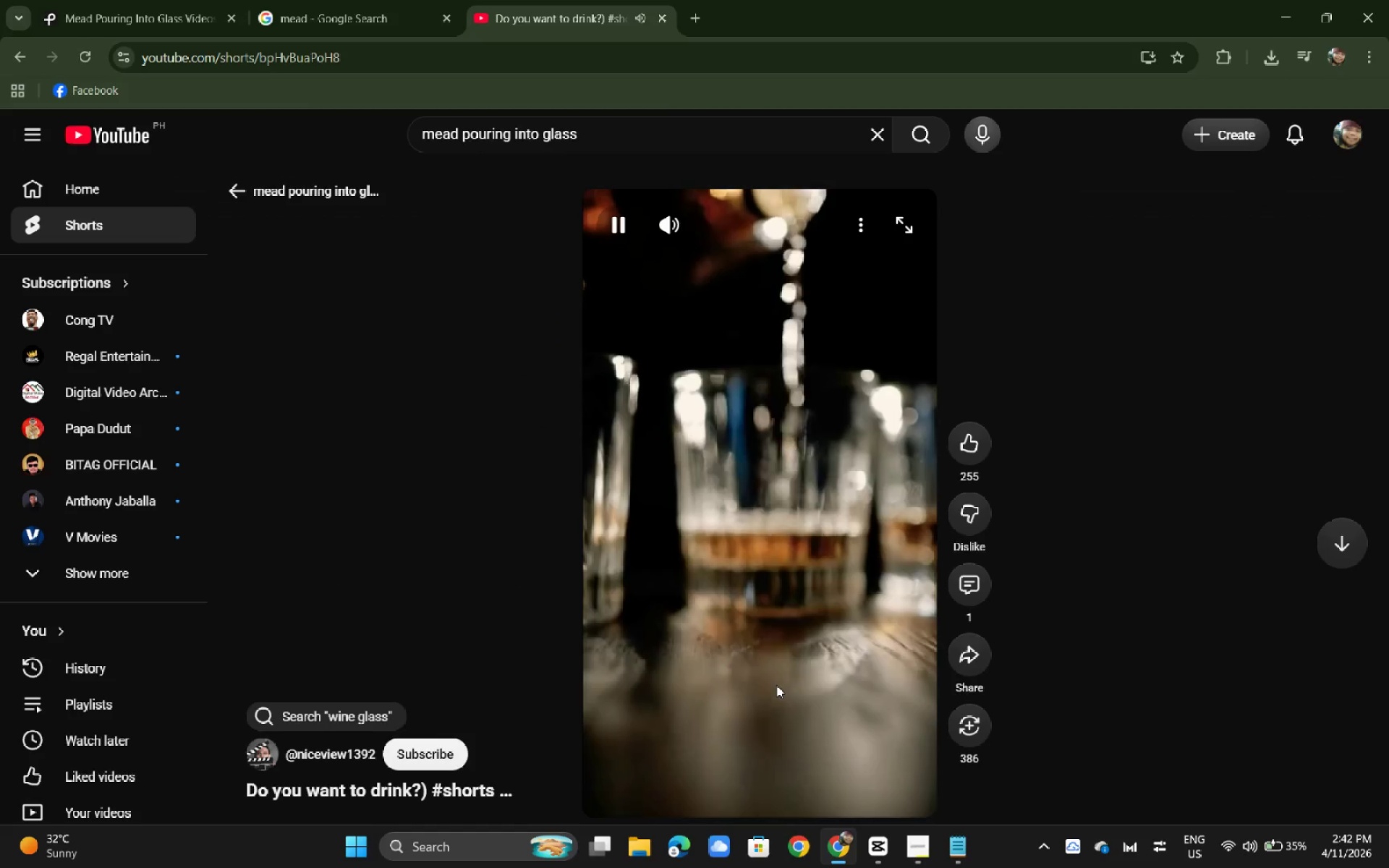 
left_click([778, 725])
 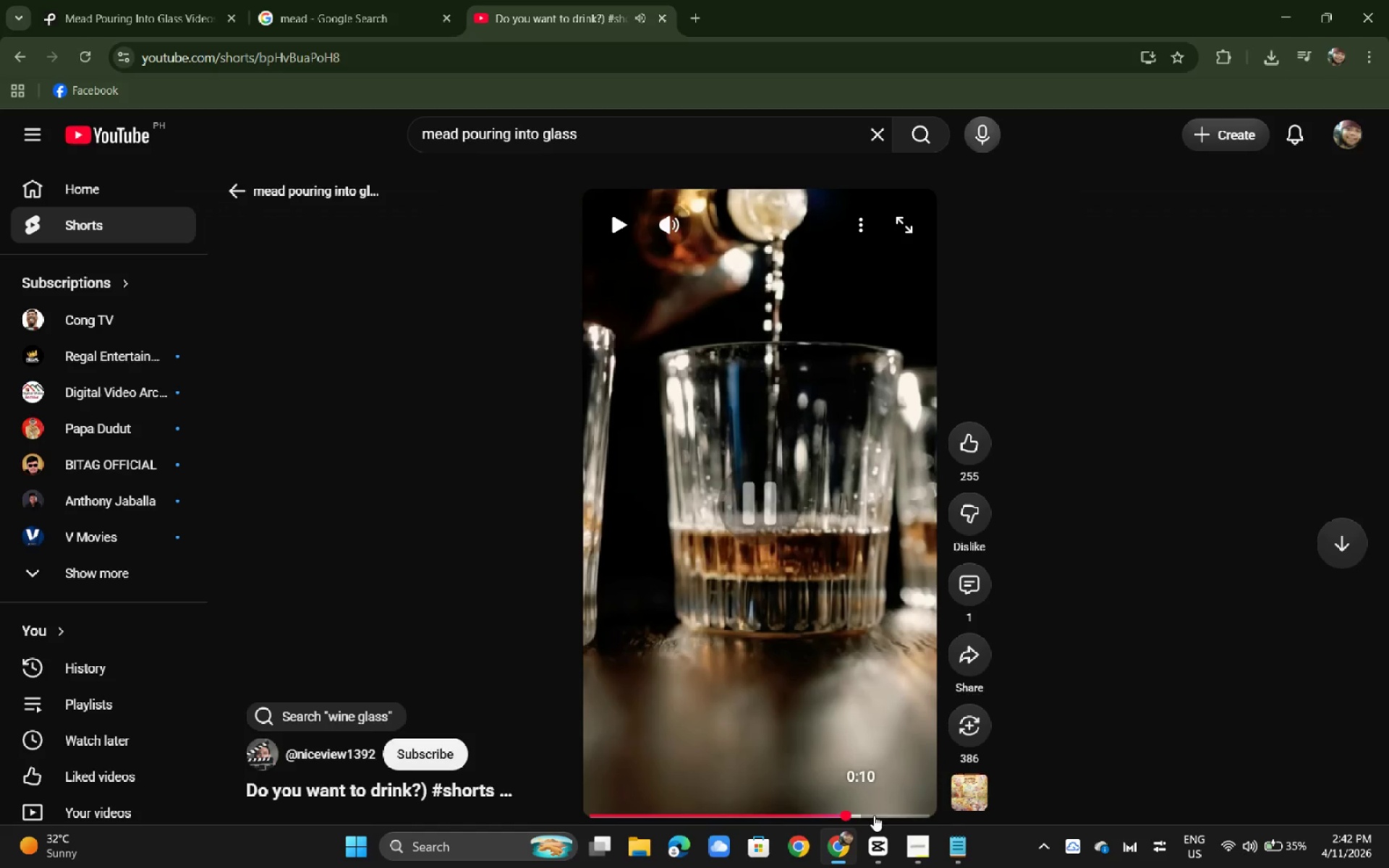 
left_click([823, 770])
 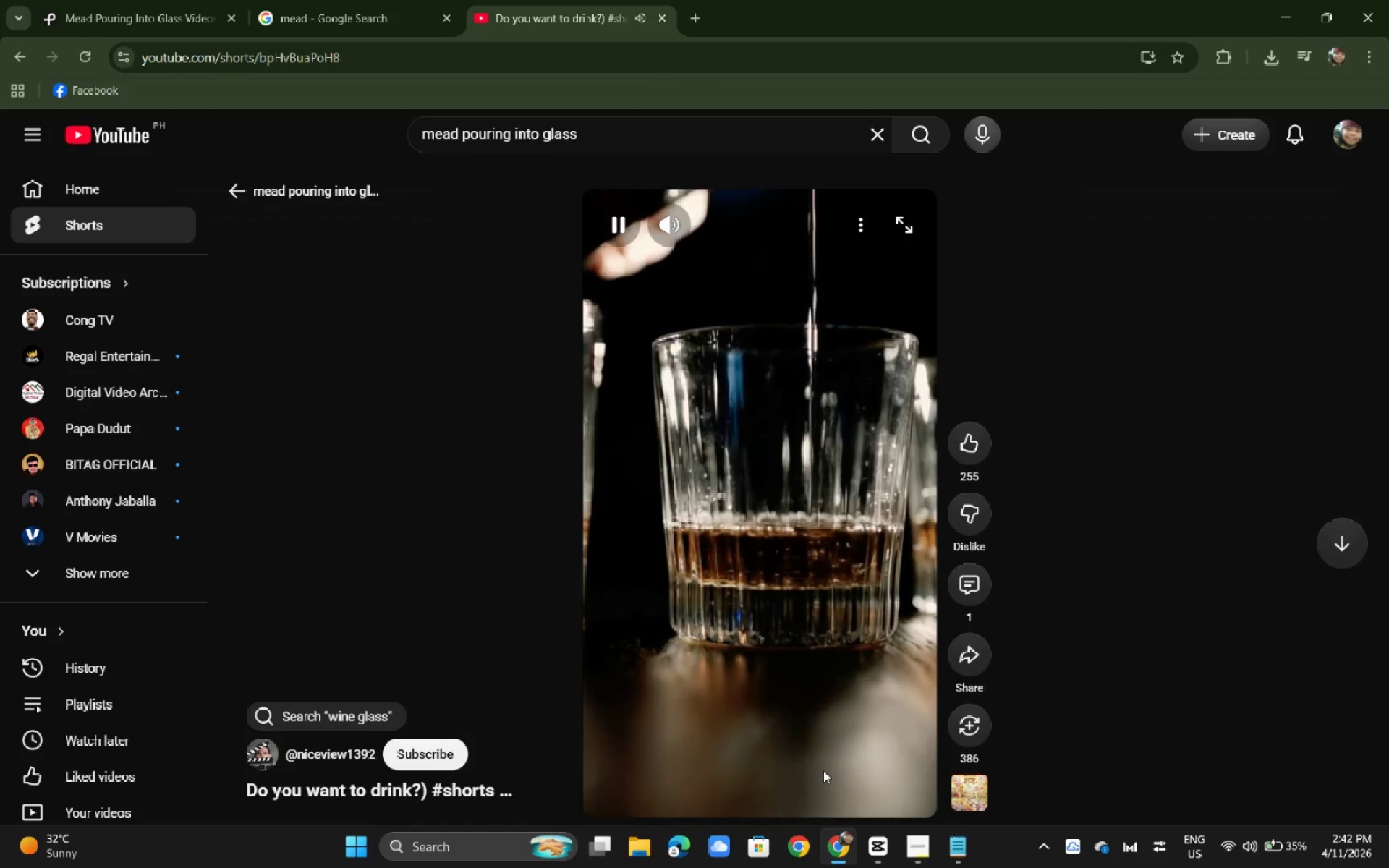 
left_click([823, 768])
 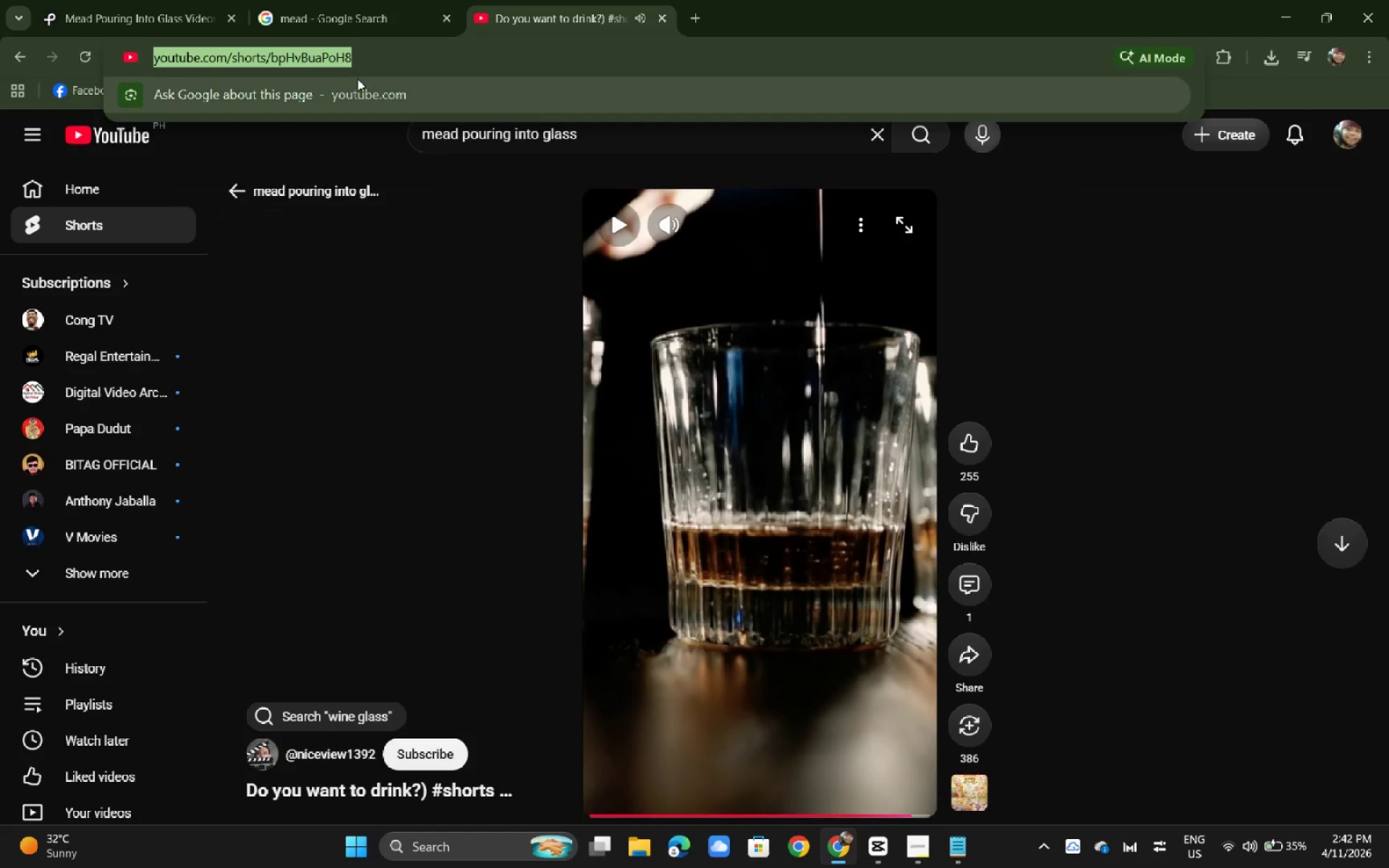 
key(Control+C)
 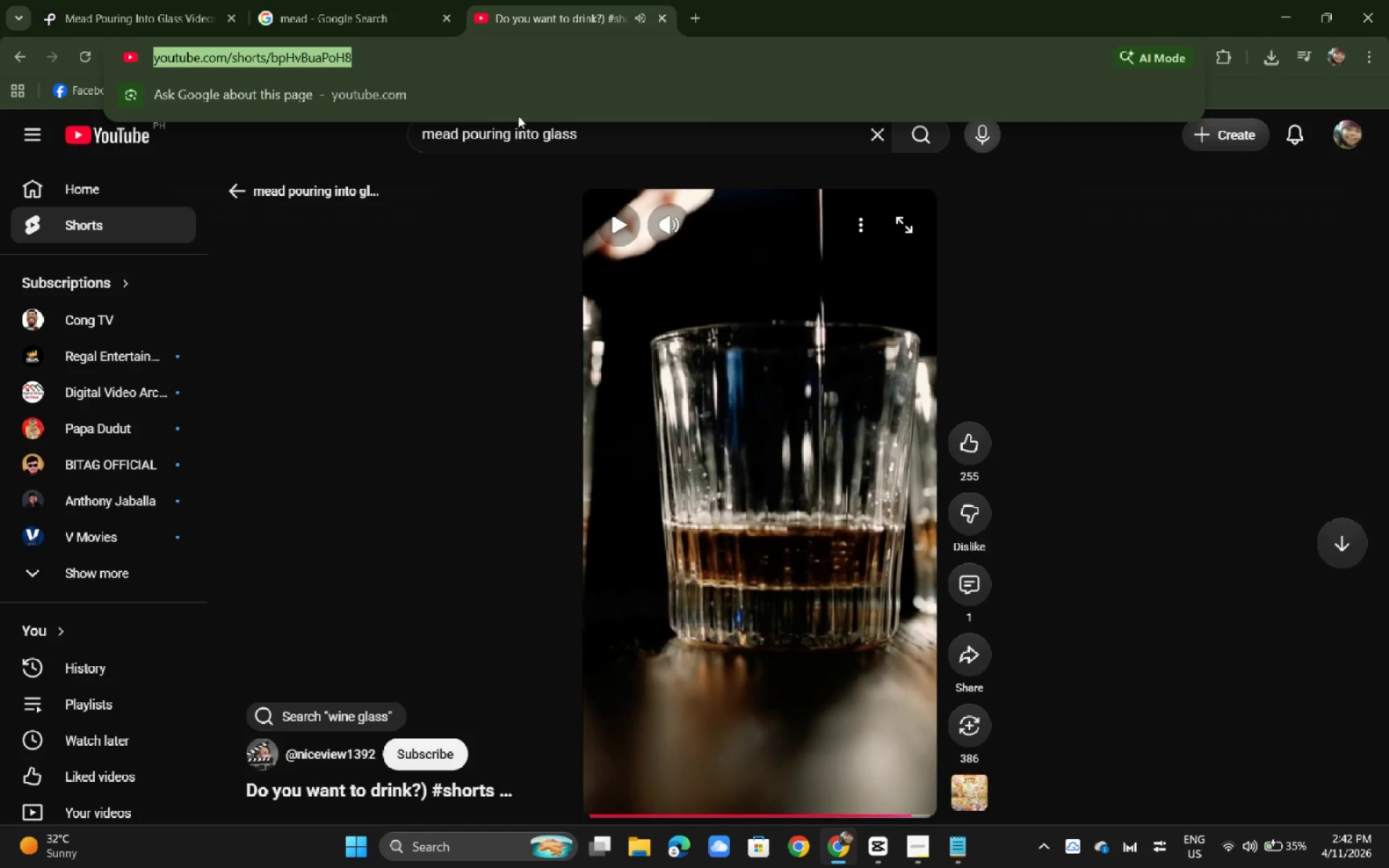 
key(Control+C)
 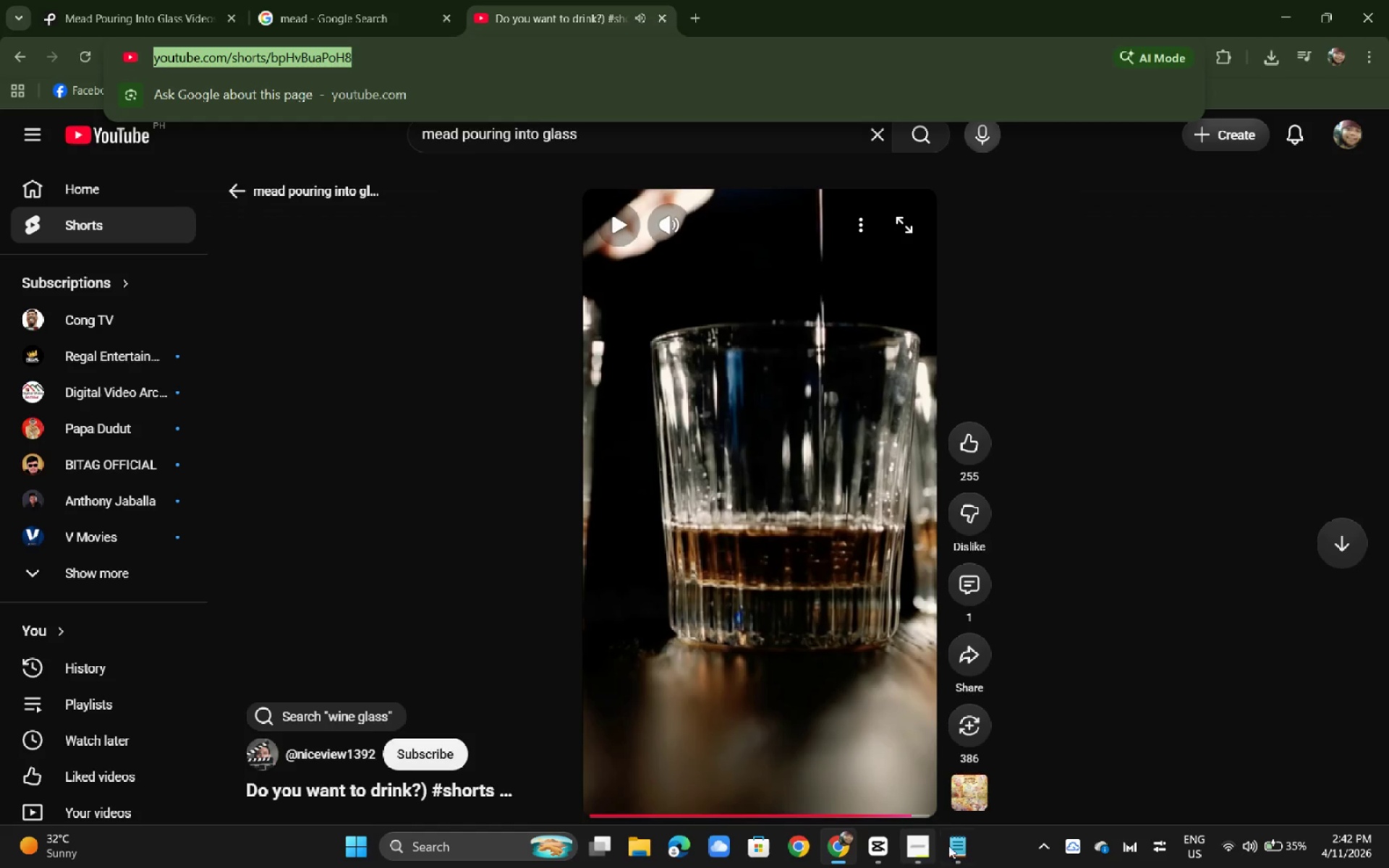 
left_click([957, 846])
 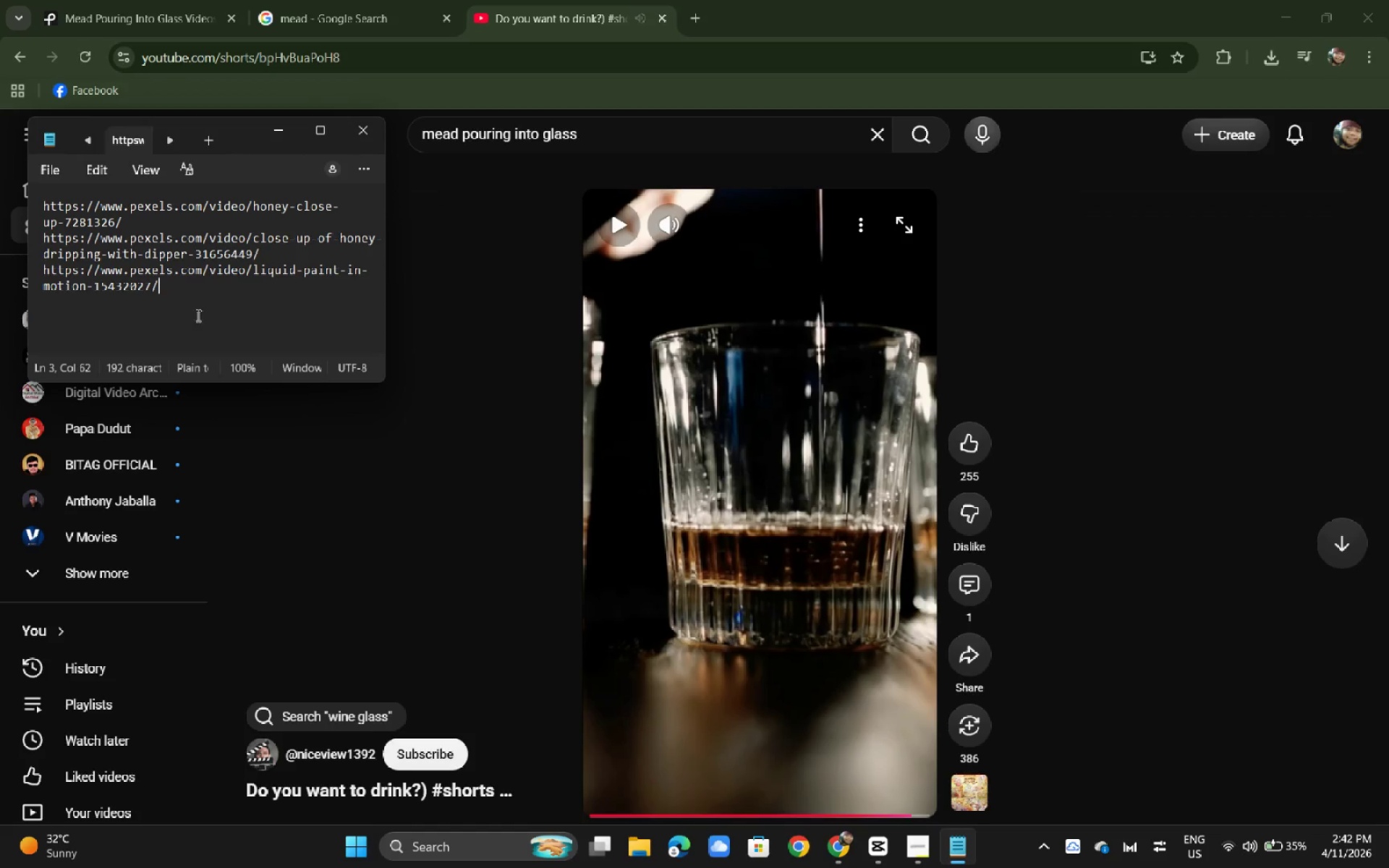 
left_click([207, 301])
 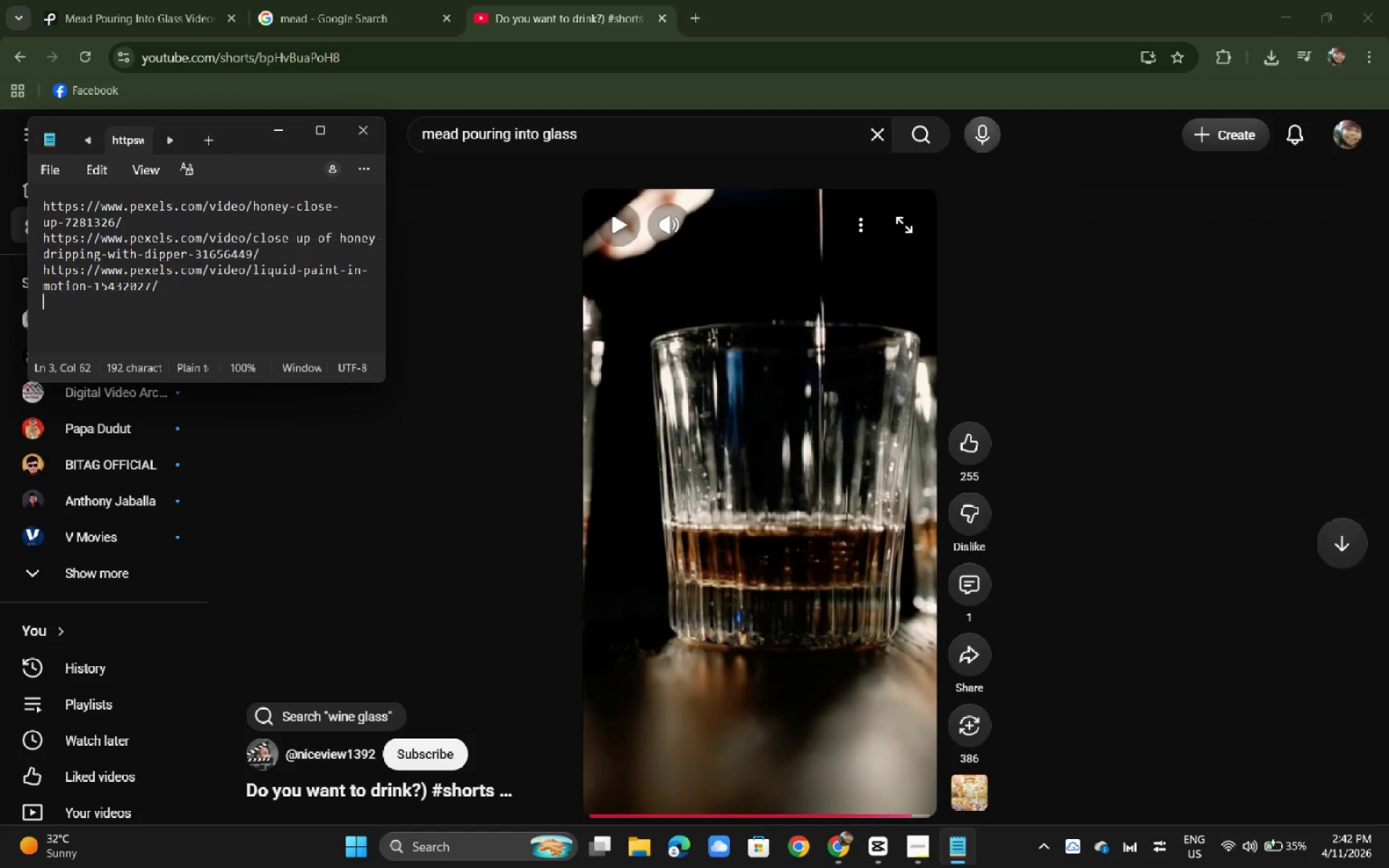 
key(NumpadEnter)
 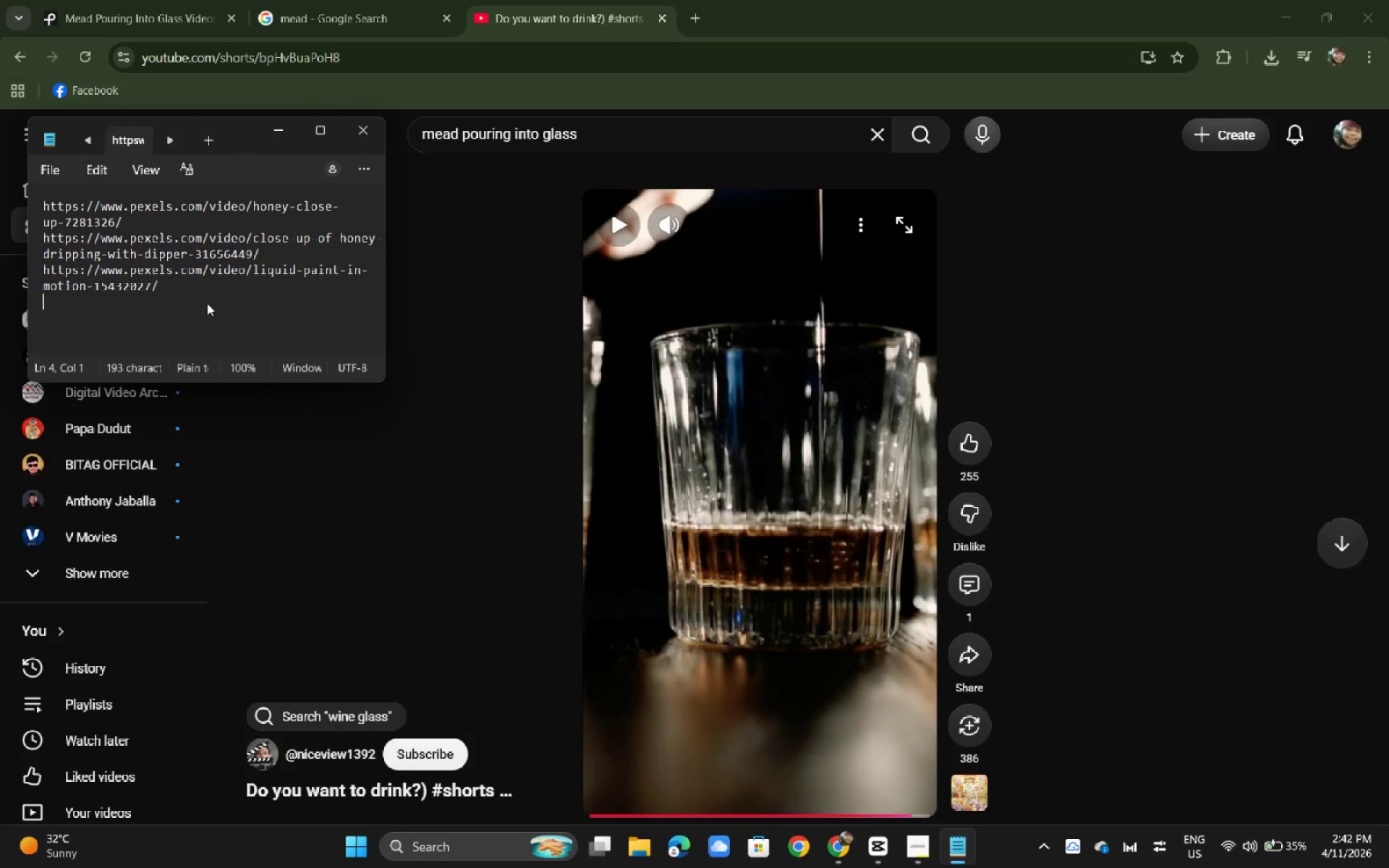 
key(Control+ControlLeft)
 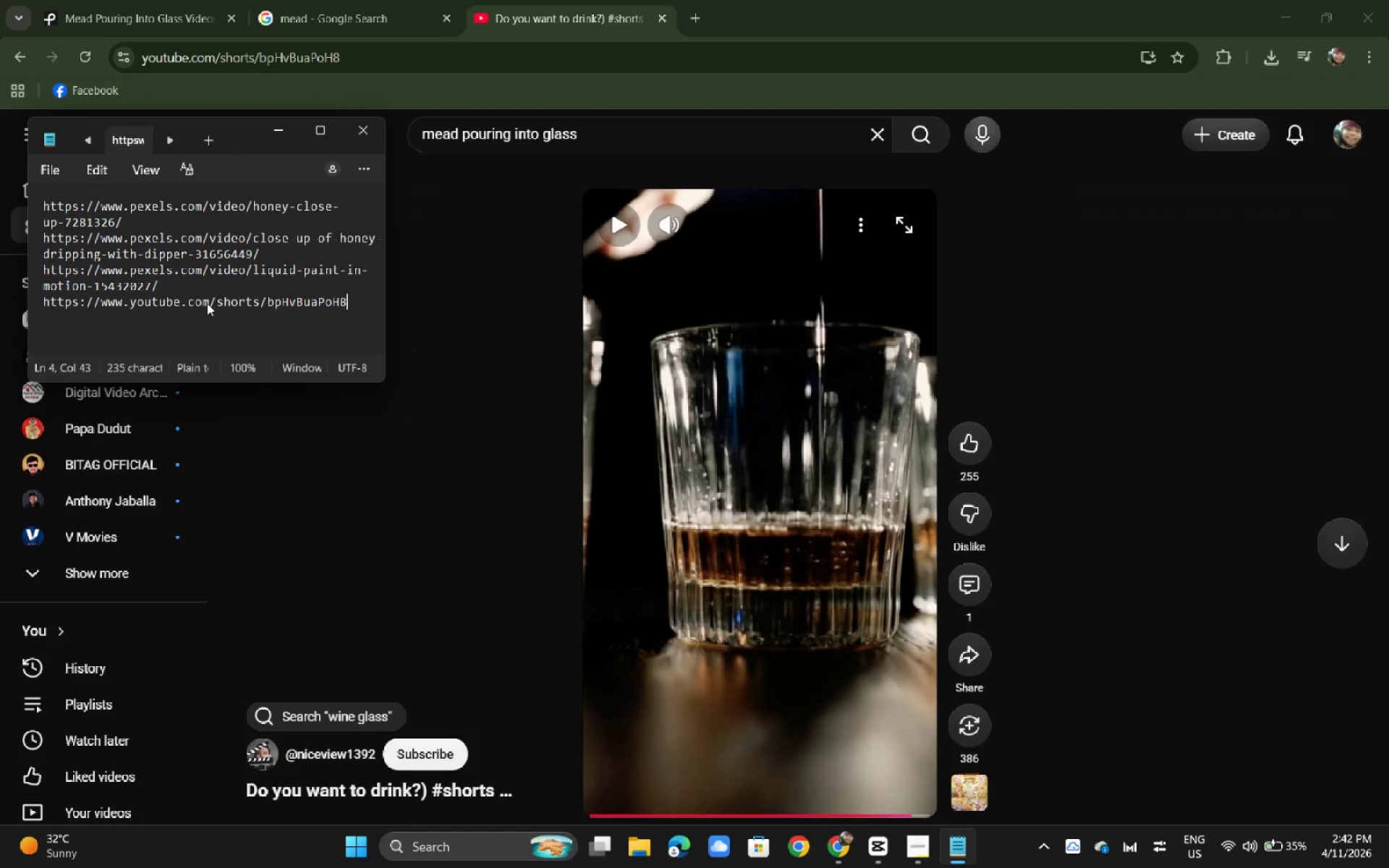 
key(Control+V)
 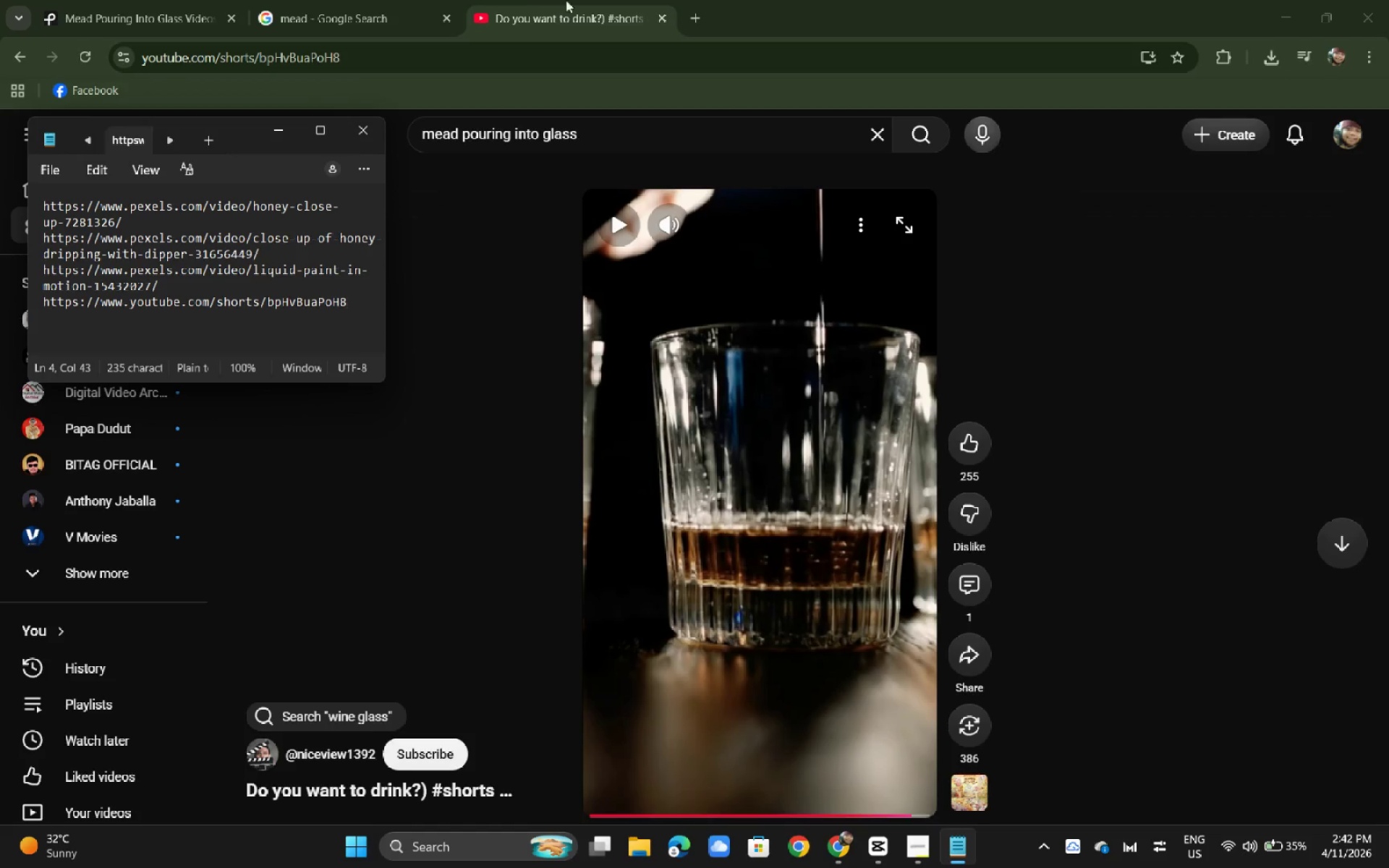 
left_click([577, 0])
 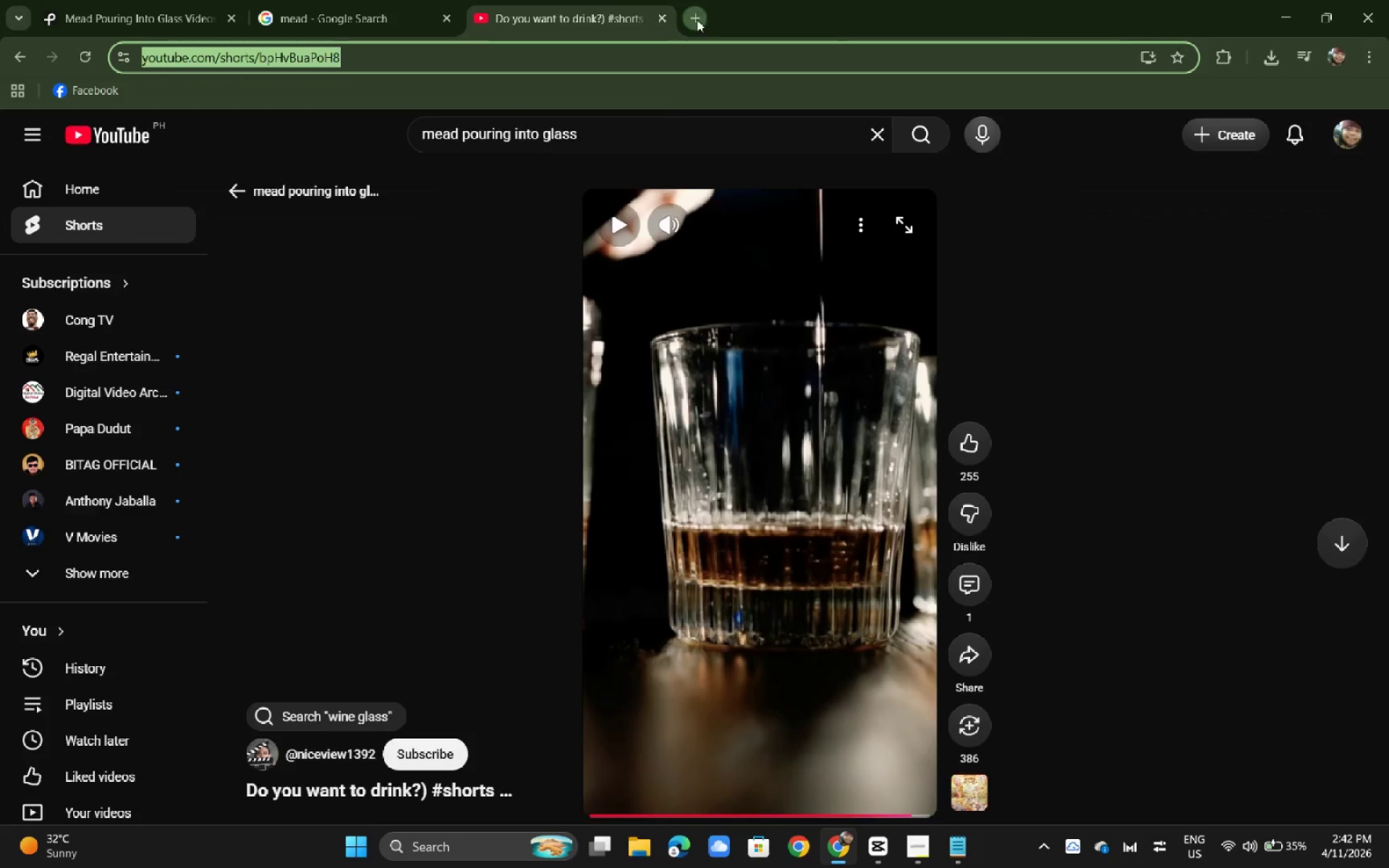 
double_click([694, 58])
 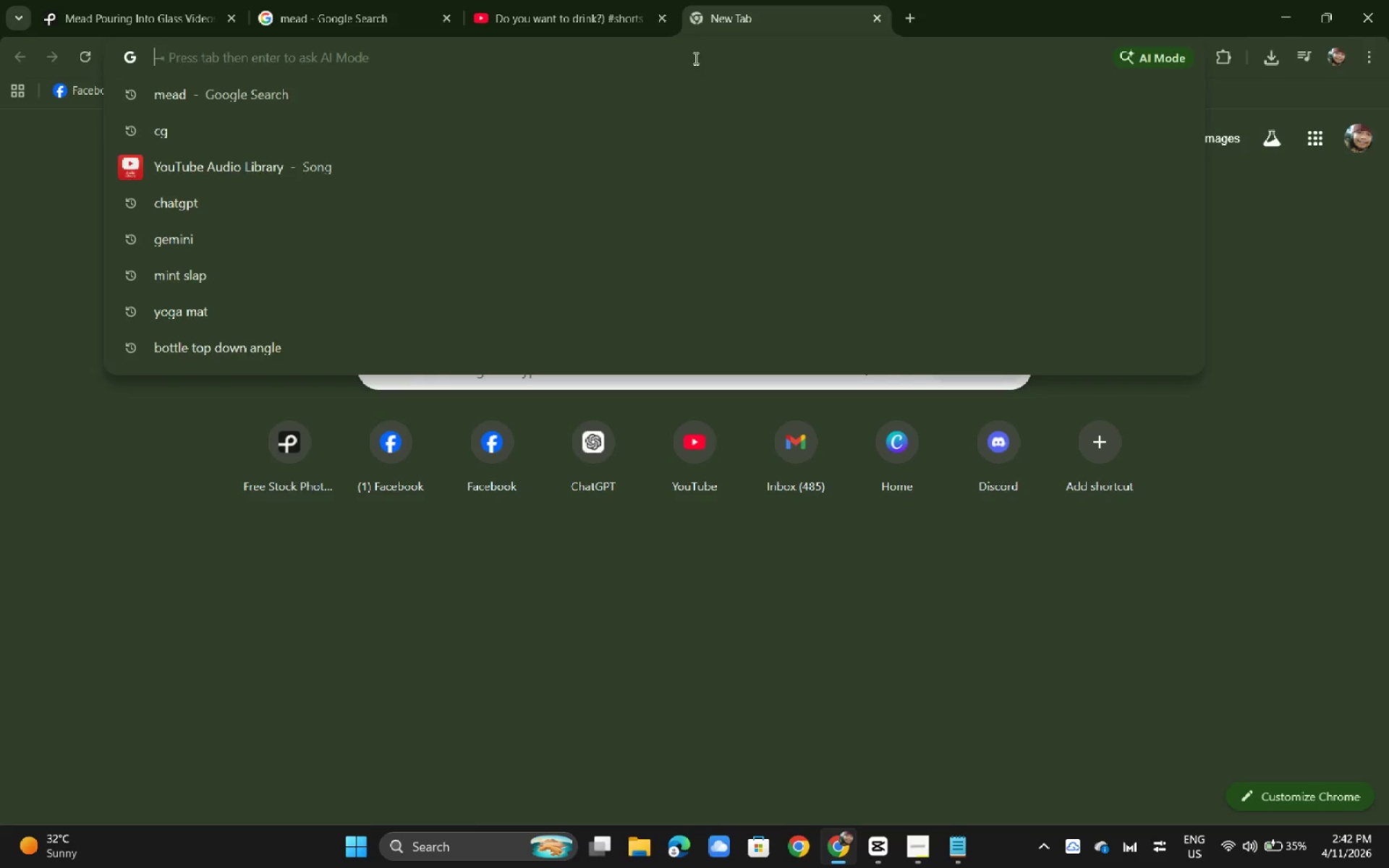 
key(Y)
 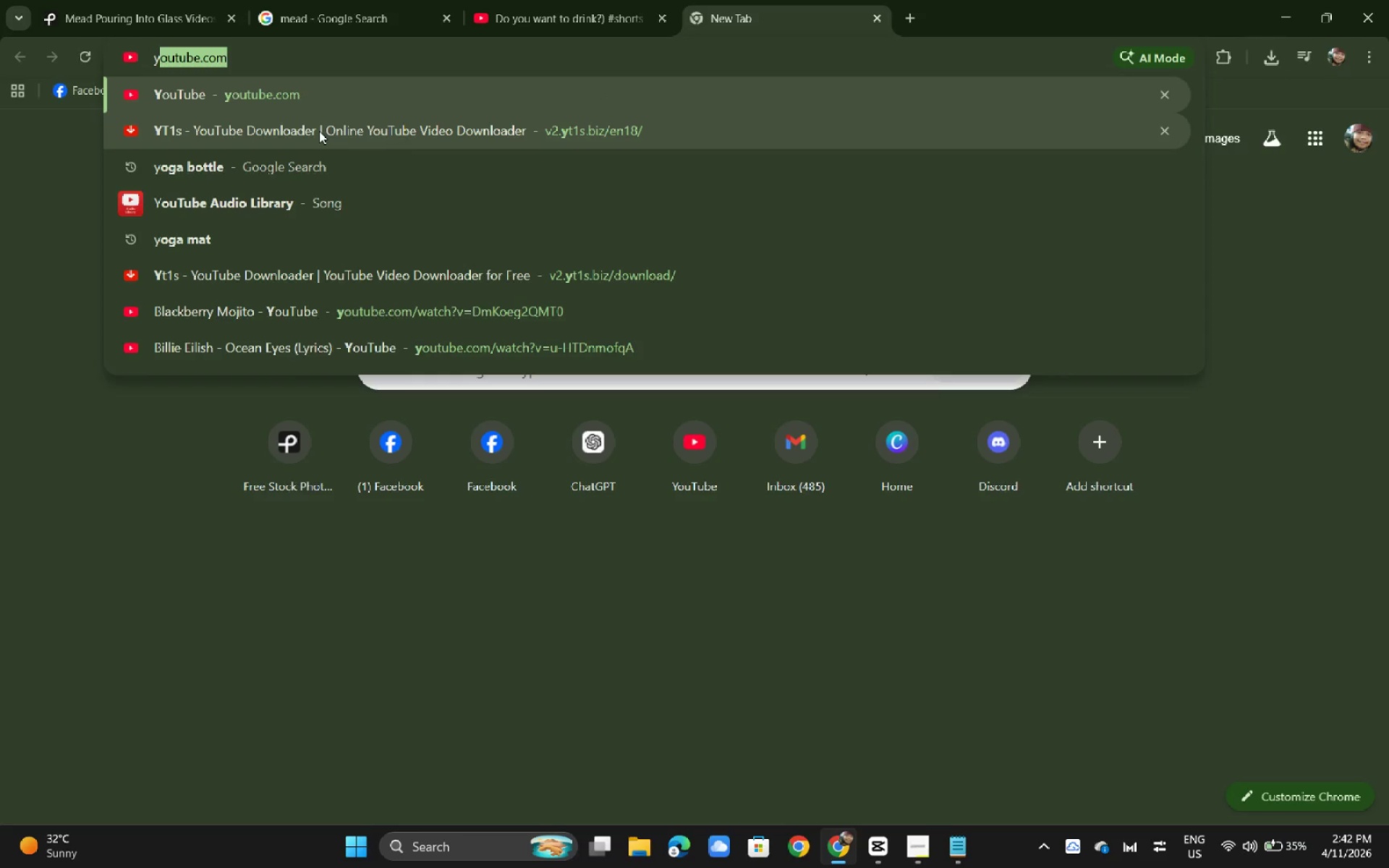 
left_click([319, 131])
 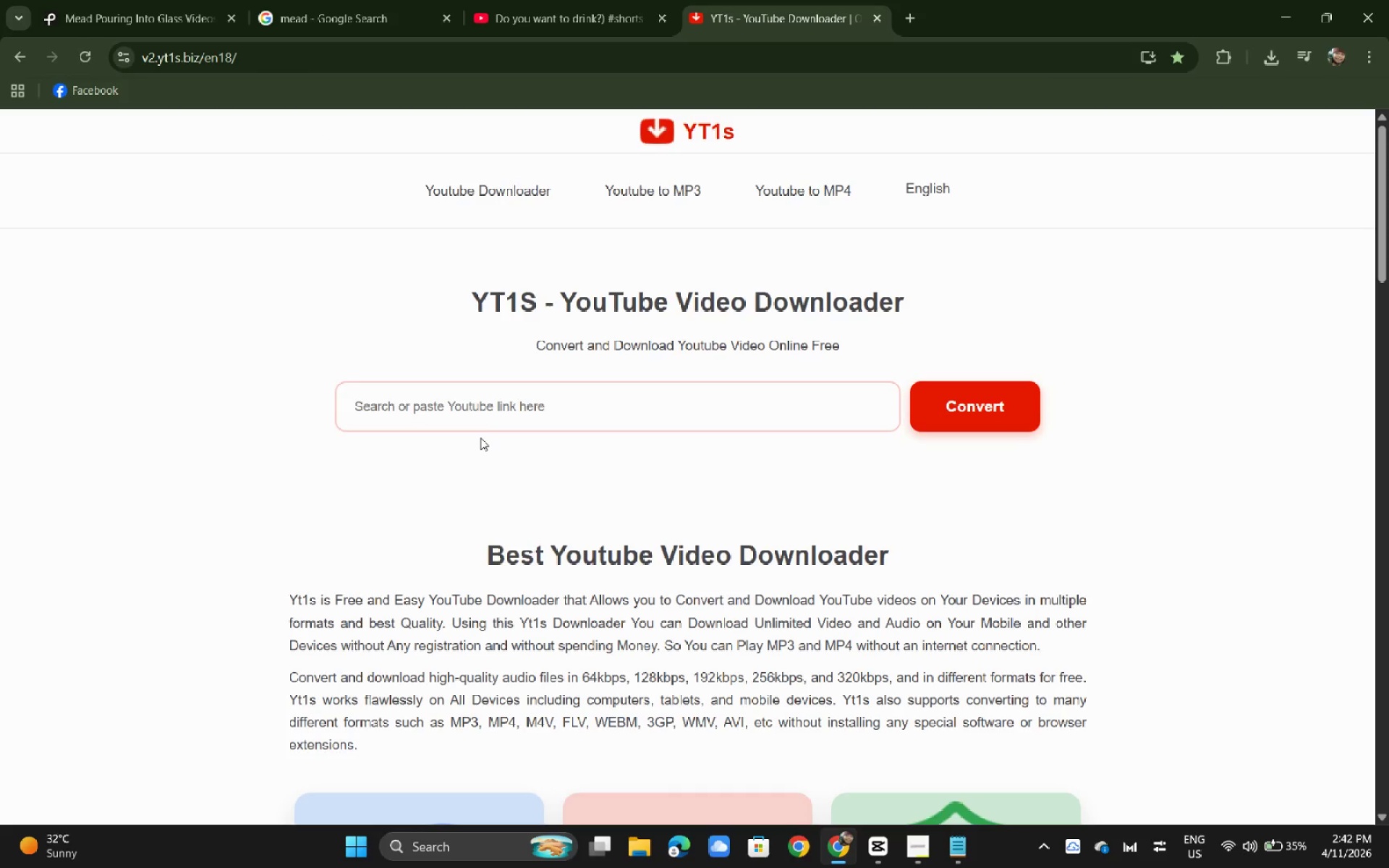 
double_click([488, 418])
 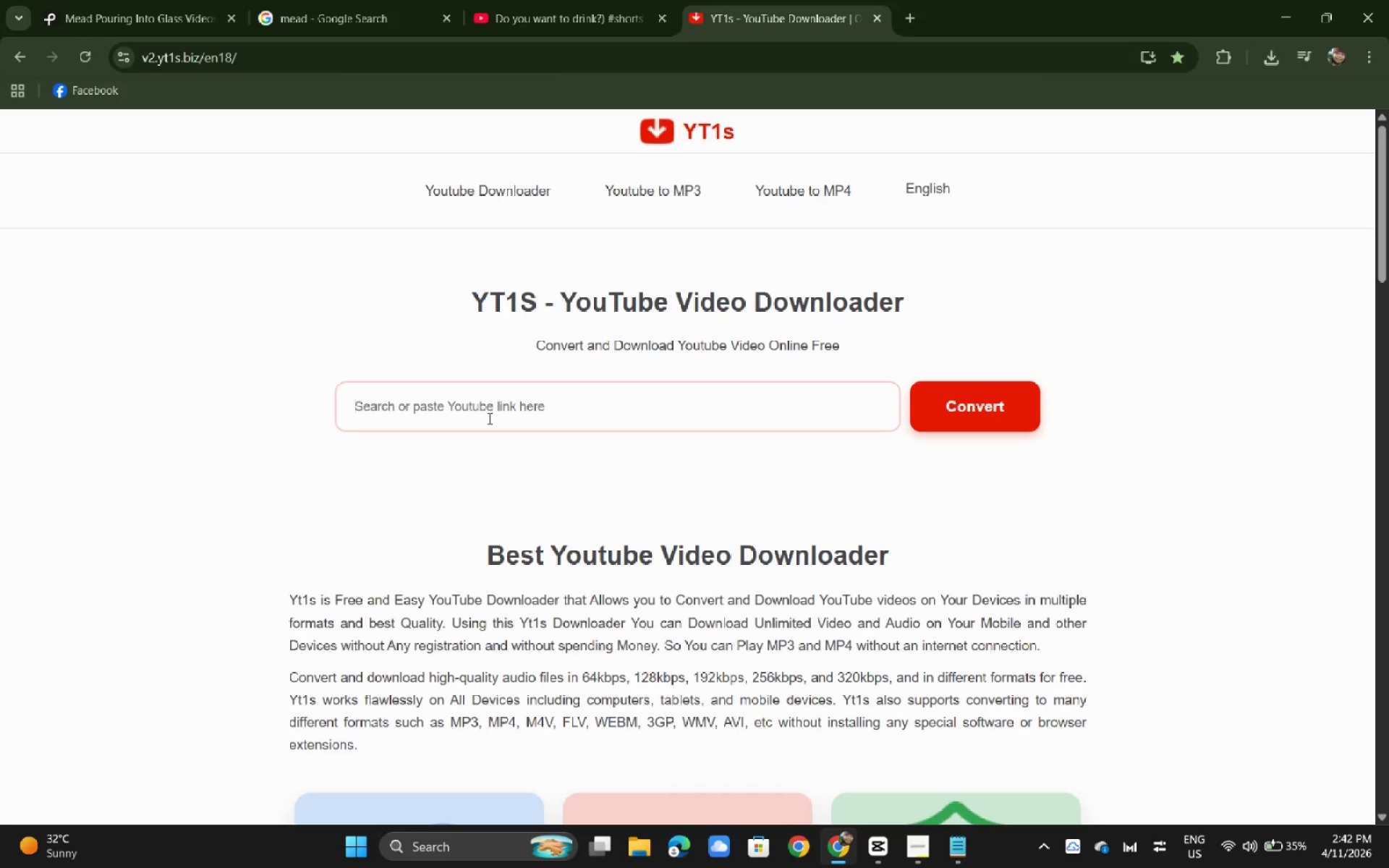 
key(Control+V)
 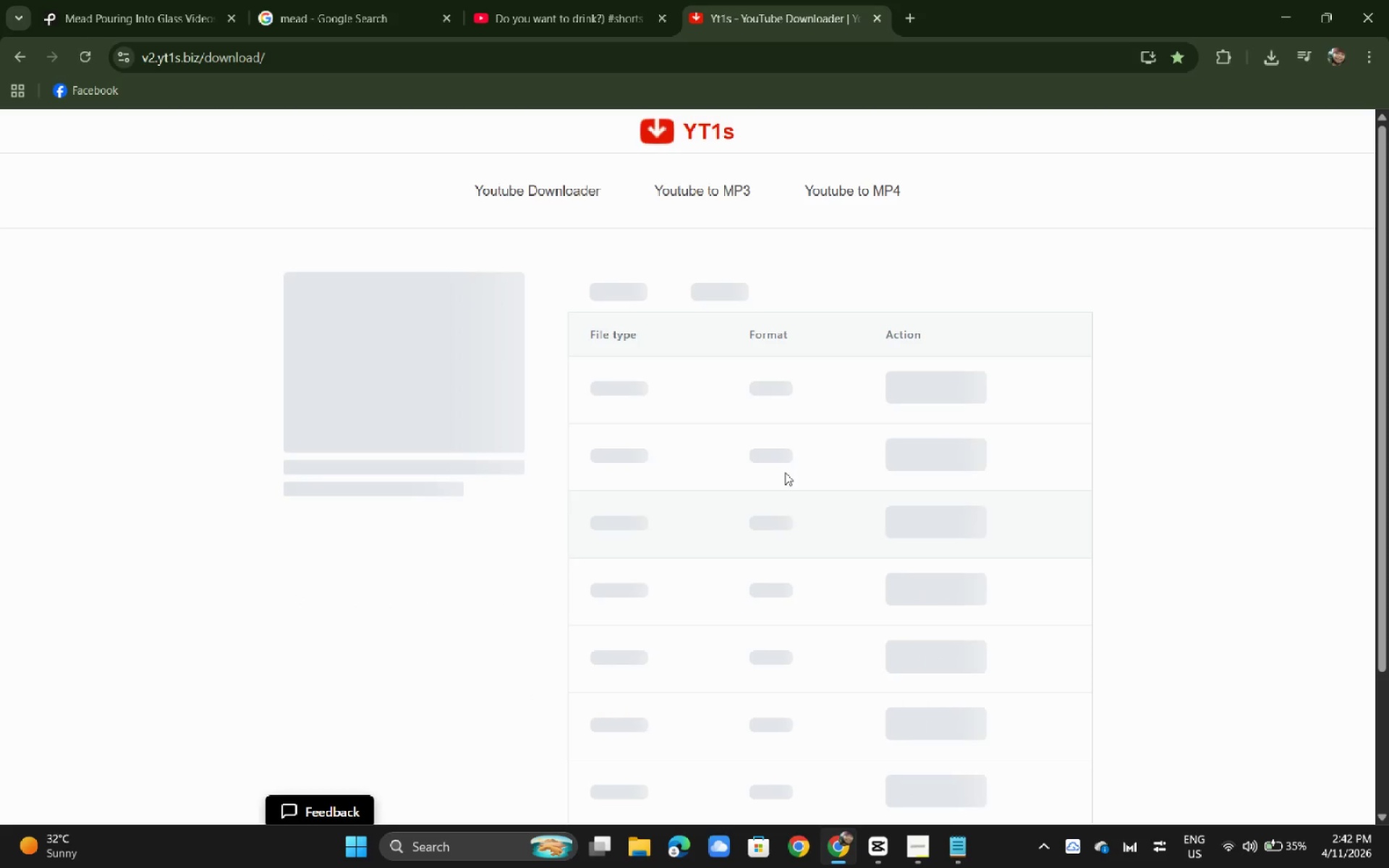 
left_click([731, 299])
 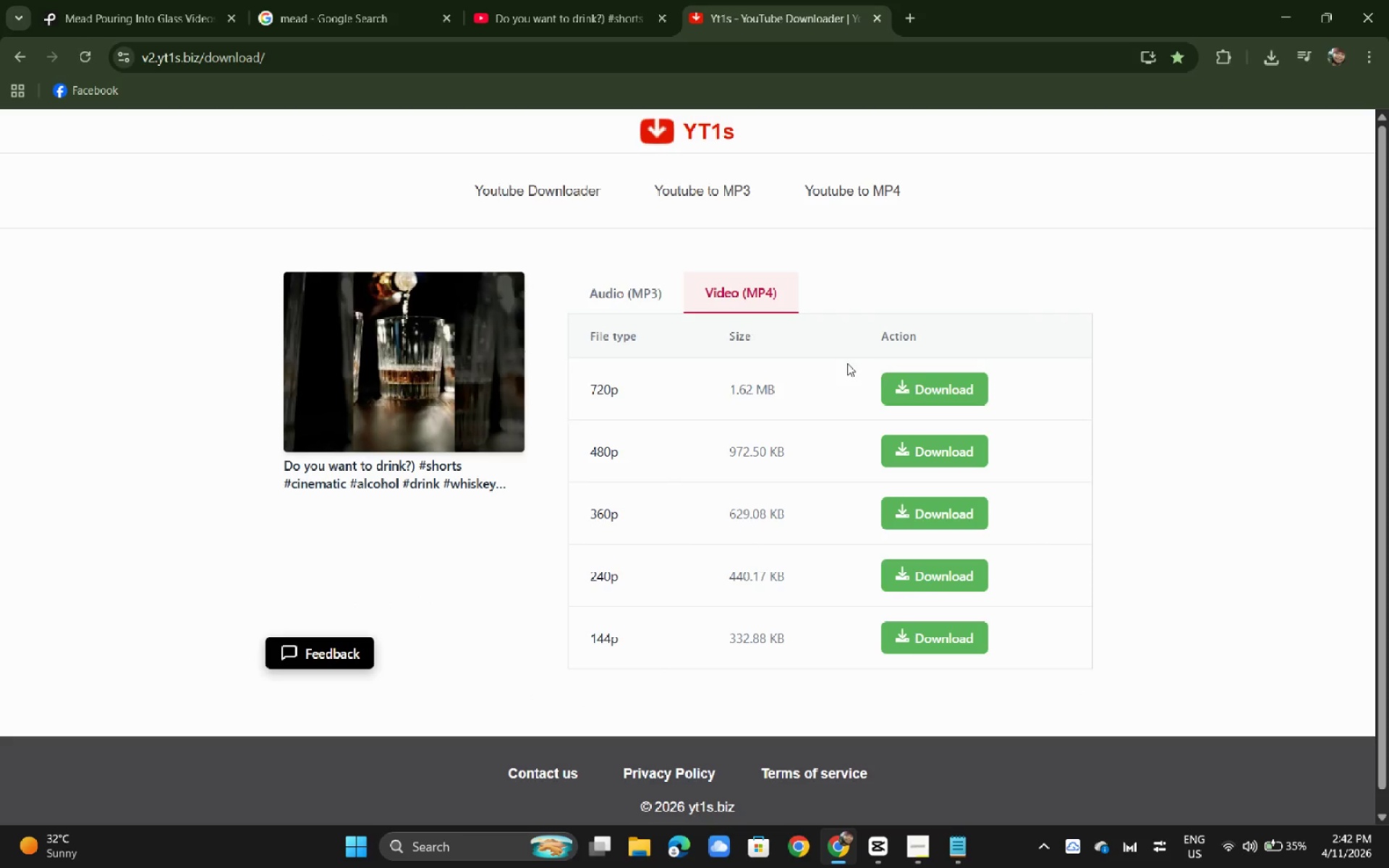 
left_click([900, 389])
 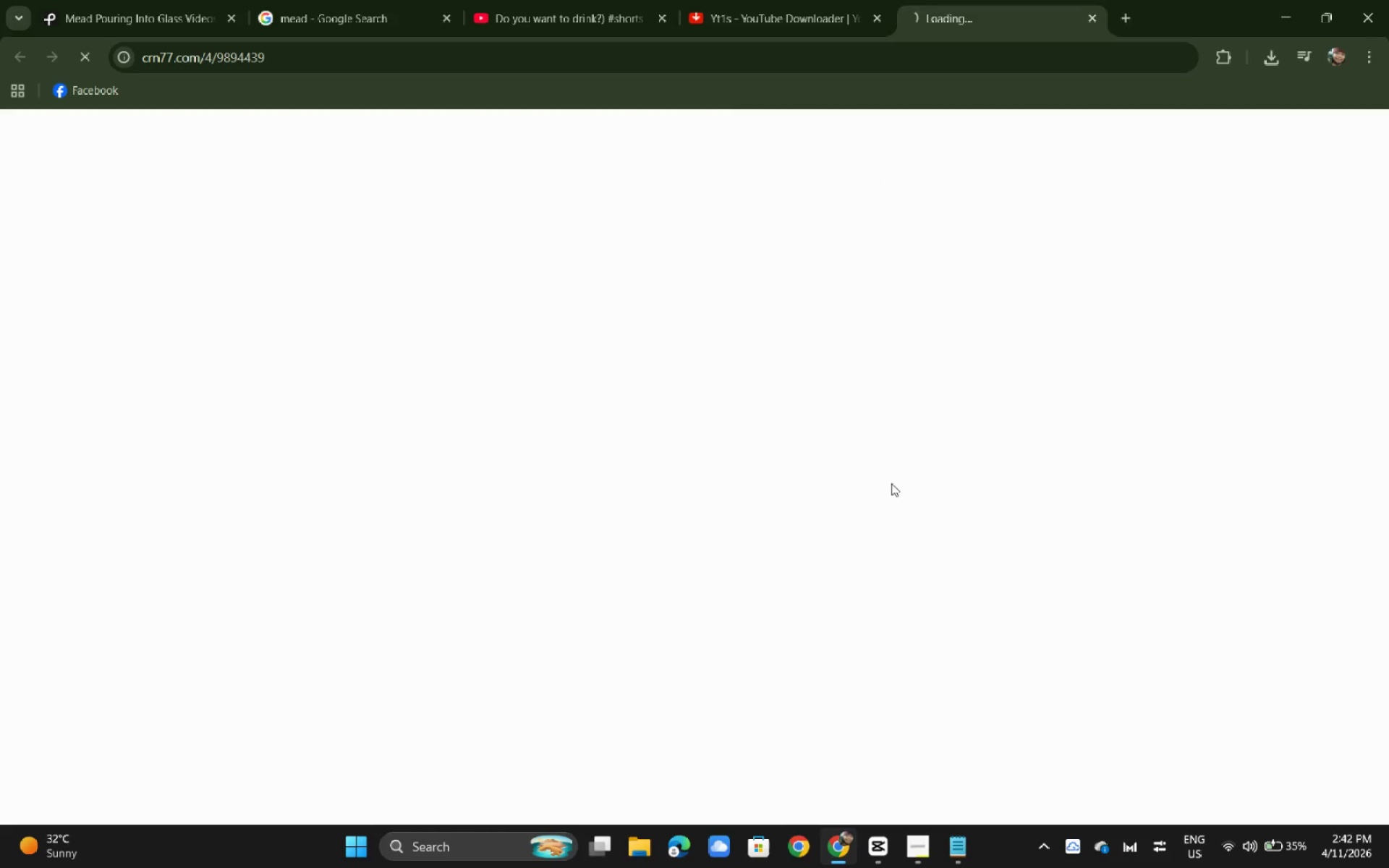 
key(Control+W)
 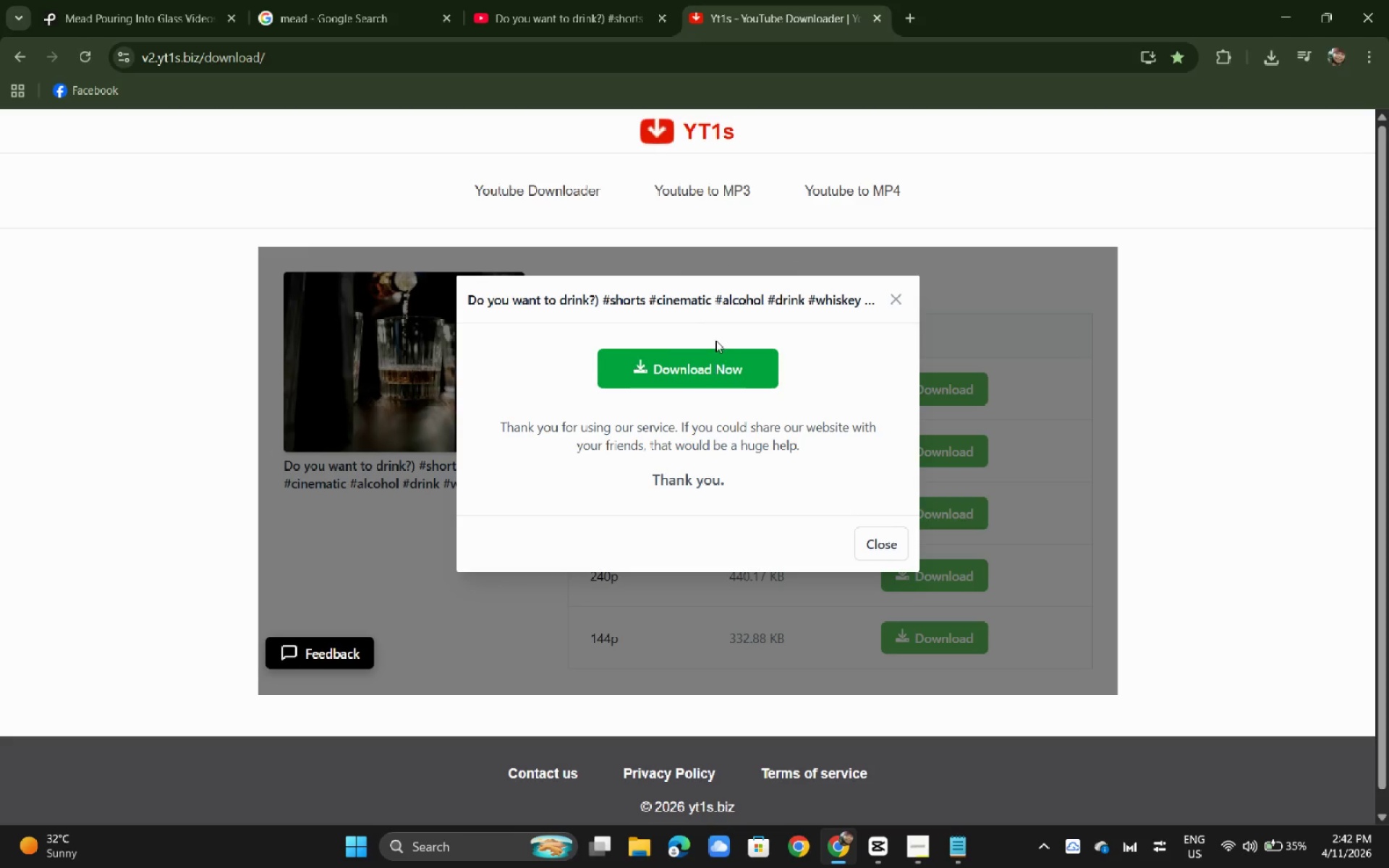 
left_click([724, 362])
 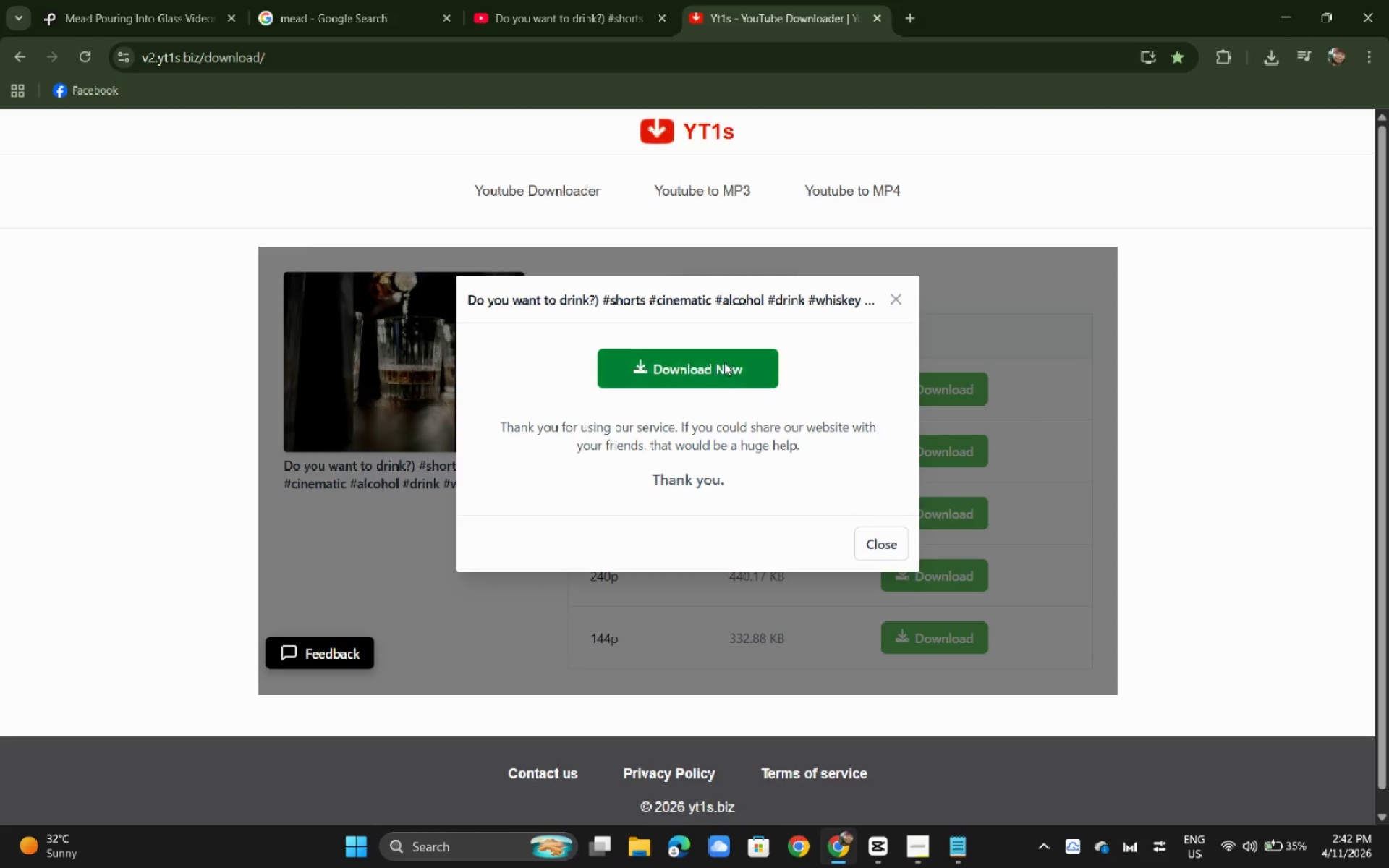 
key(Control+ControlLeft)
 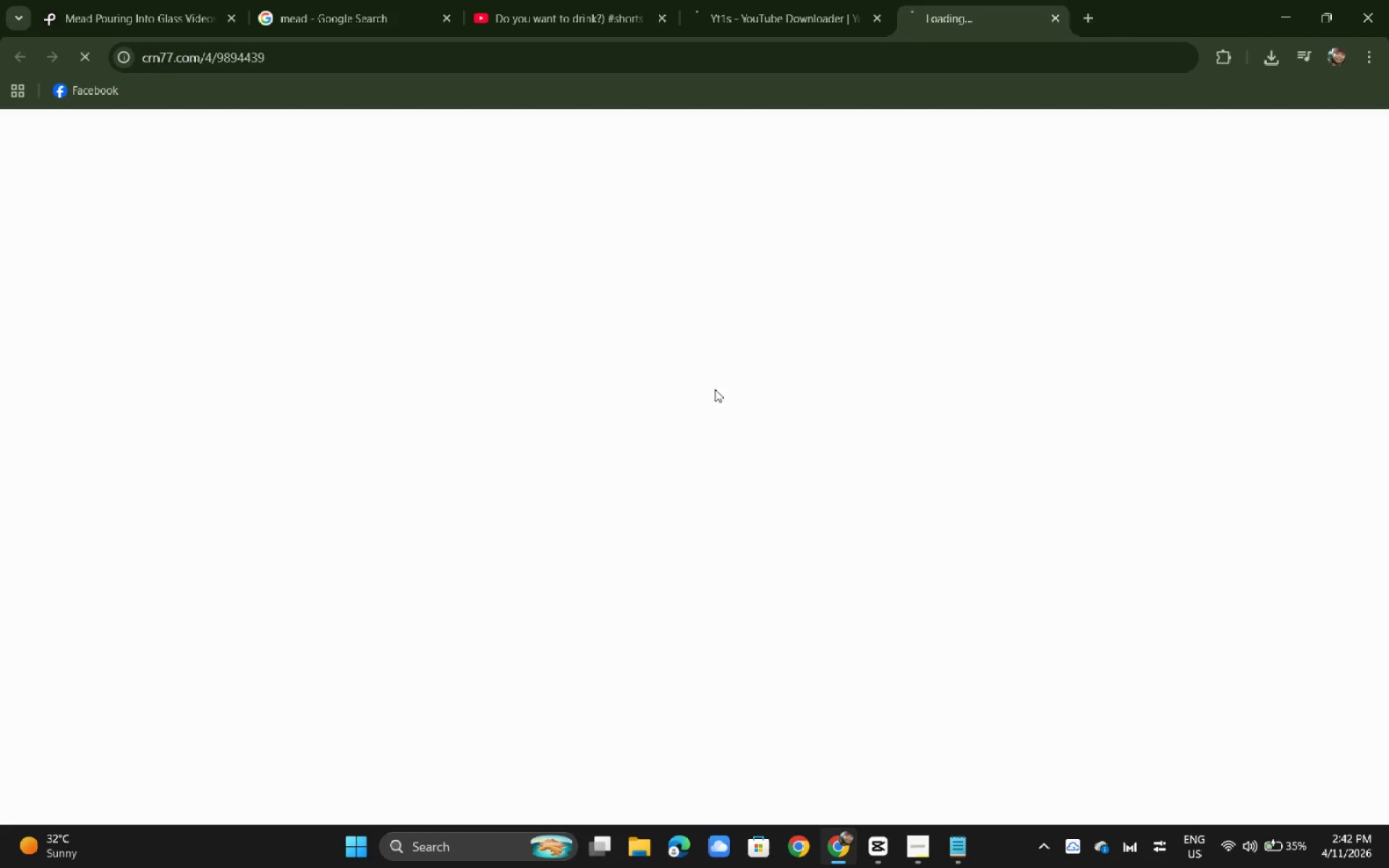 
key(Control+W)
 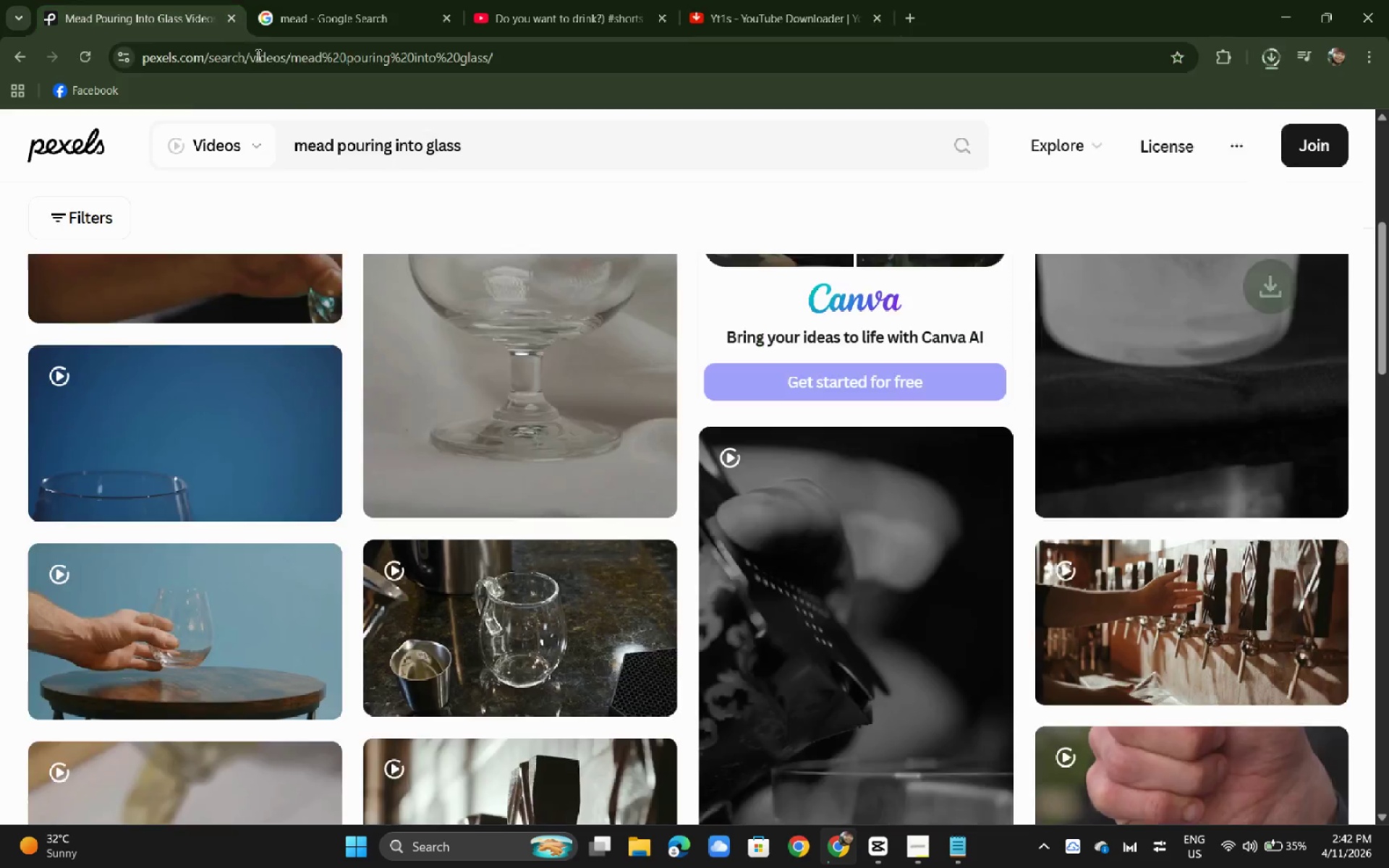 
left_click_drag(start_coordinate=[553, 132], to_coordinate=[211, 122])
 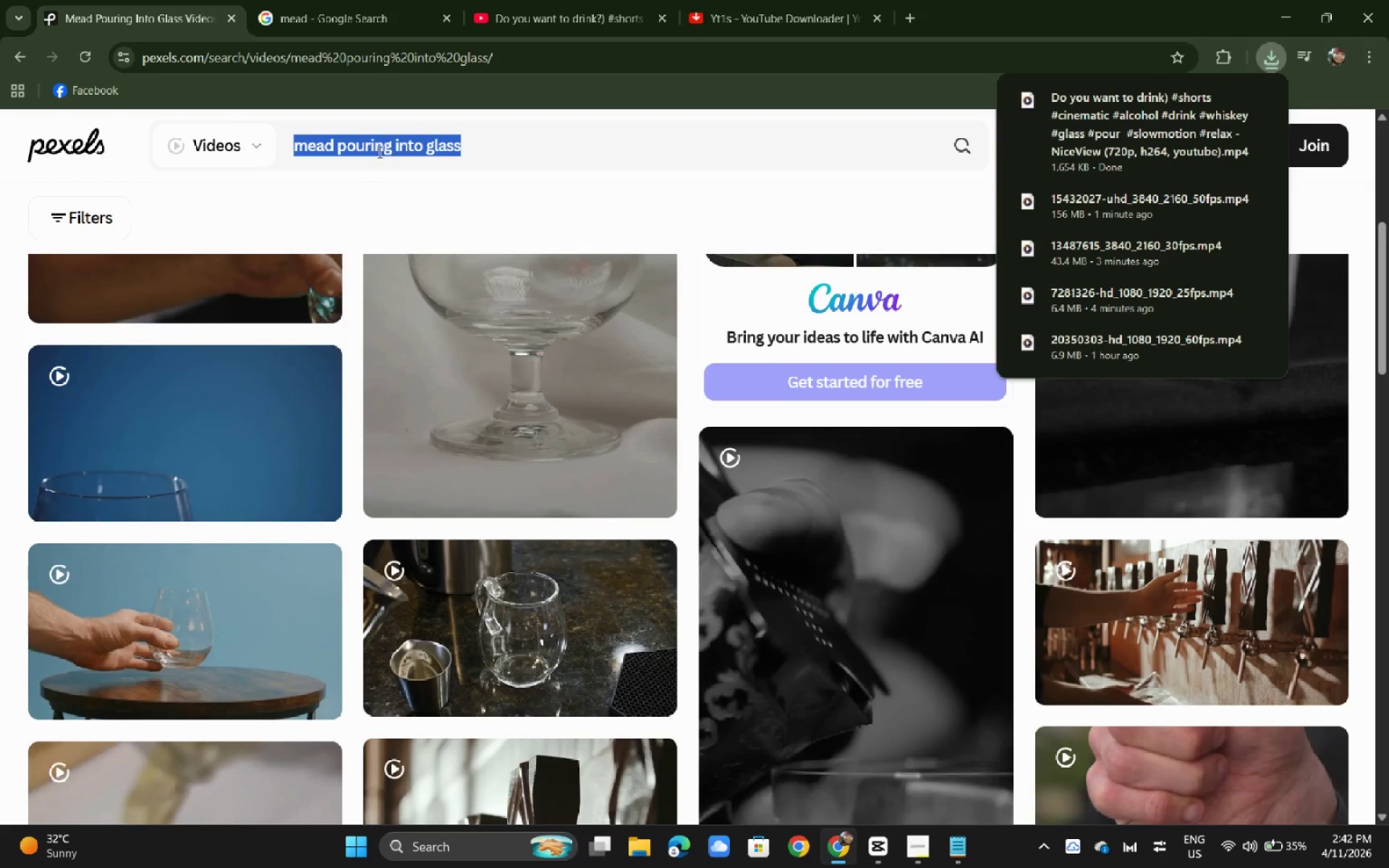 
type(rustic table setyup)
key(Backspace)
key(Backspace)
key(Backspace)
type(up)
 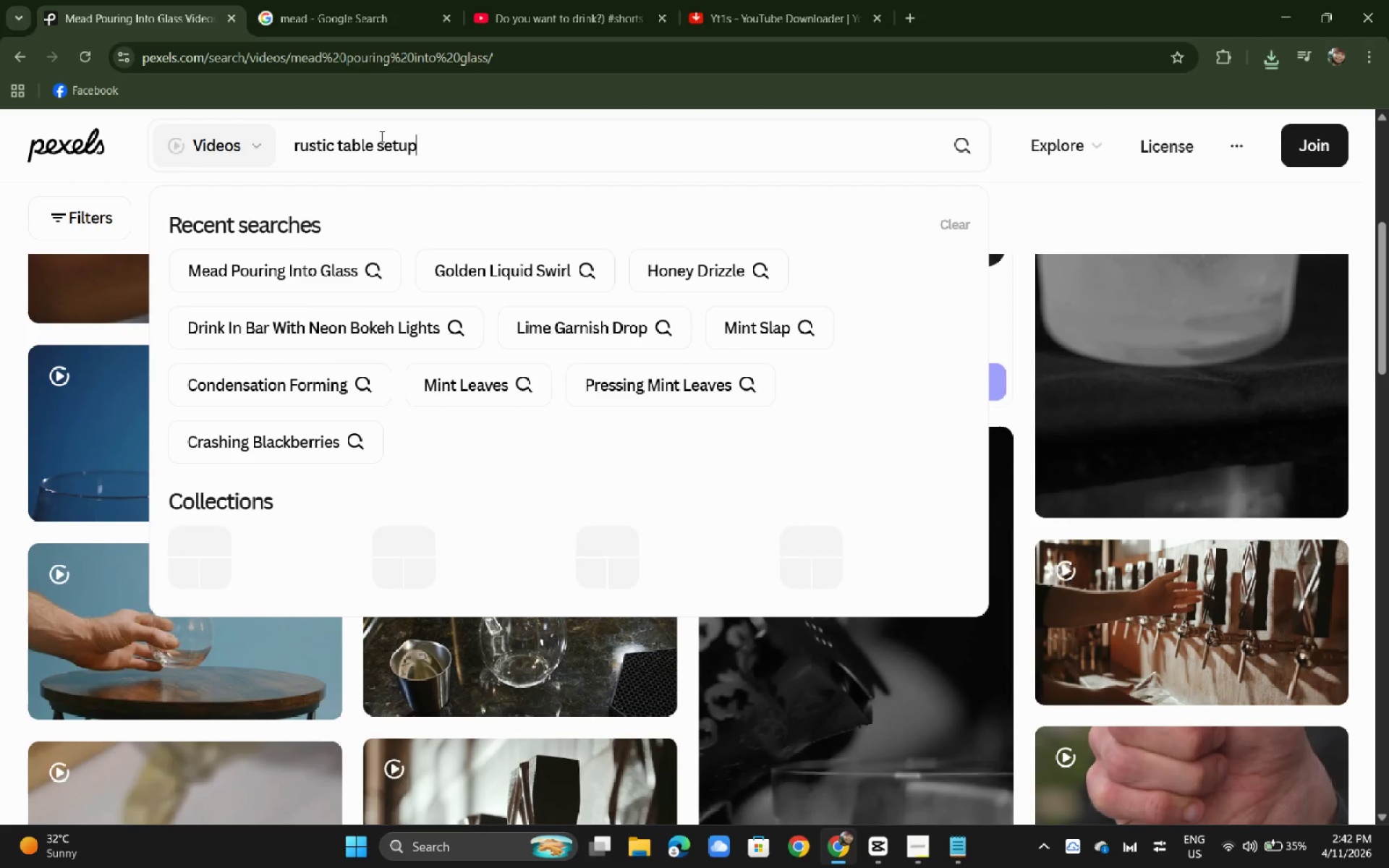 
key(Enter)
 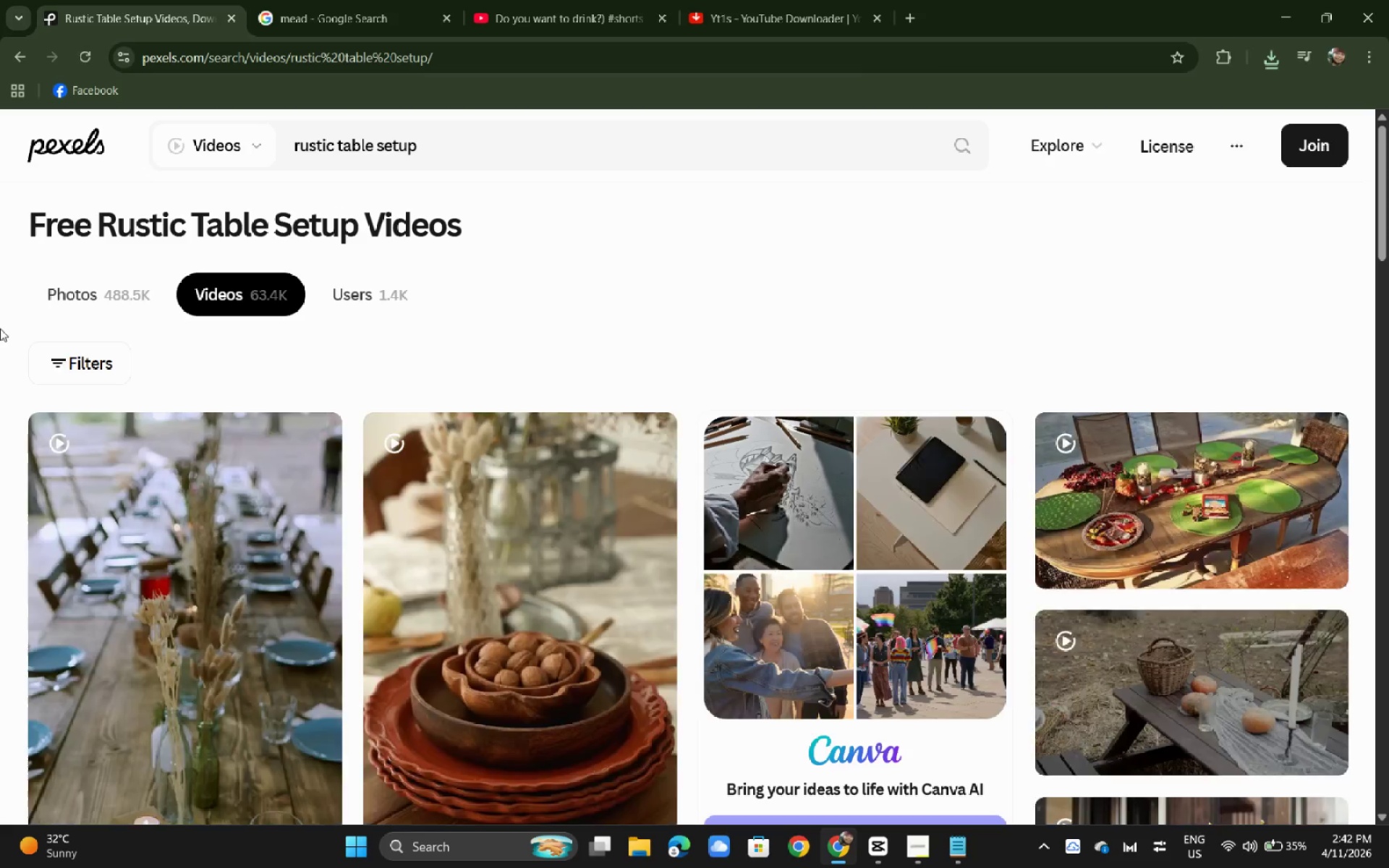 
wait(5.62)
 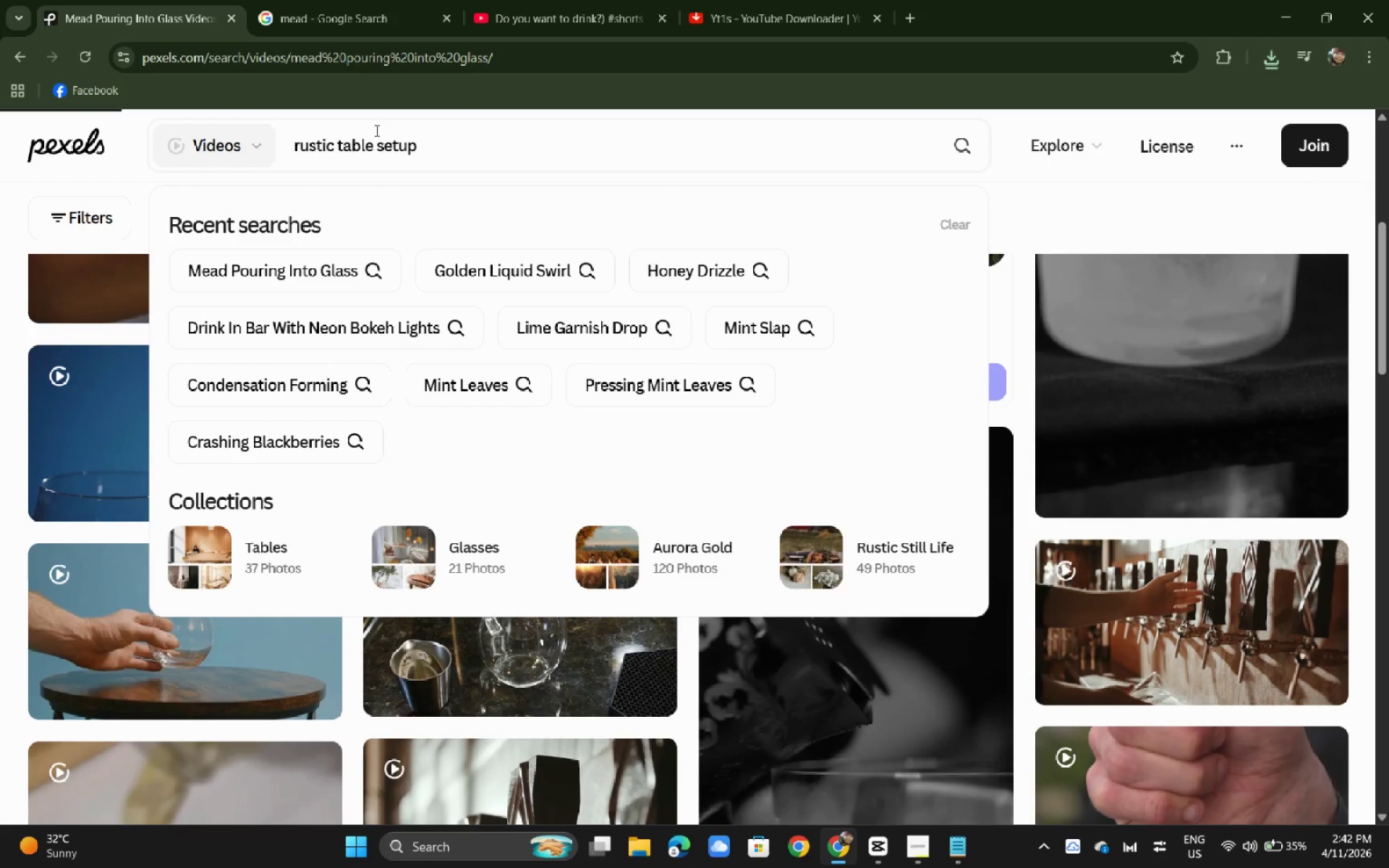 
scroll: coordinate [0, 328], scroll_direction: down, amount: 5.0
 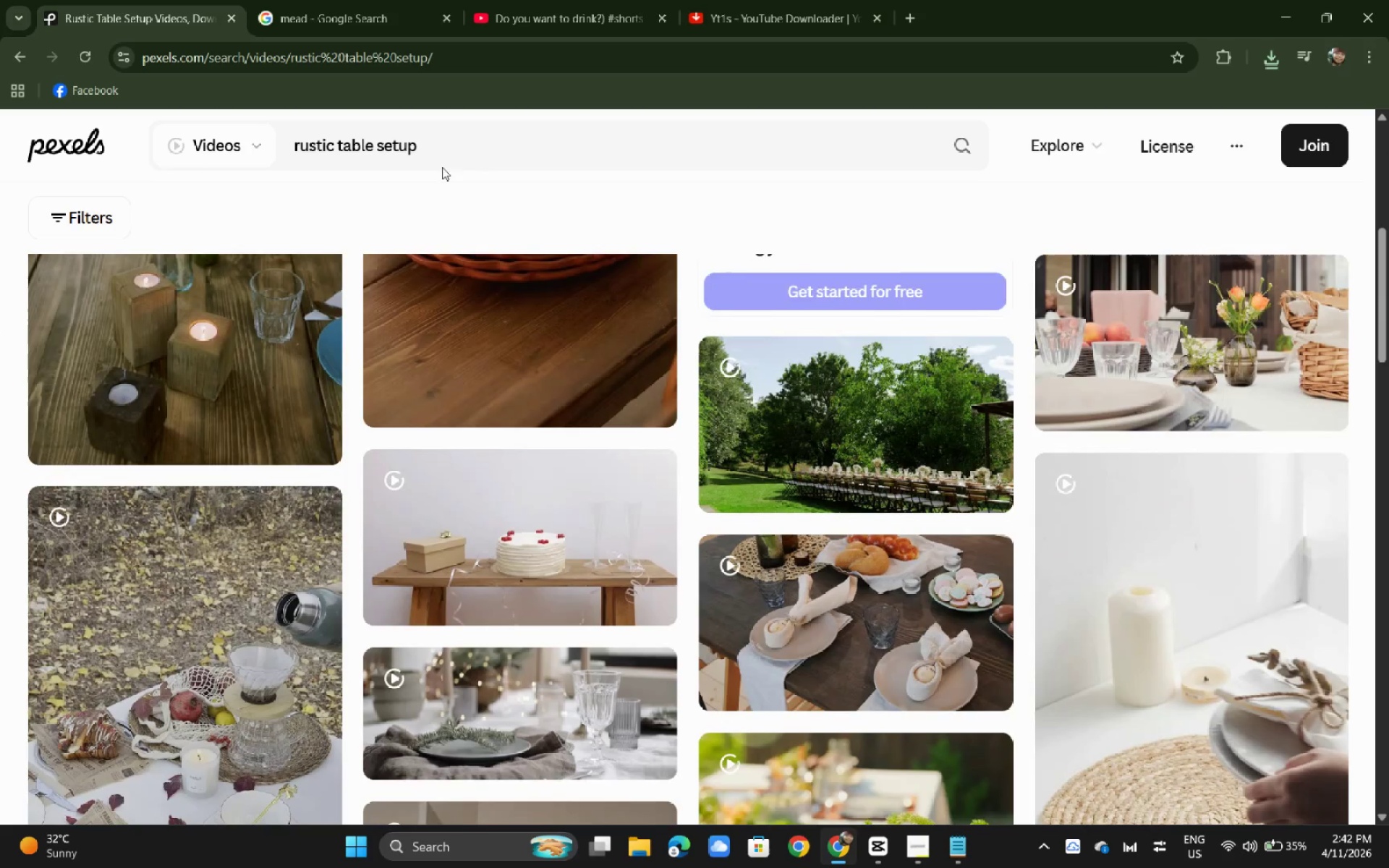 
left_click([451, 140])
 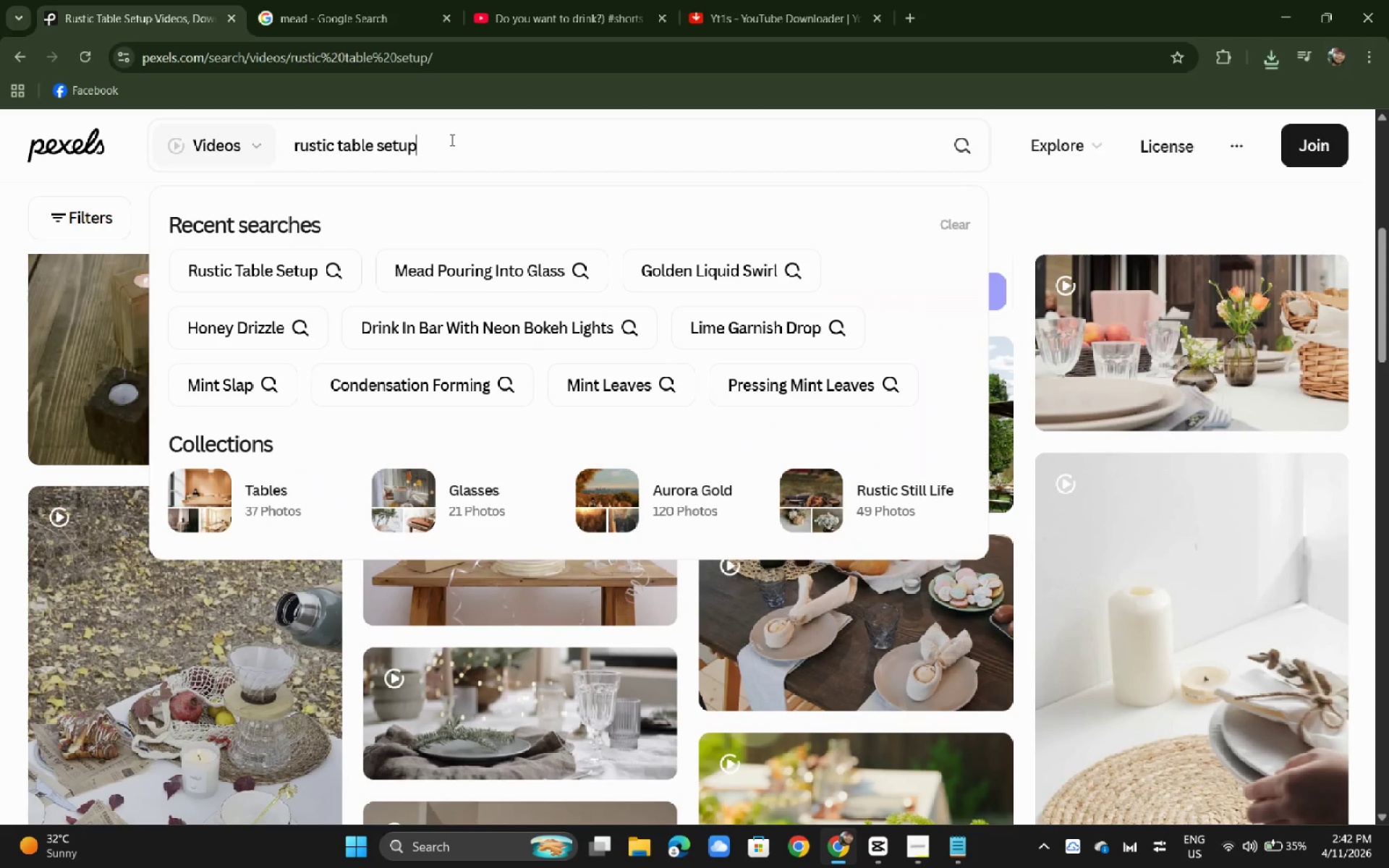 
type( with )
key(Backspace)
key(Backspace)
key(Backspace)
key(Backspace)
key(Backspace)
key(Backspace)
type( wood wiht)
key(Backspace)
key(Backspace)
key(Backspace)
type(th)
key(Backspace)
key(Backspace)
type(ith candles)
 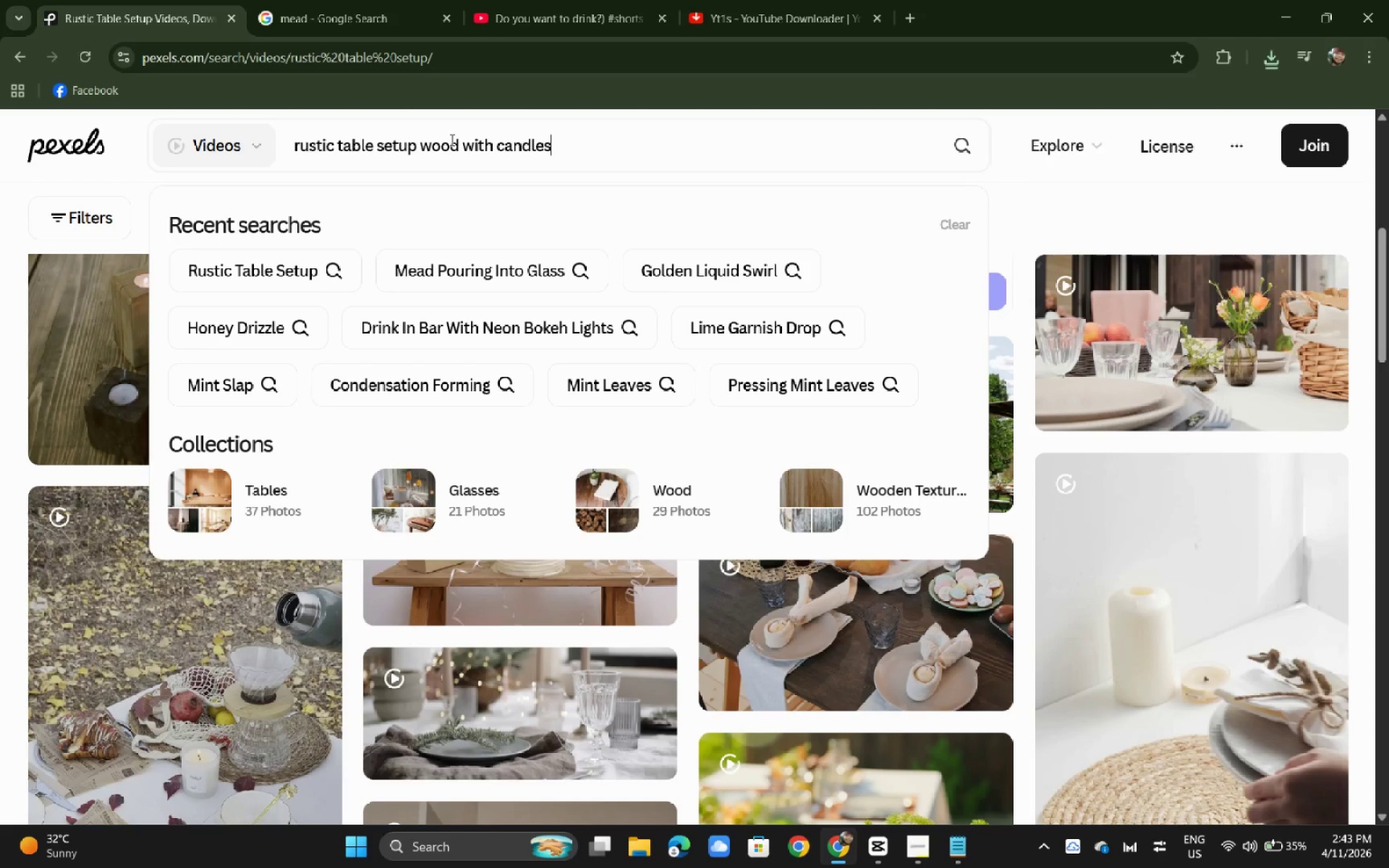 
key(Enter)
 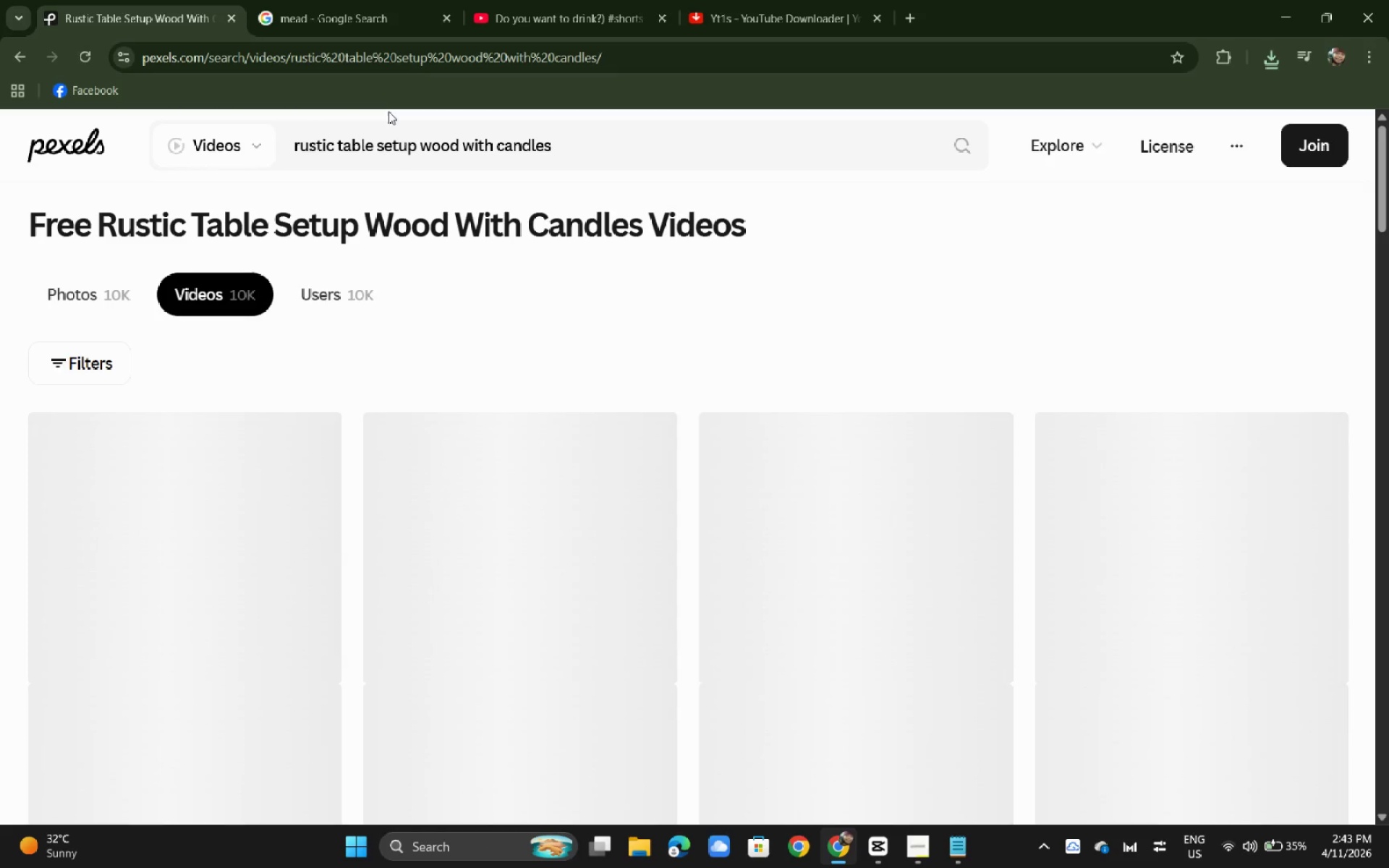 
wait(8.97)
 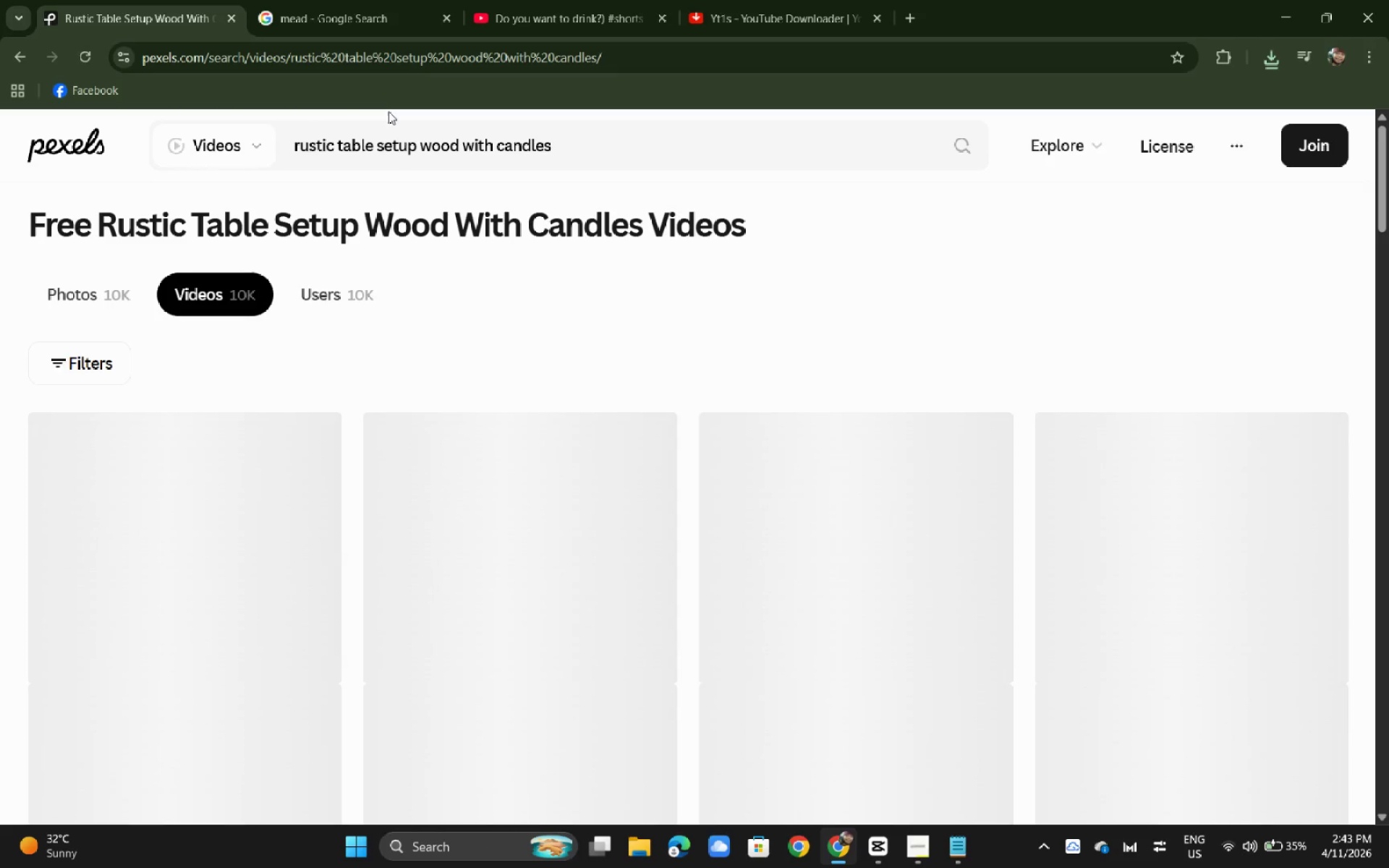 
scroll: coordinate [527, 479], scroll_direction: down, amount: 2.0
 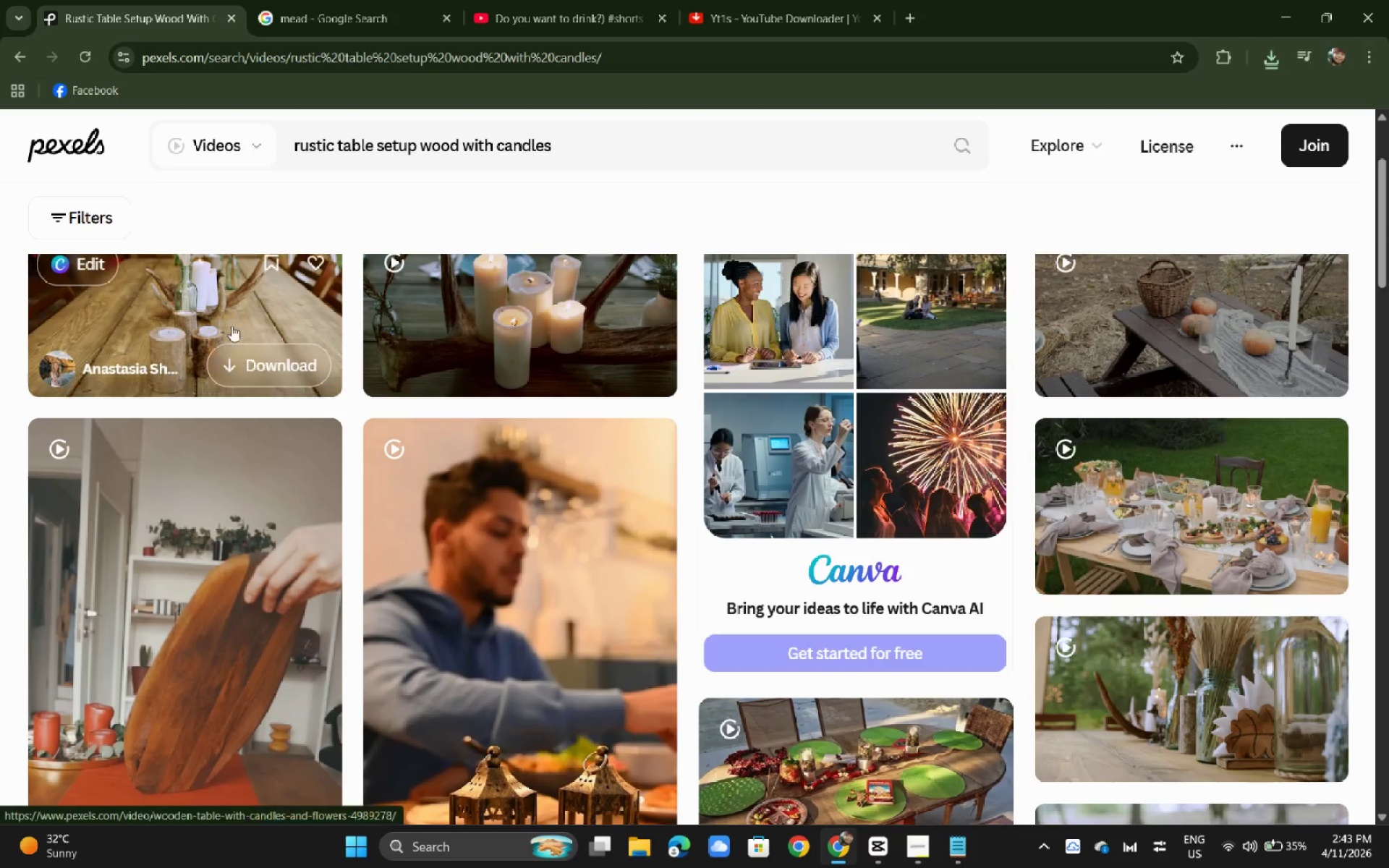 
left_click([225, 311])
 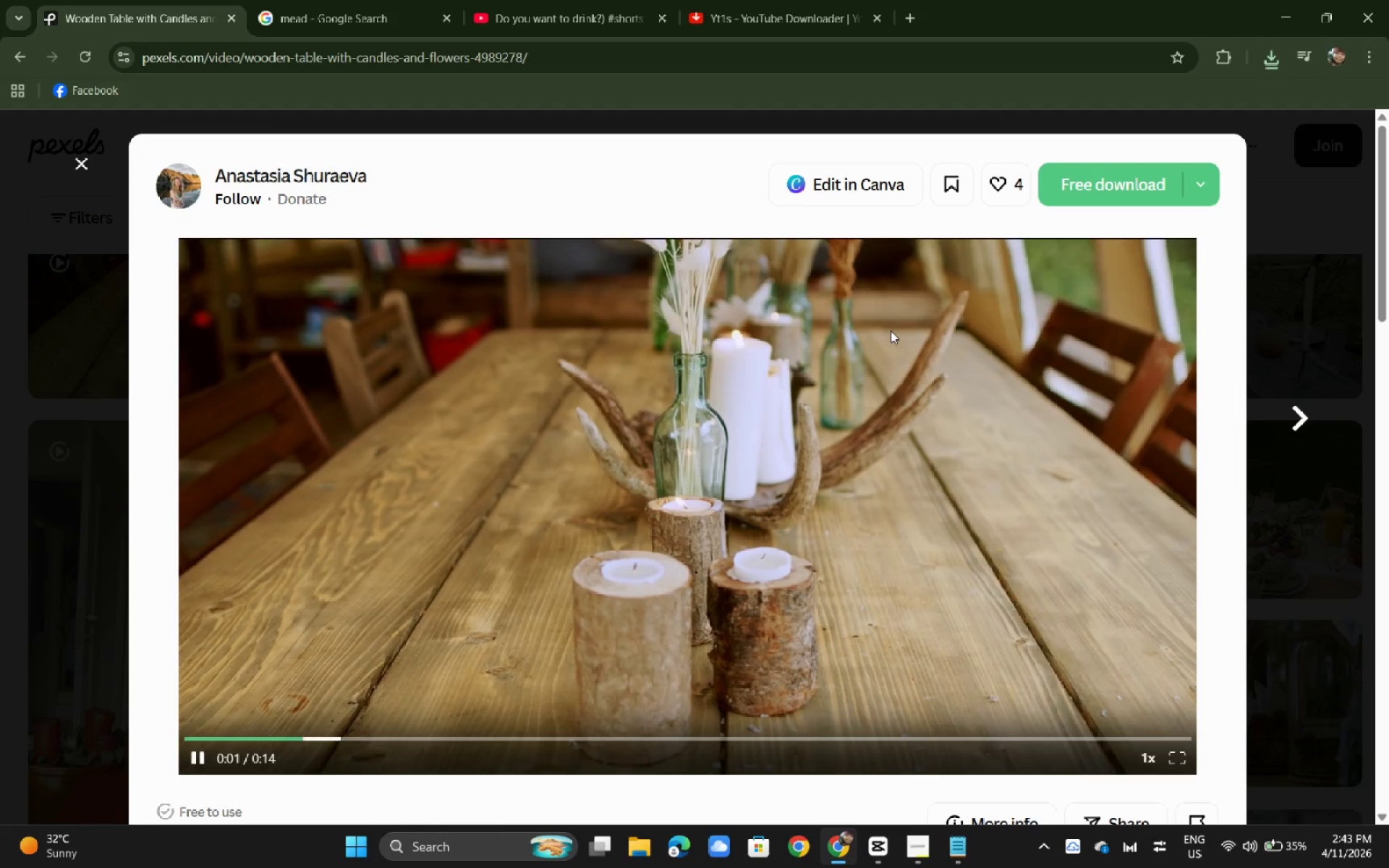 
wait(6.11)
 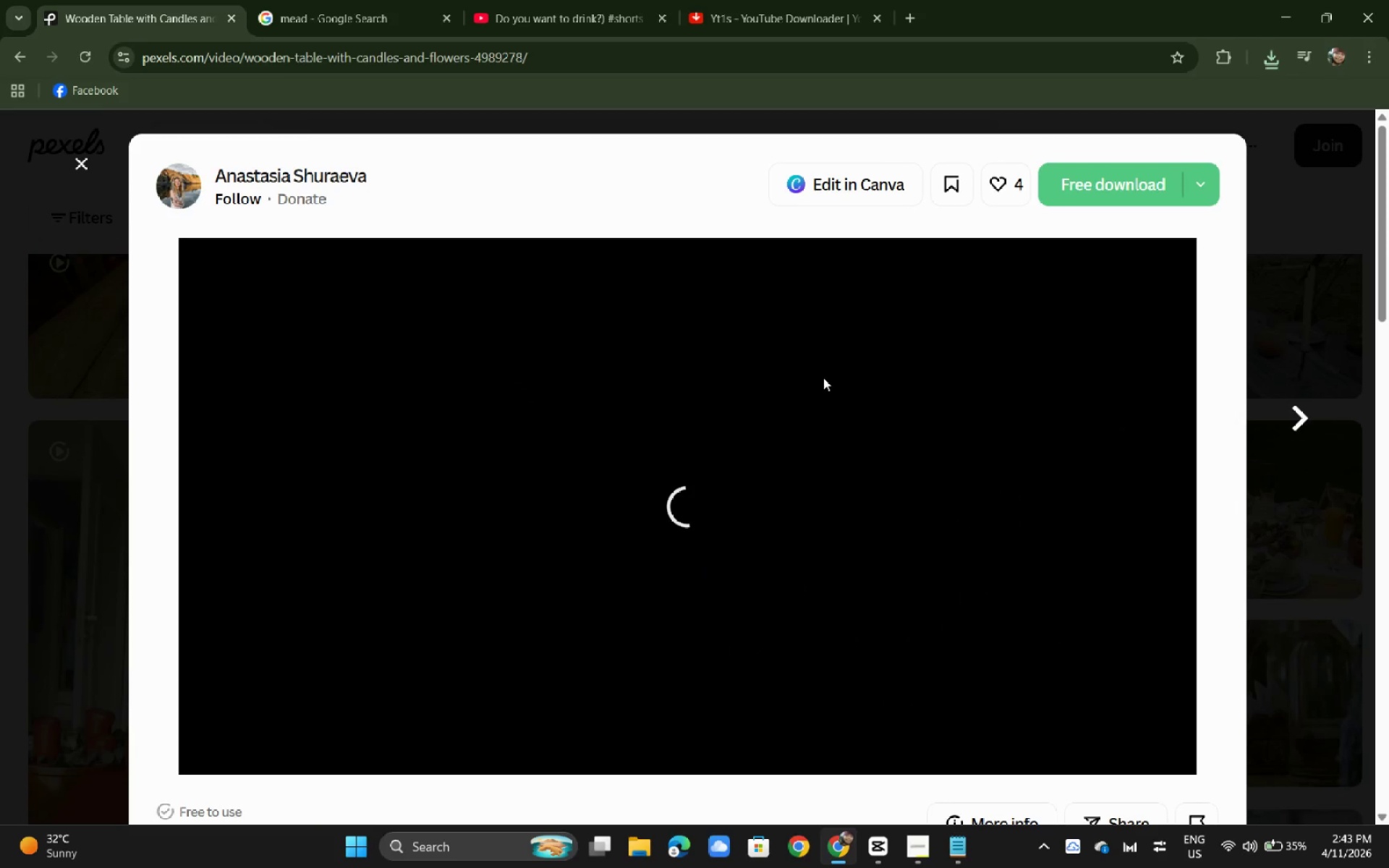 
left_click([1102, 184])
 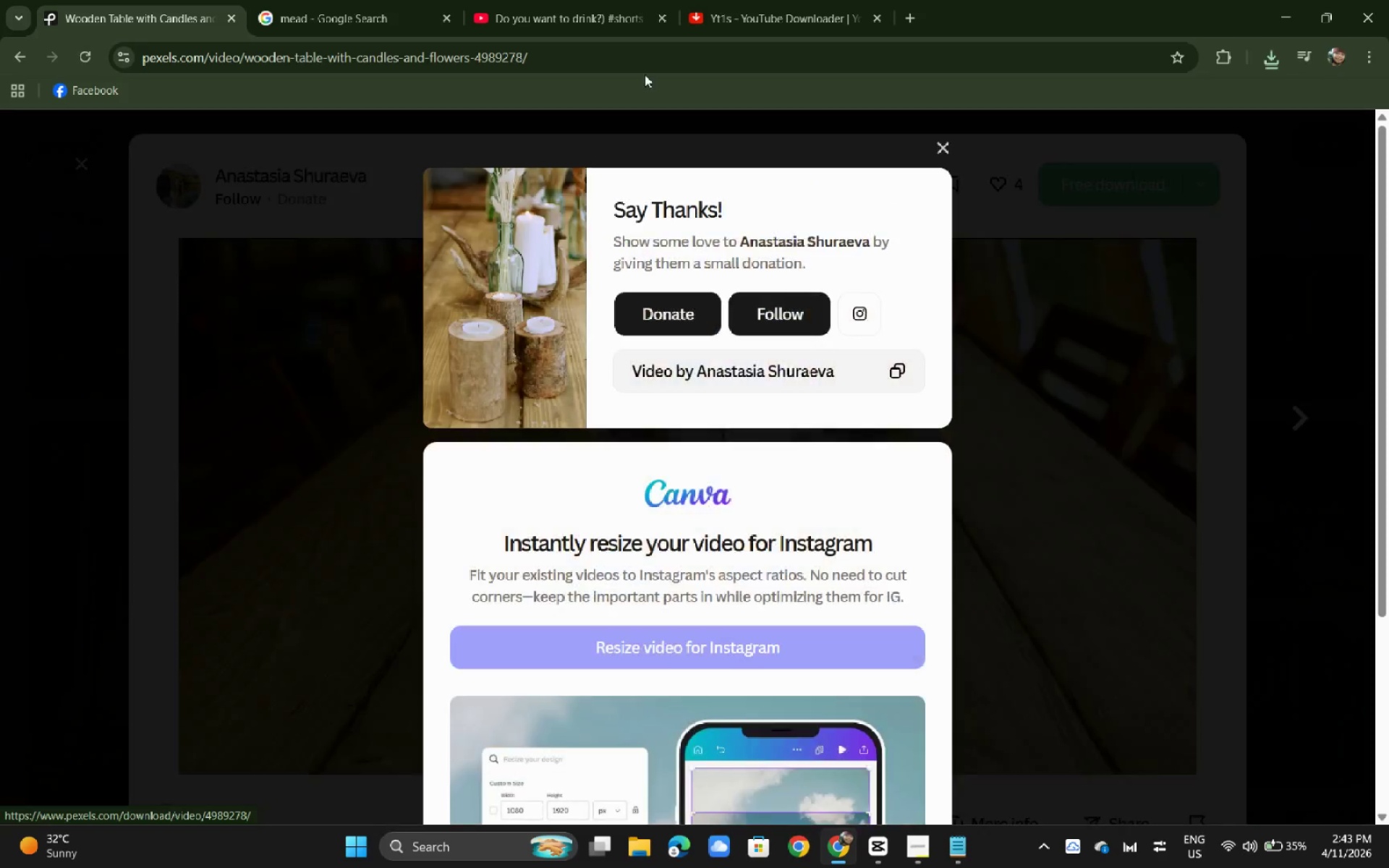 
left_click_drag(start_coordinate=[637, 65], to_coordinate=[623, 73])
 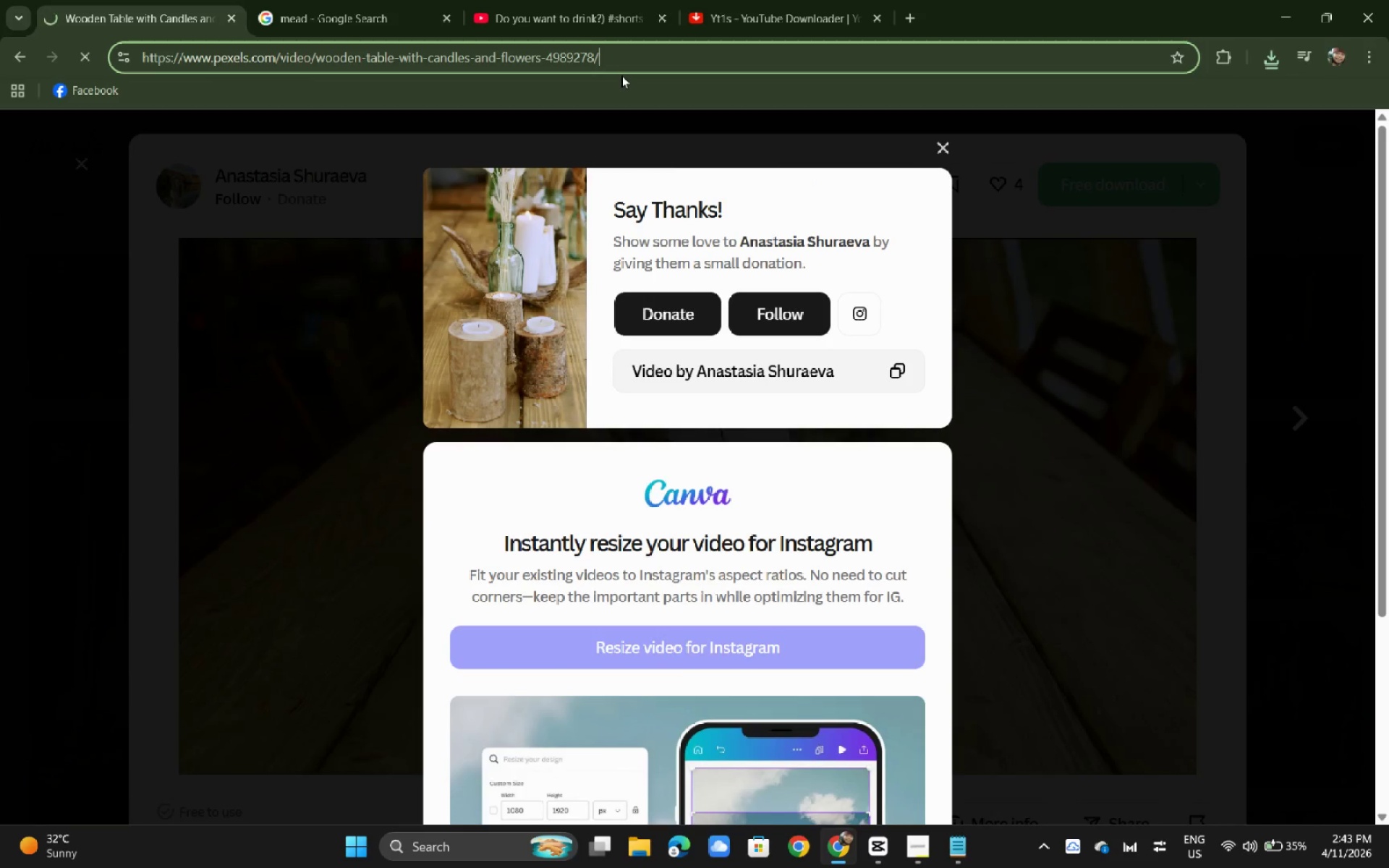 
key(Control+C)
 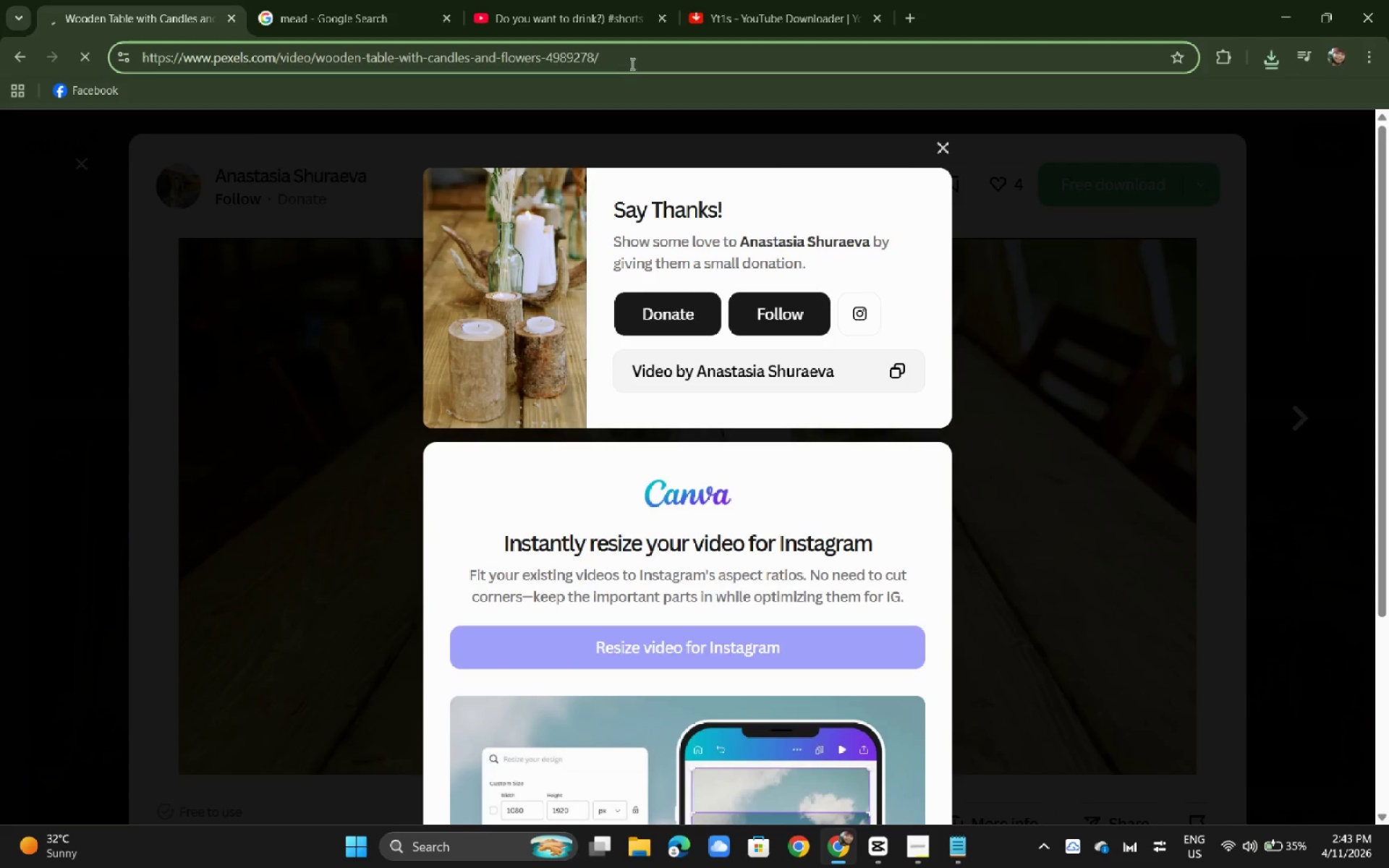 
double_click([631, 64])
 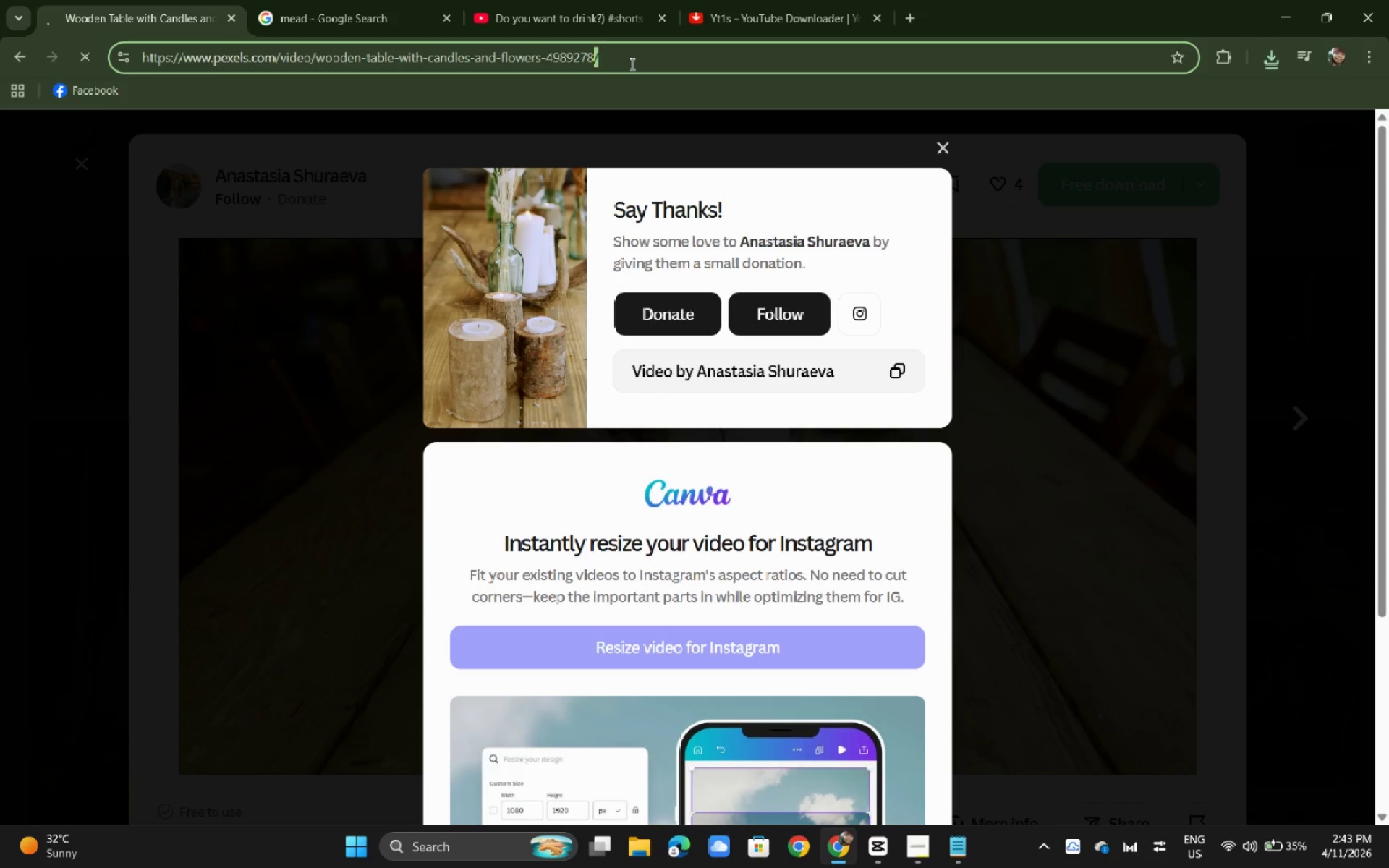 
triple_click([631, 64])
 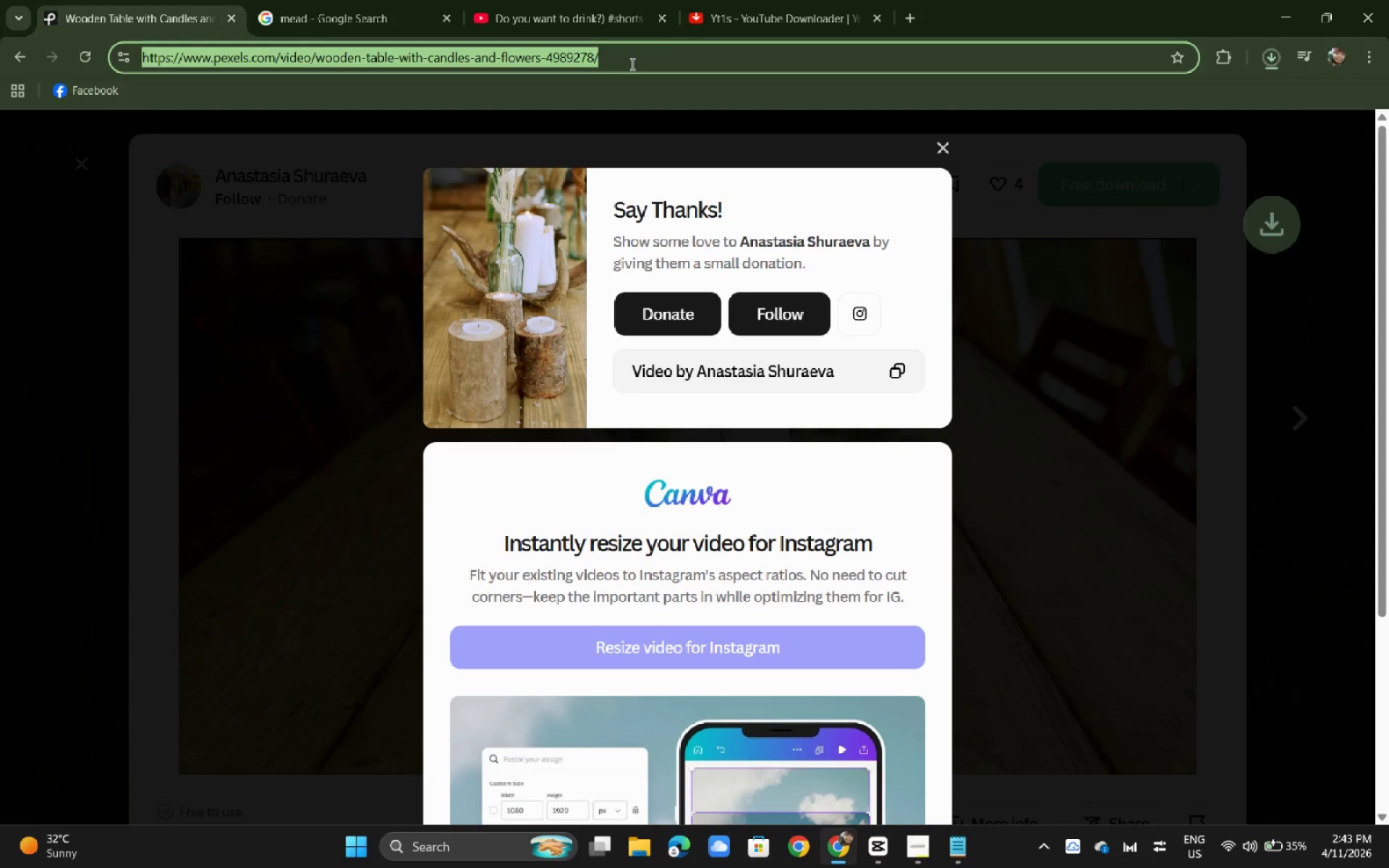 
key(Control+ControlLeft)
 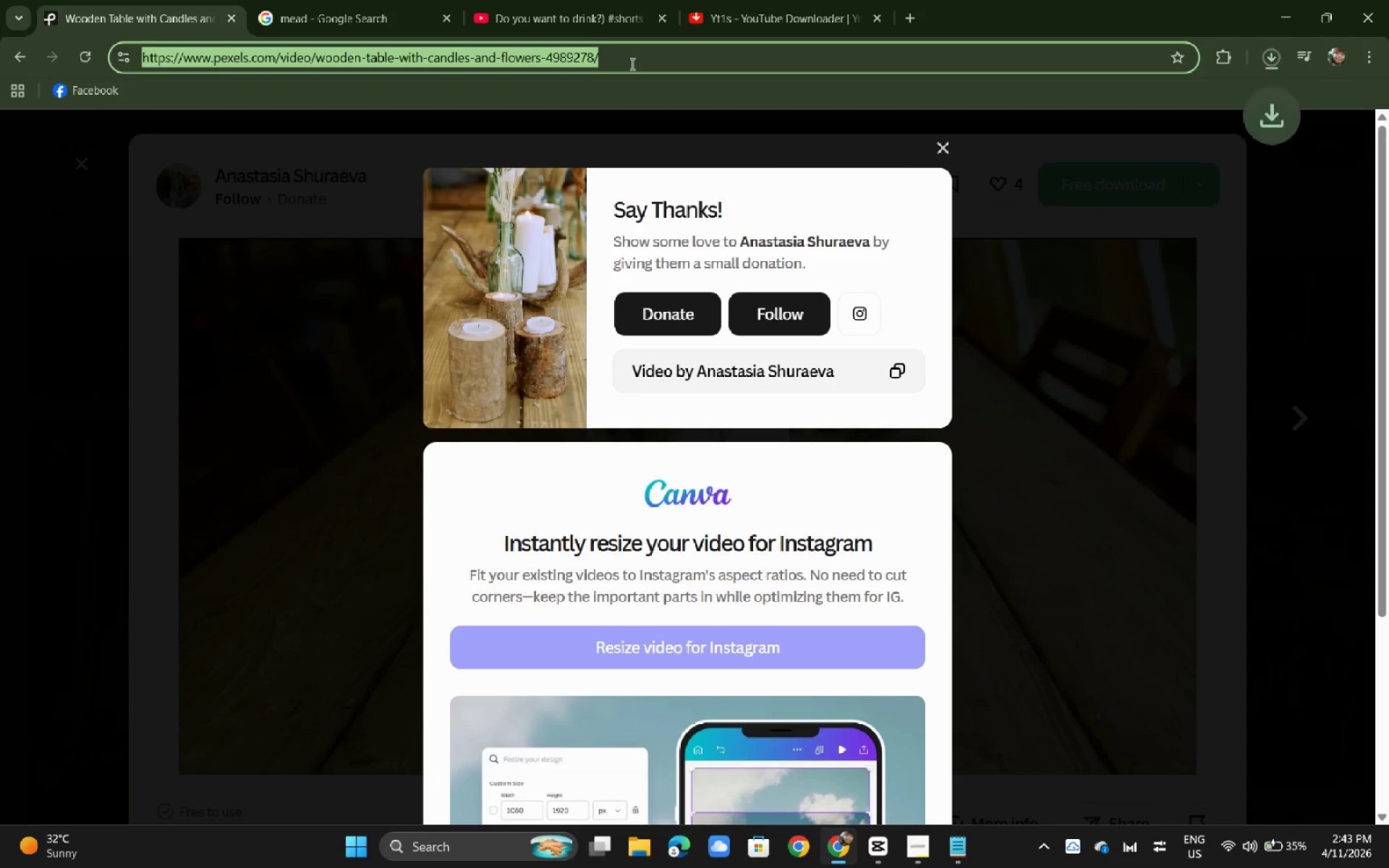 
key(Control+C)
 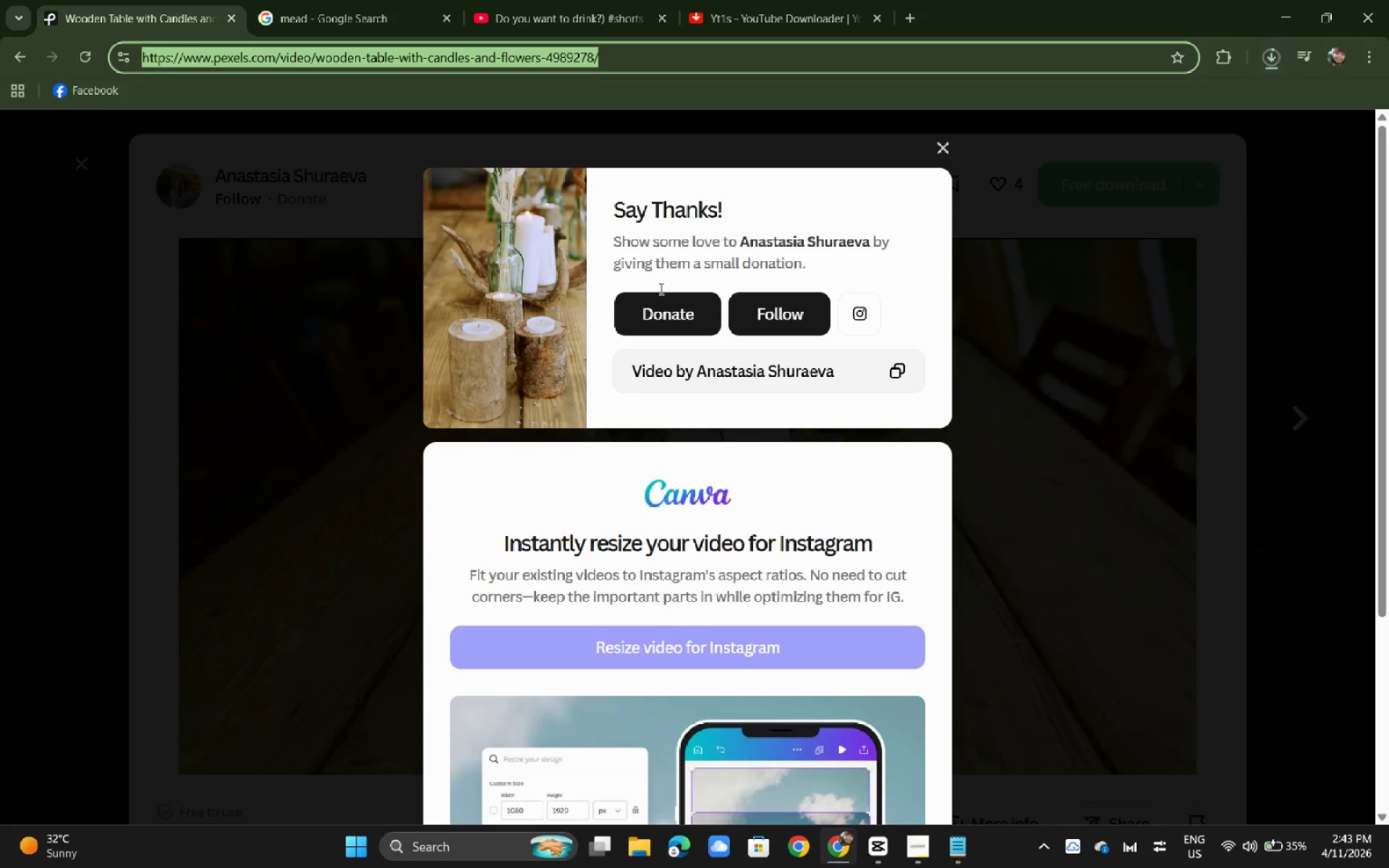 
key(Alt+AltLeft)
 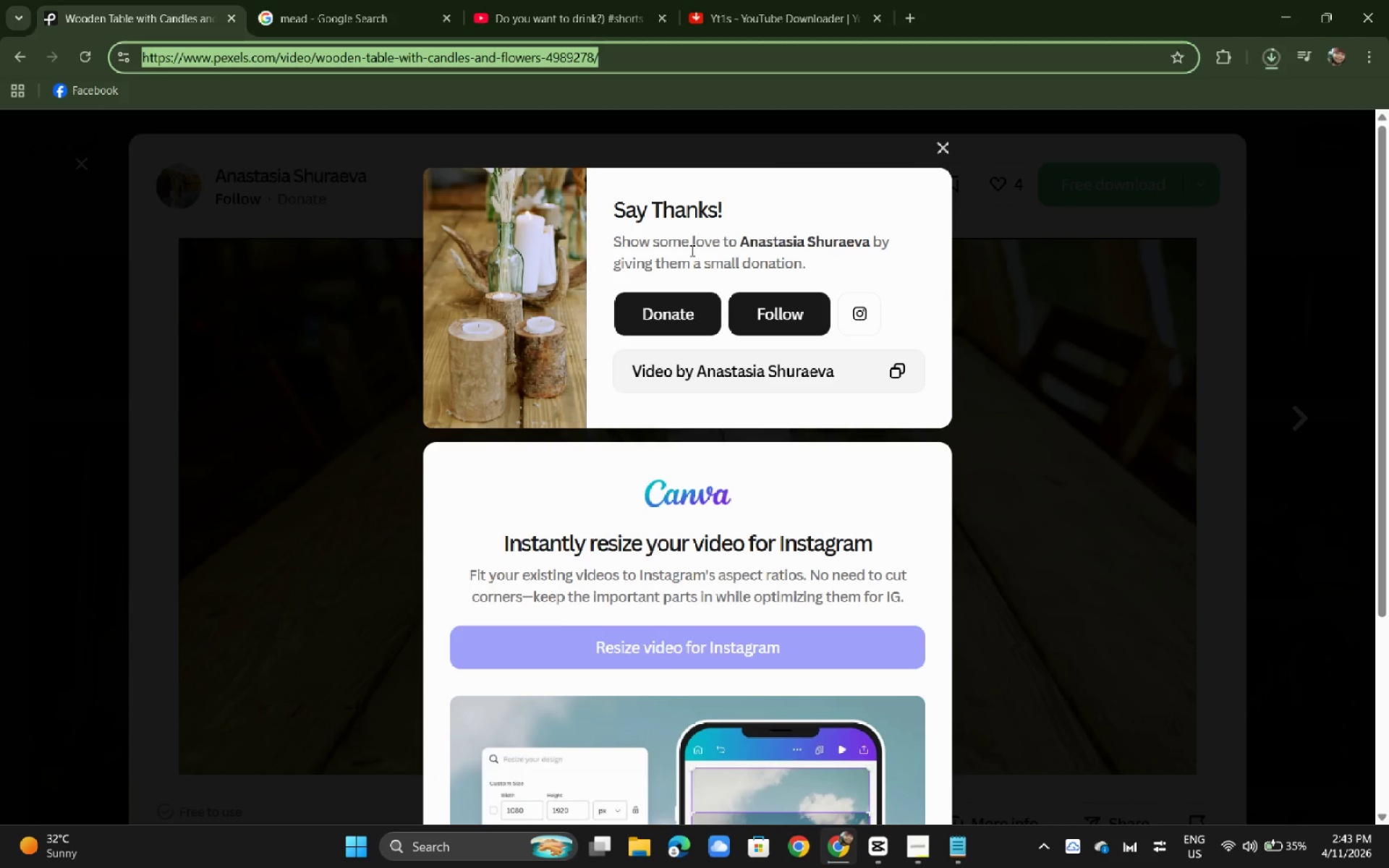 
key(Alt+Tab)
 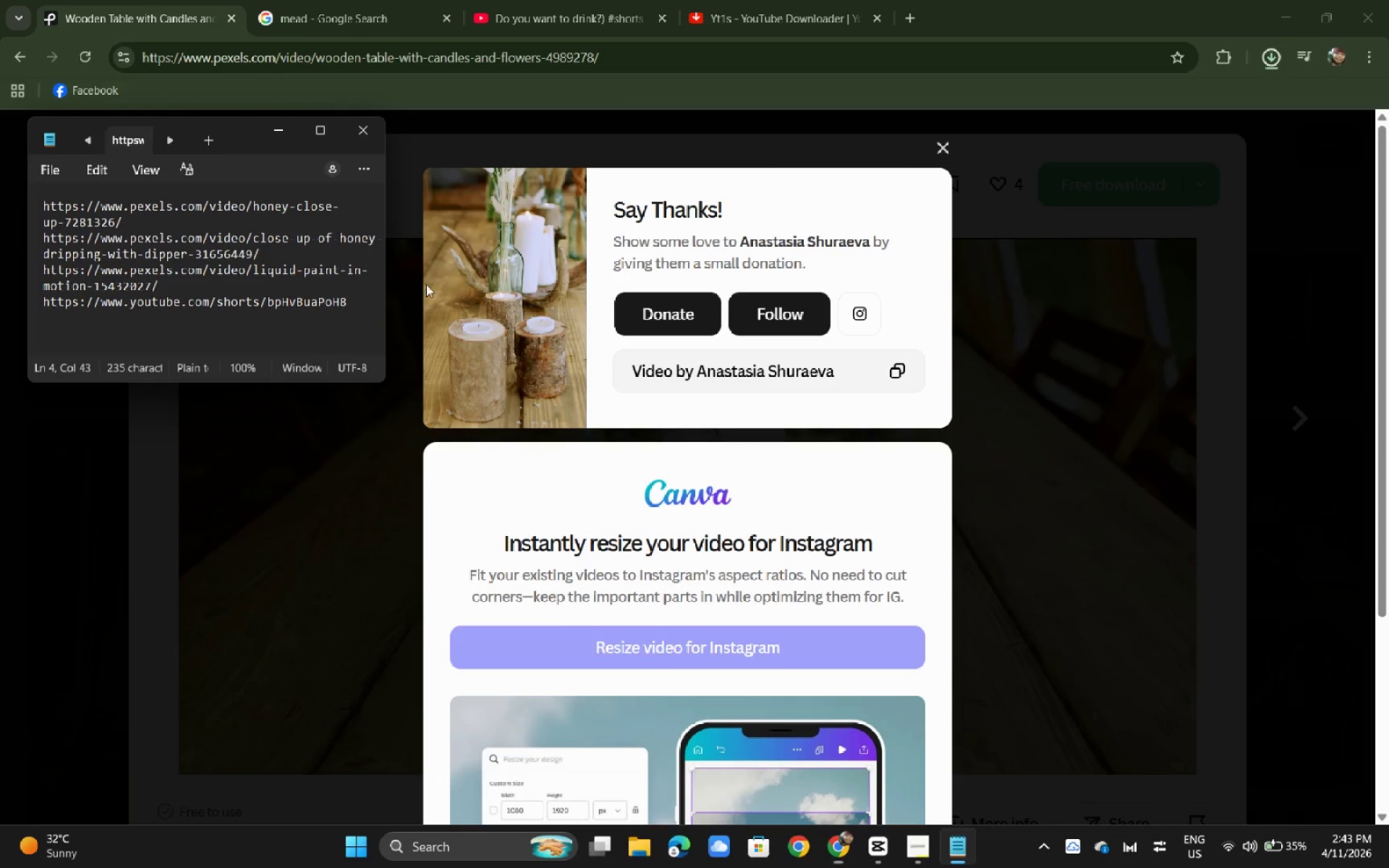 
left_click([375, 301])
 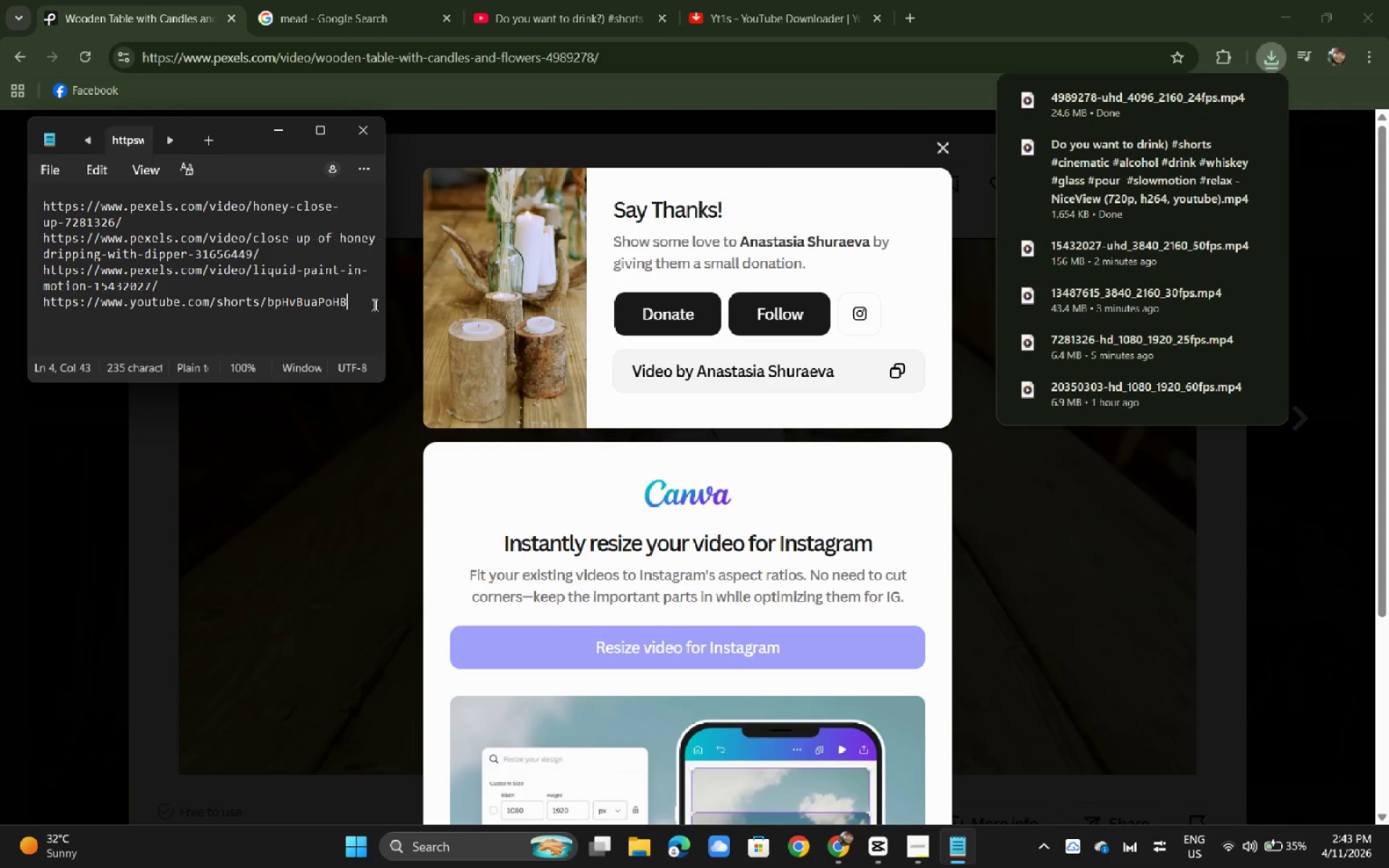 
key(NumpadEnter)
 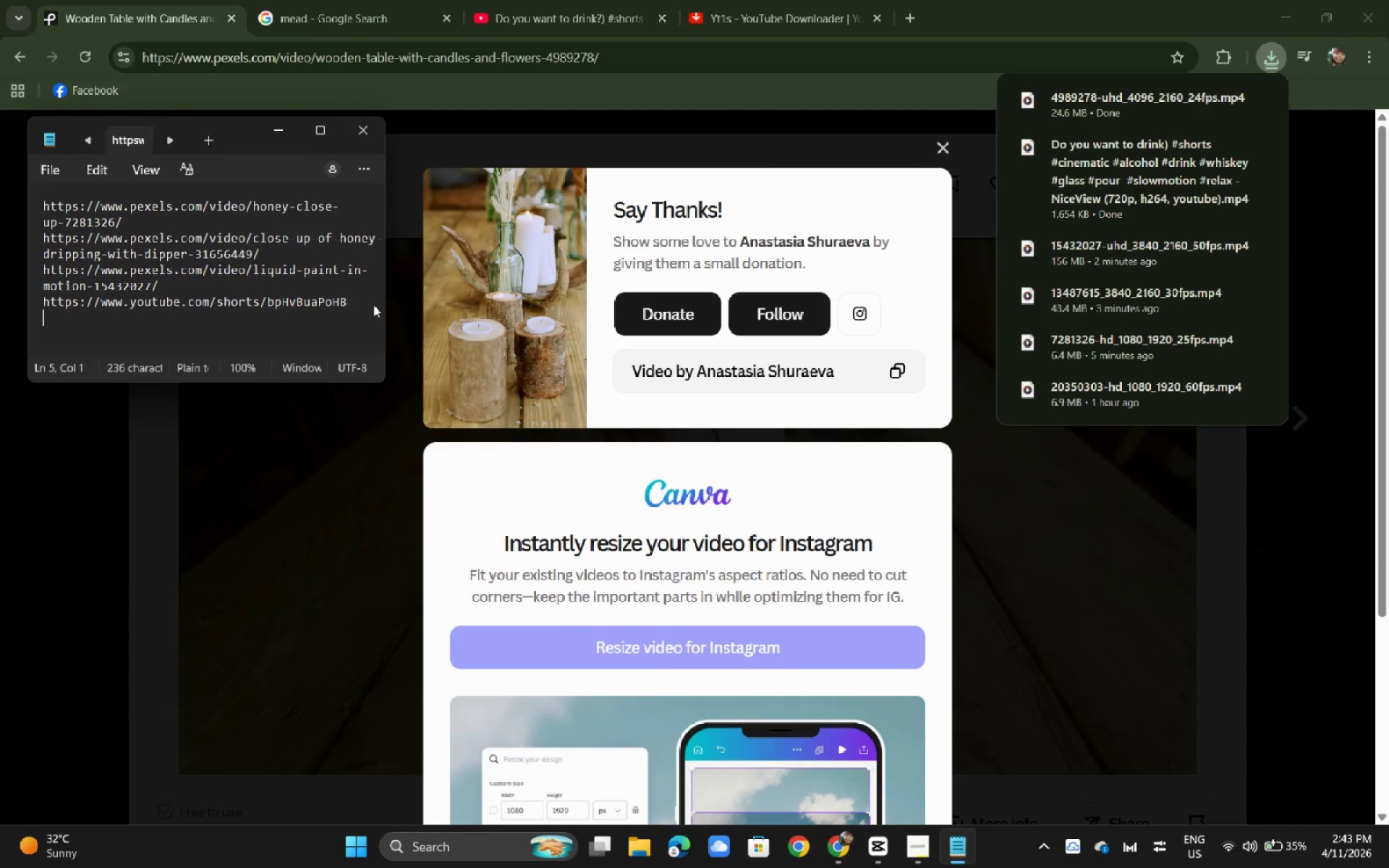 
key(Control+ControlLeft)
 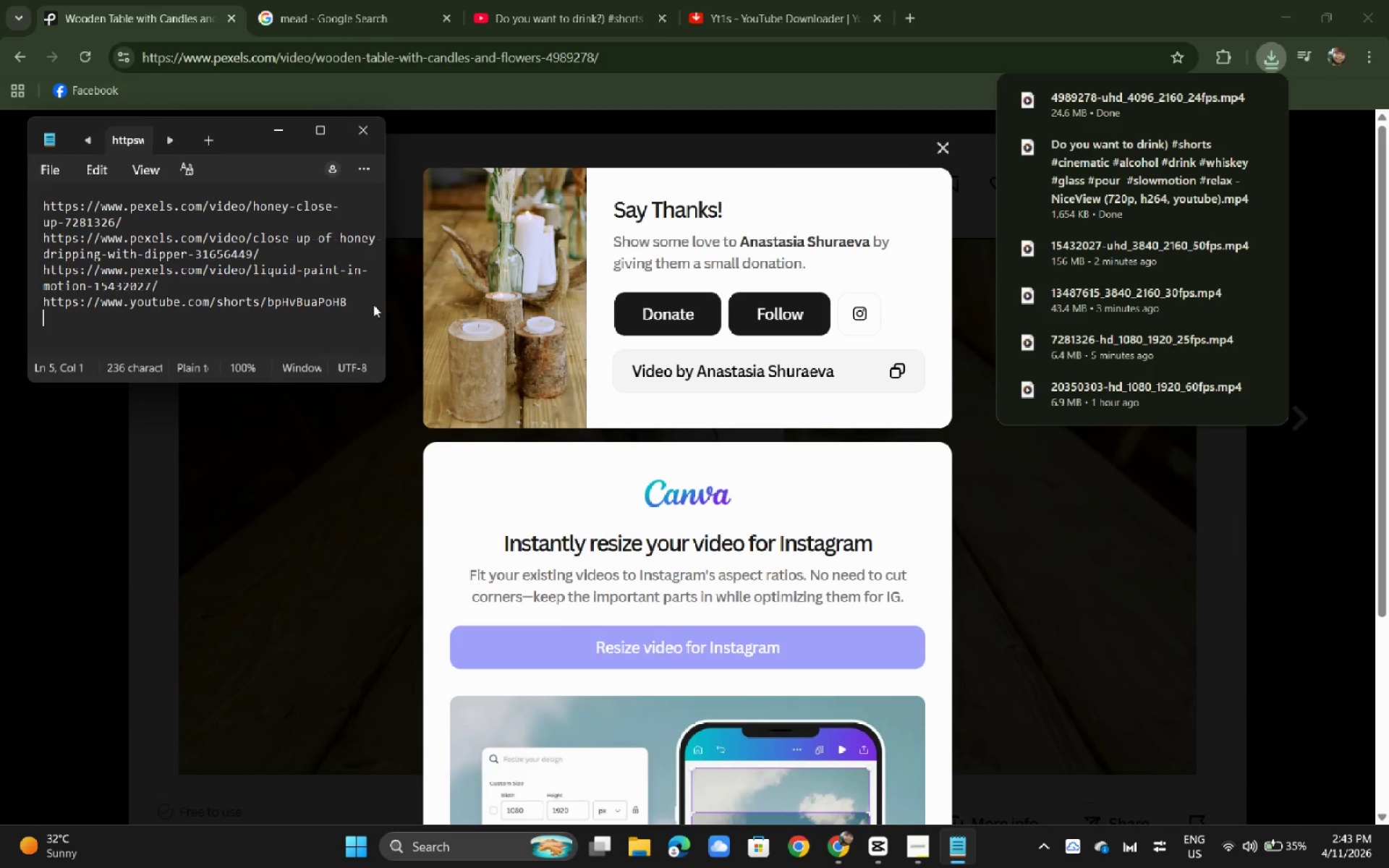 
key(Control+V)
 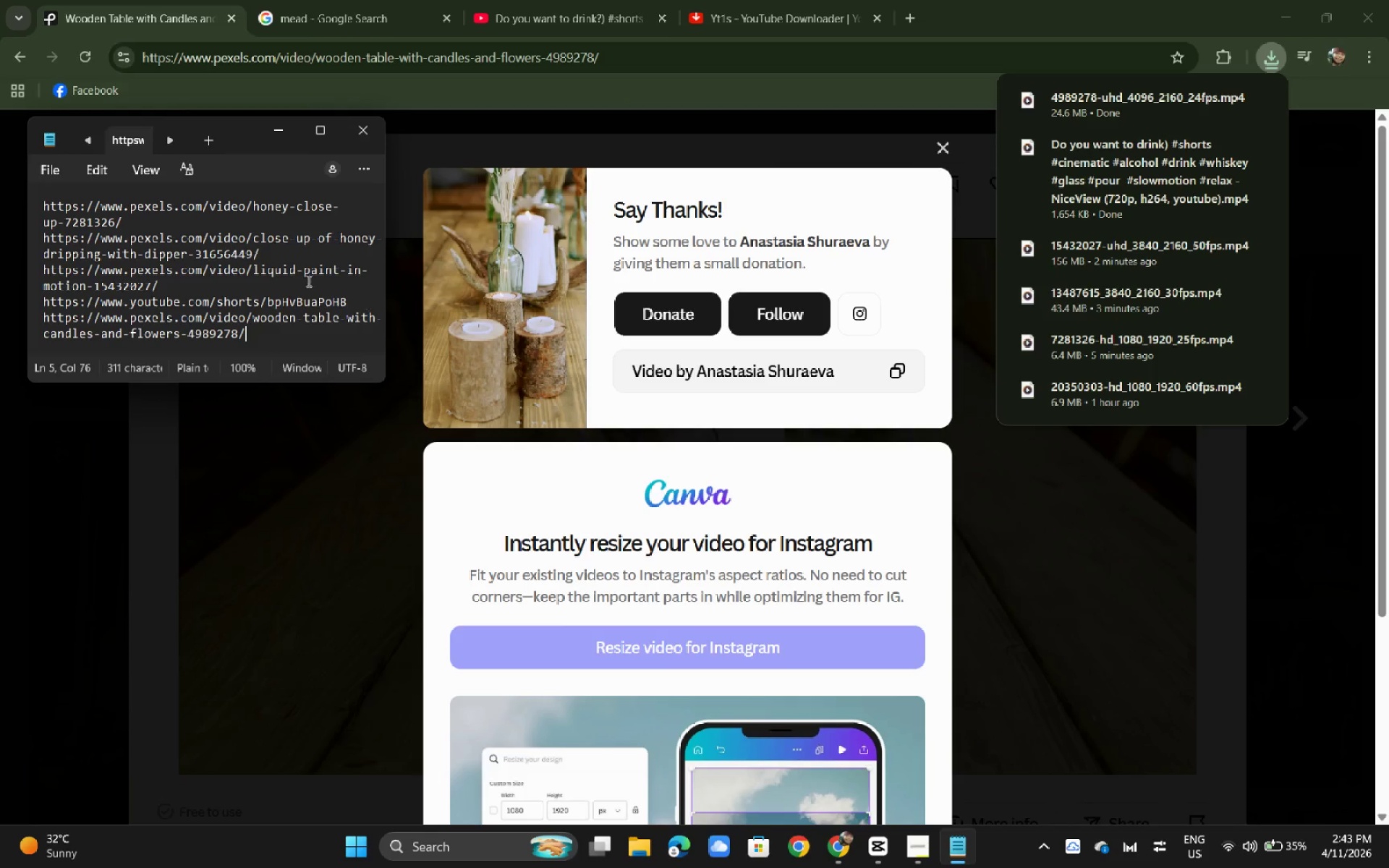 
key(Alt+AltLeft)
 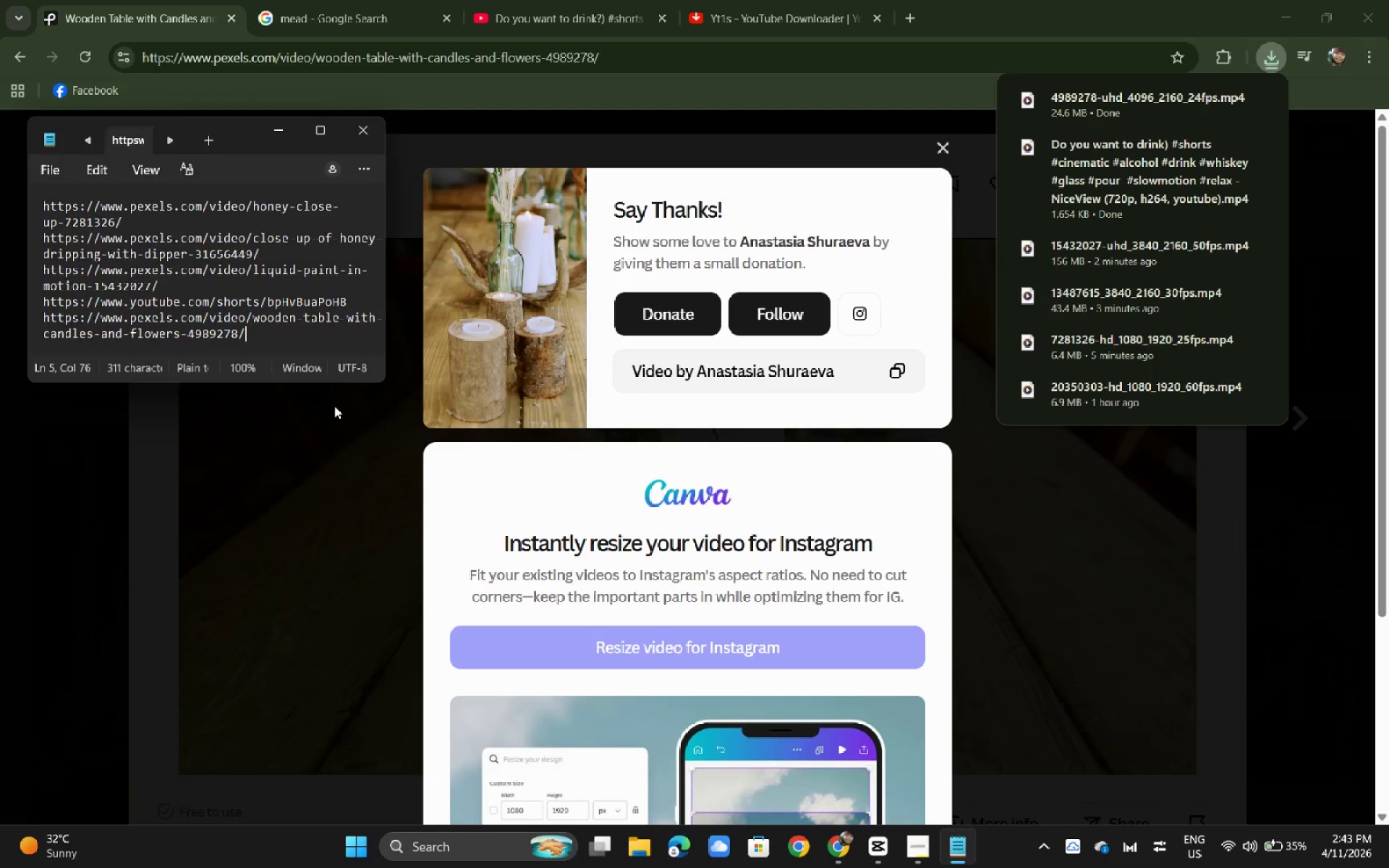 
key(Alt+Tab)
 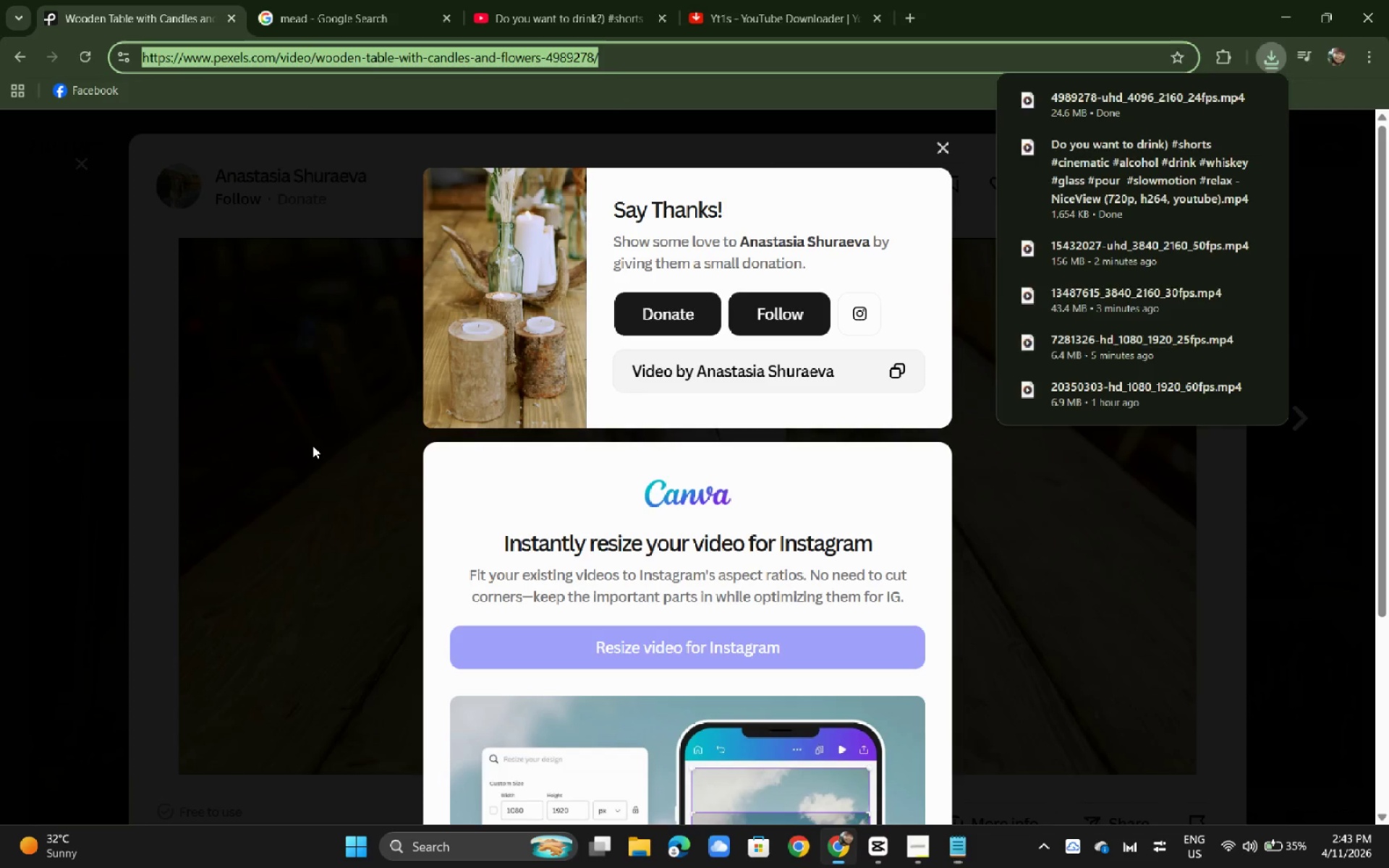 
left_click([313, 446])
 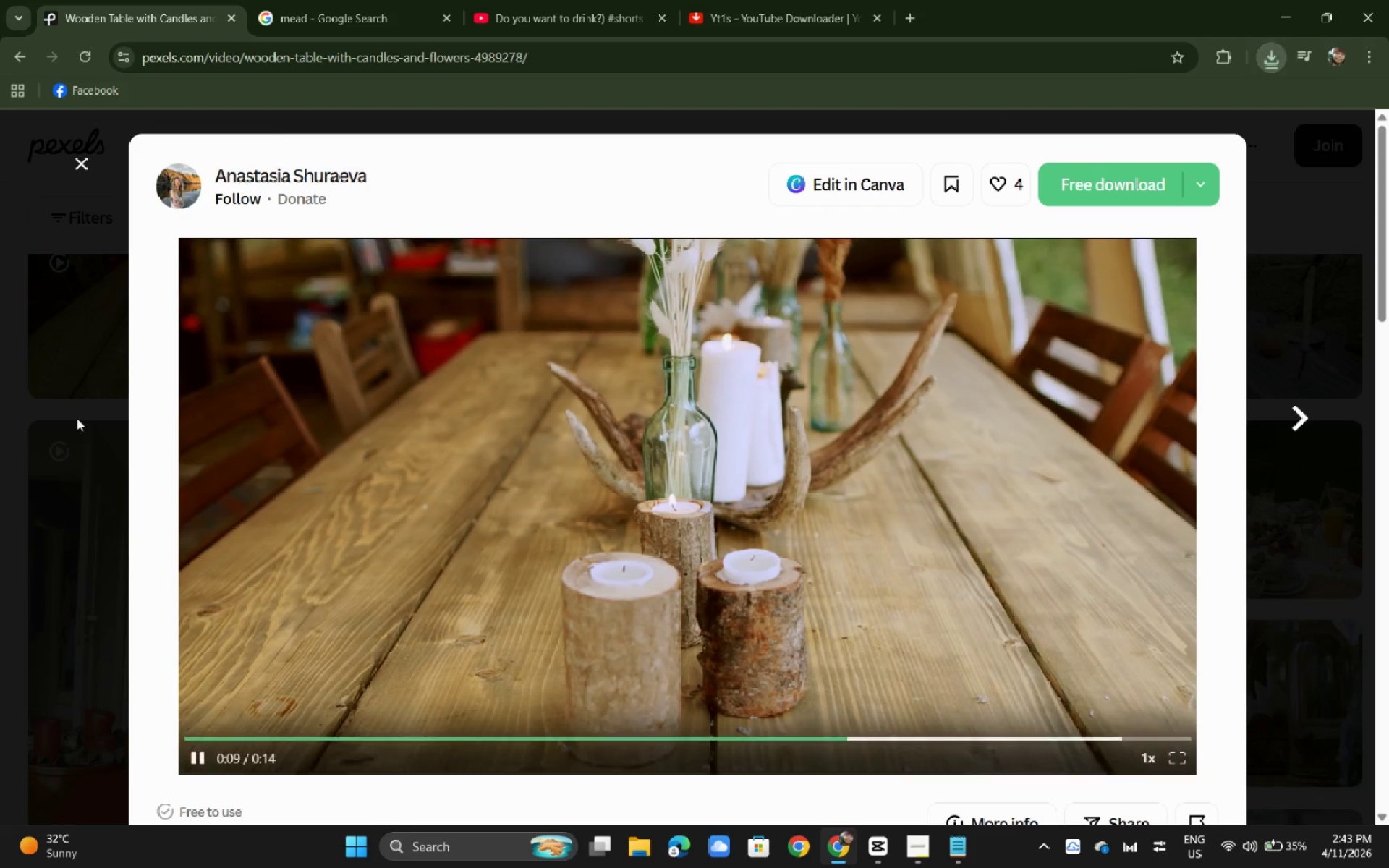 
left_click([0, 413])
 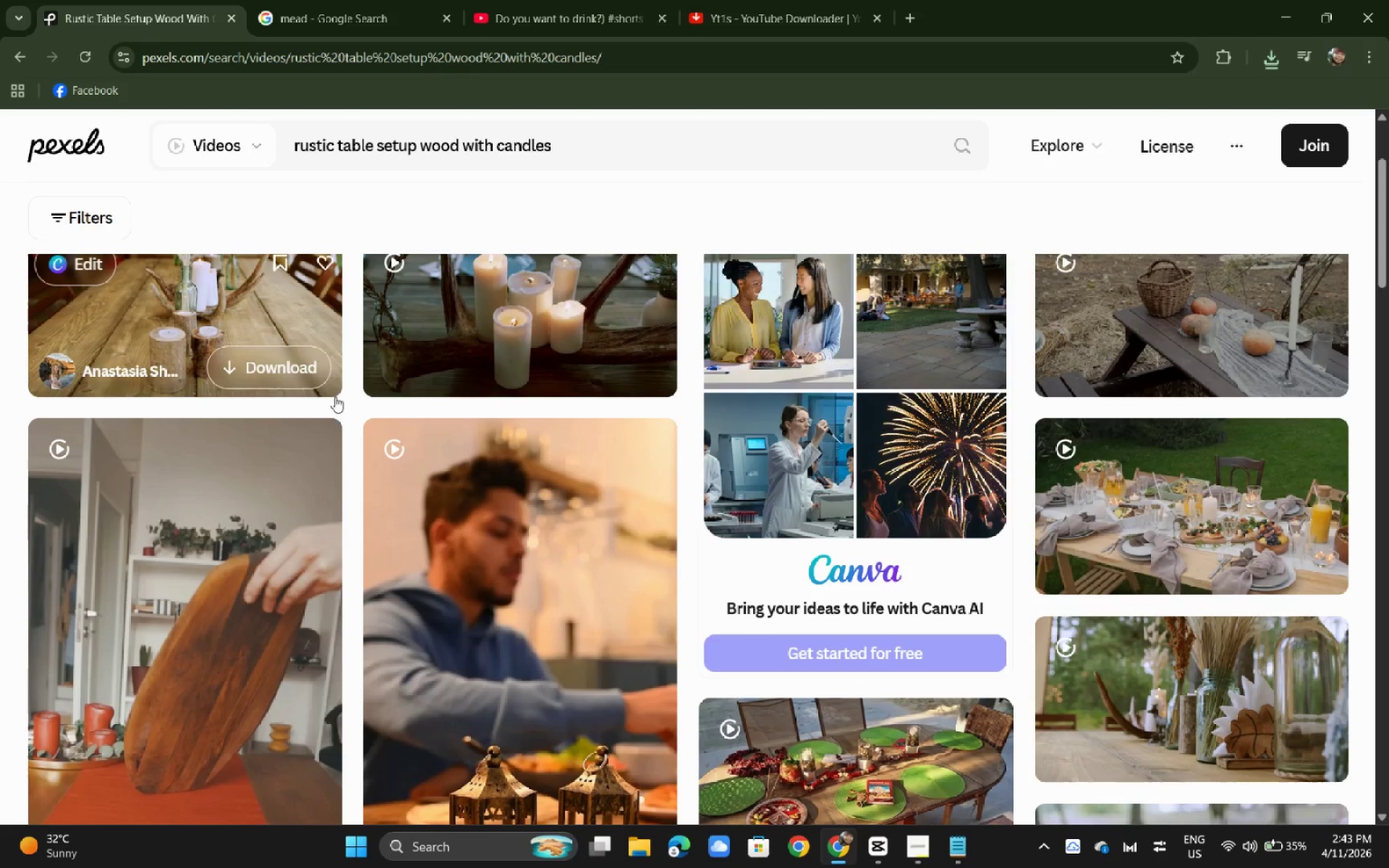 
left_click([499, 446])
 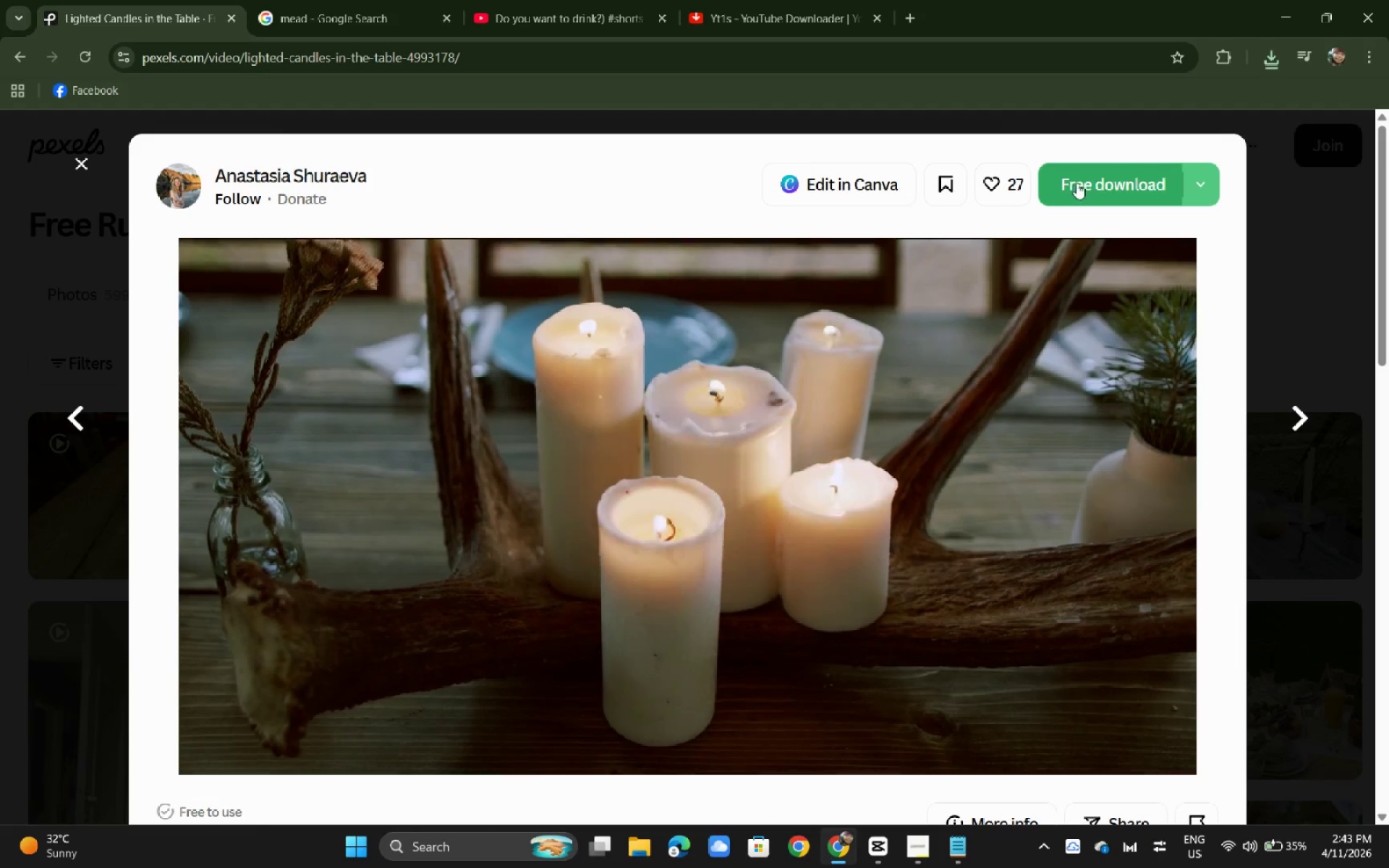 
scroll: coordinate [430, 389], scroll_direction: up, amount: 2.0
 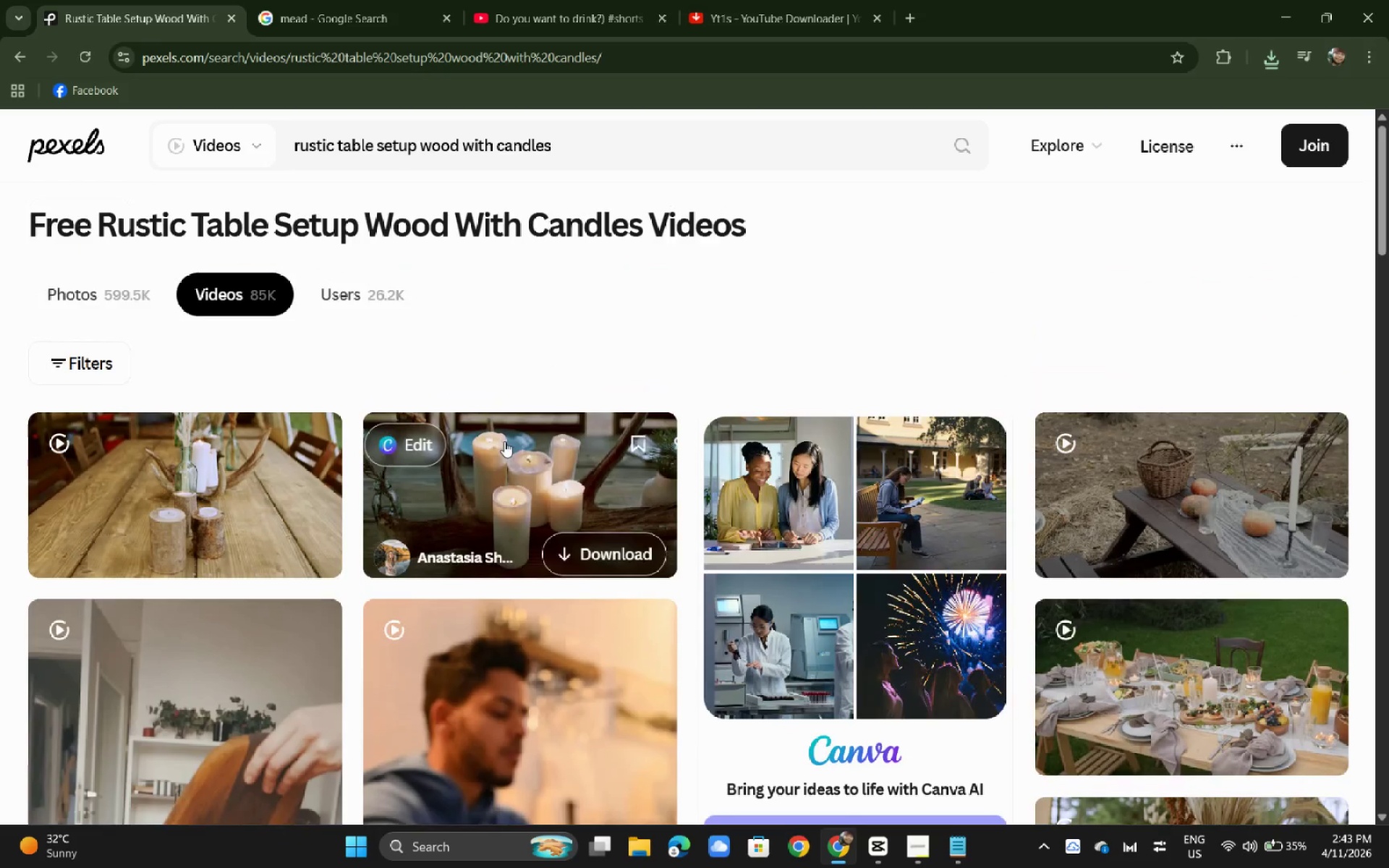 
left_click([1076, 183])
 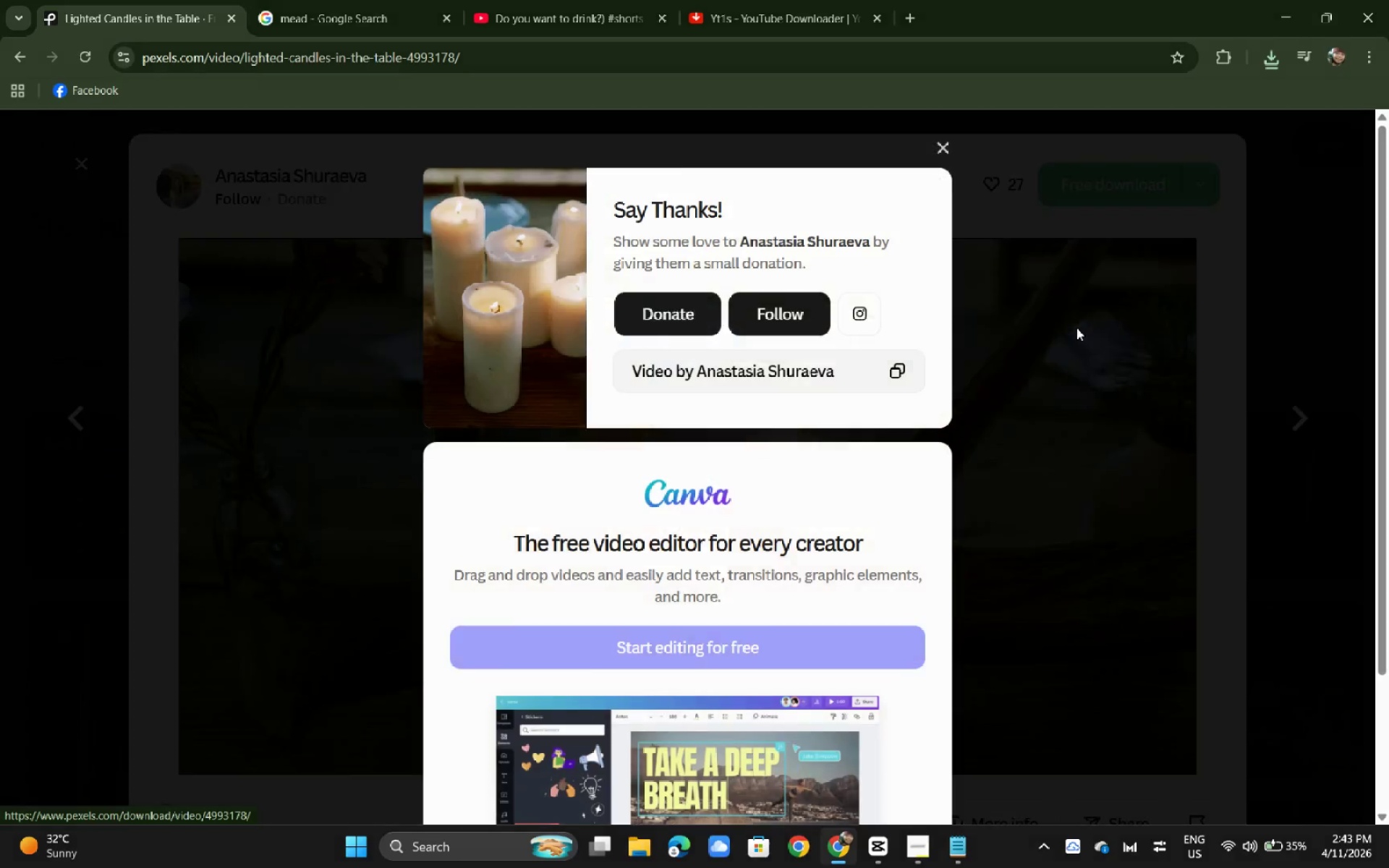 
left_click([1076, 328])
 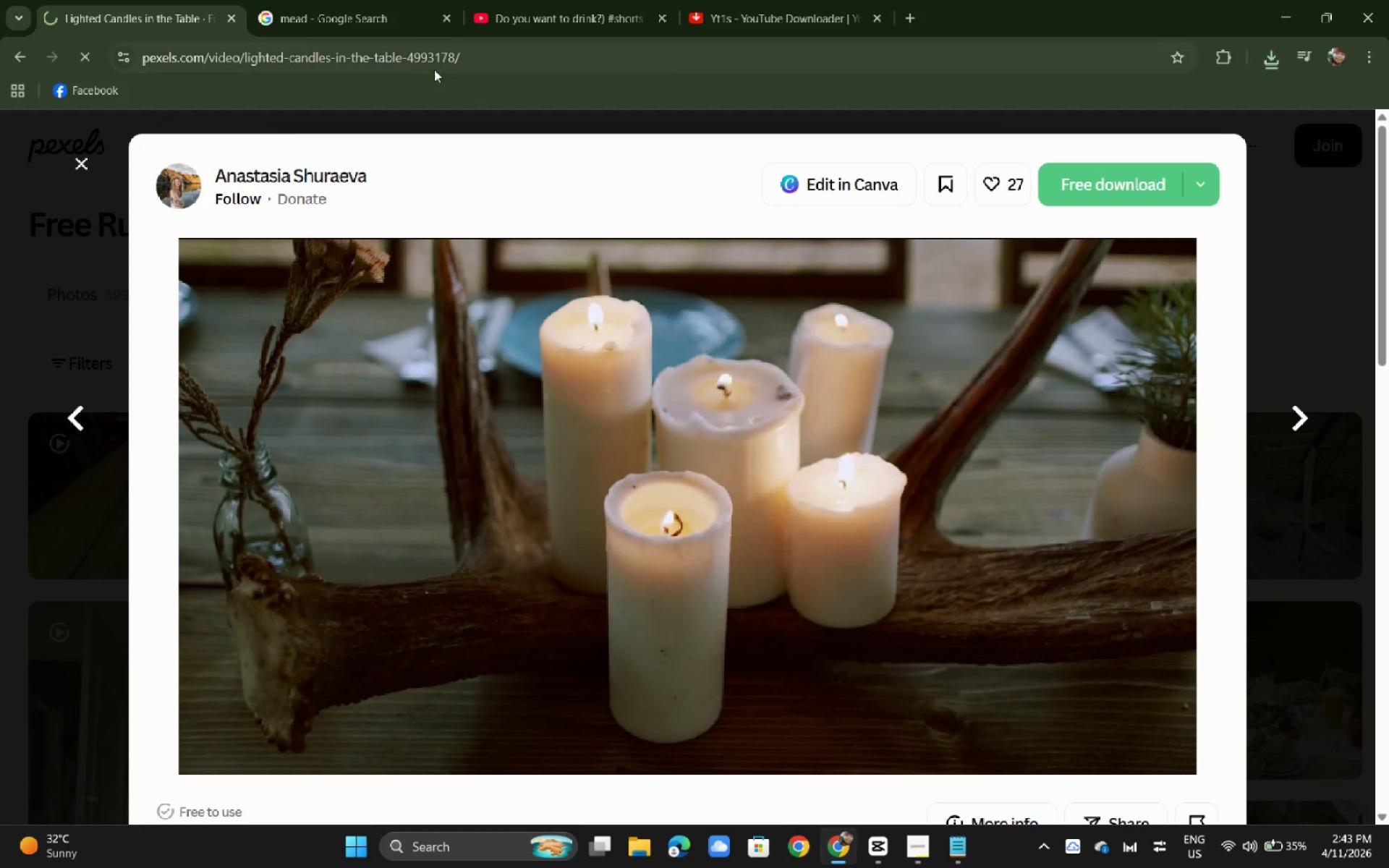 
left_click([440, 61])
 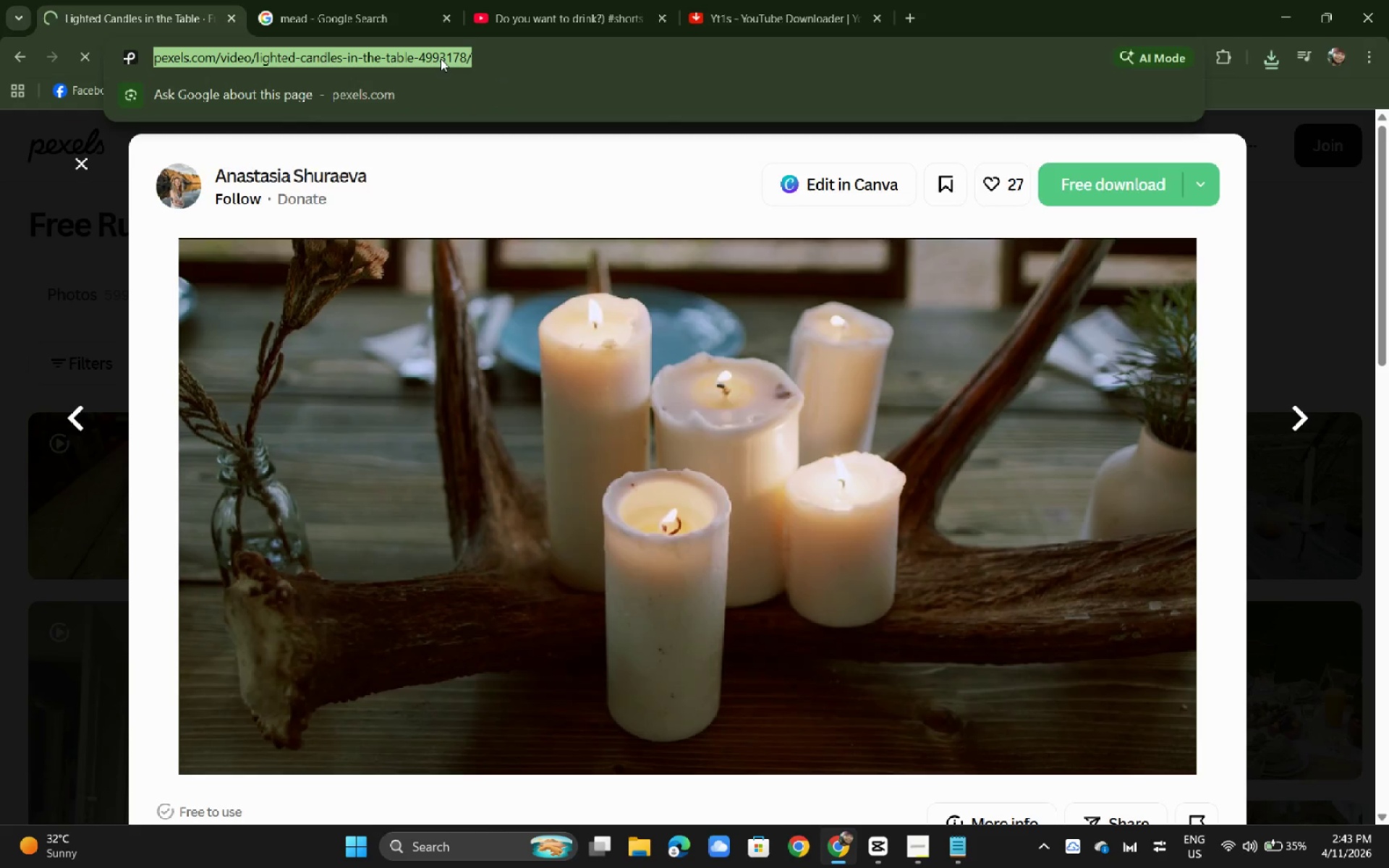 
key(Control+C)
 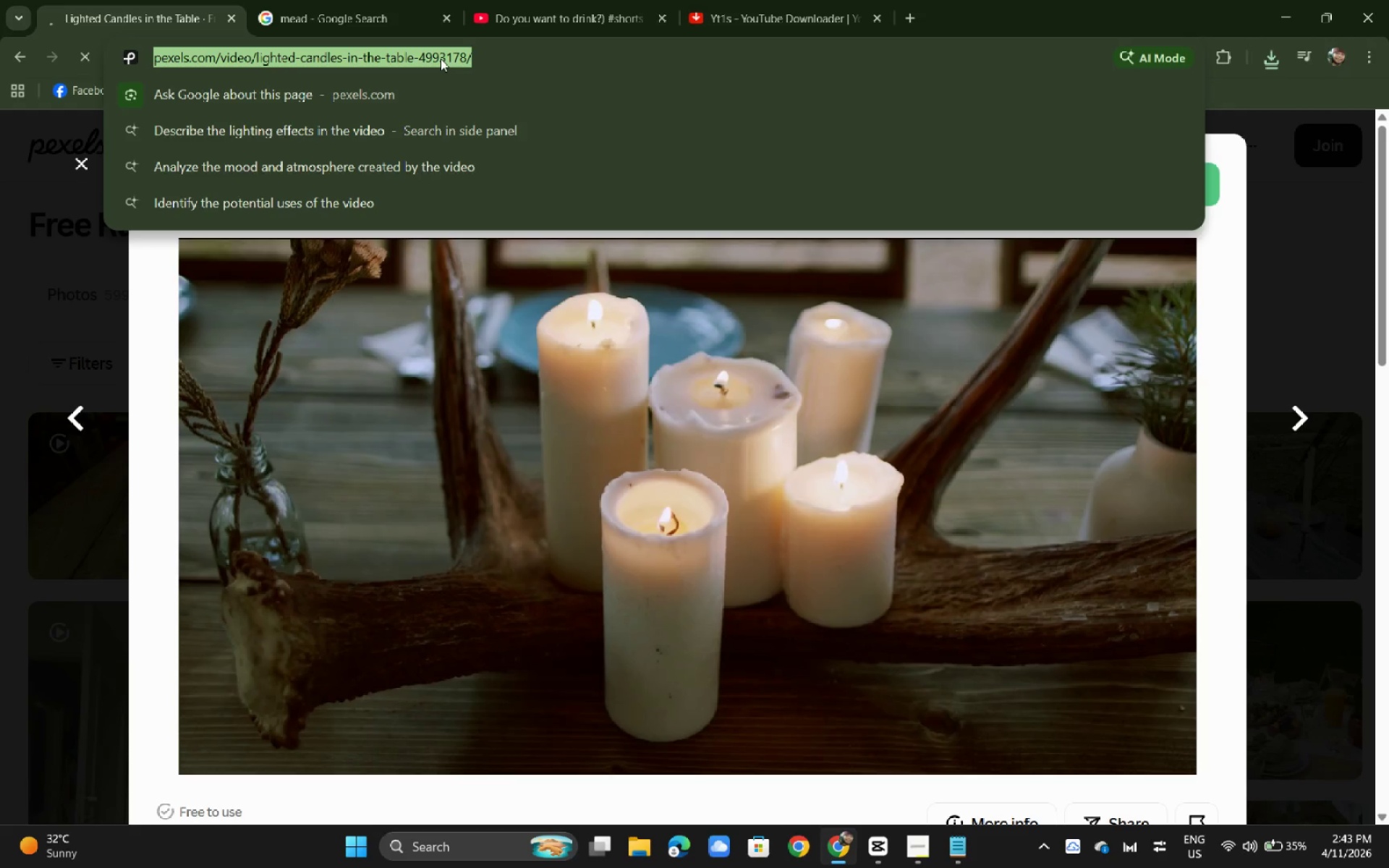 
key(Control+C)
 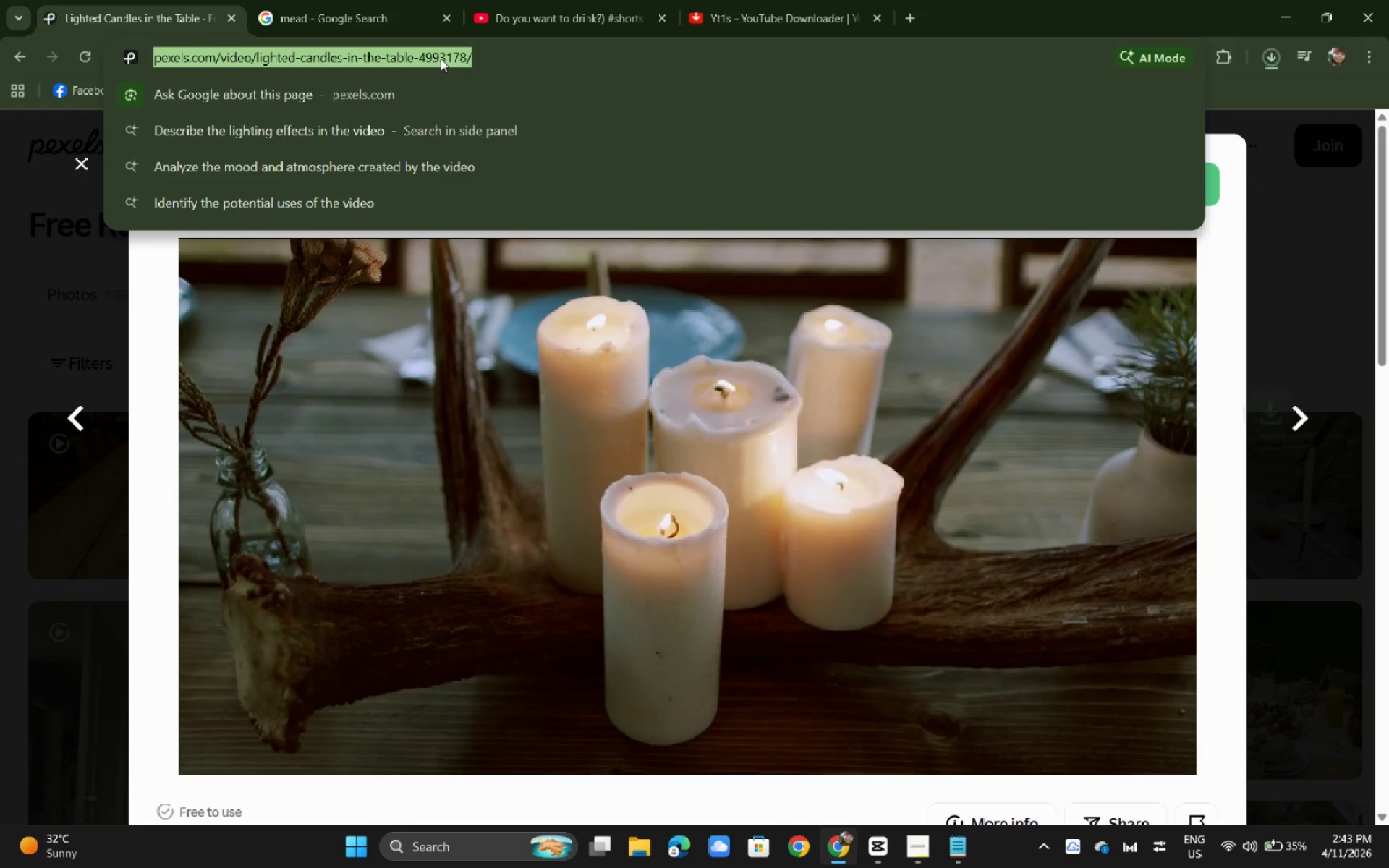 
key(Alt+AltLeft)
 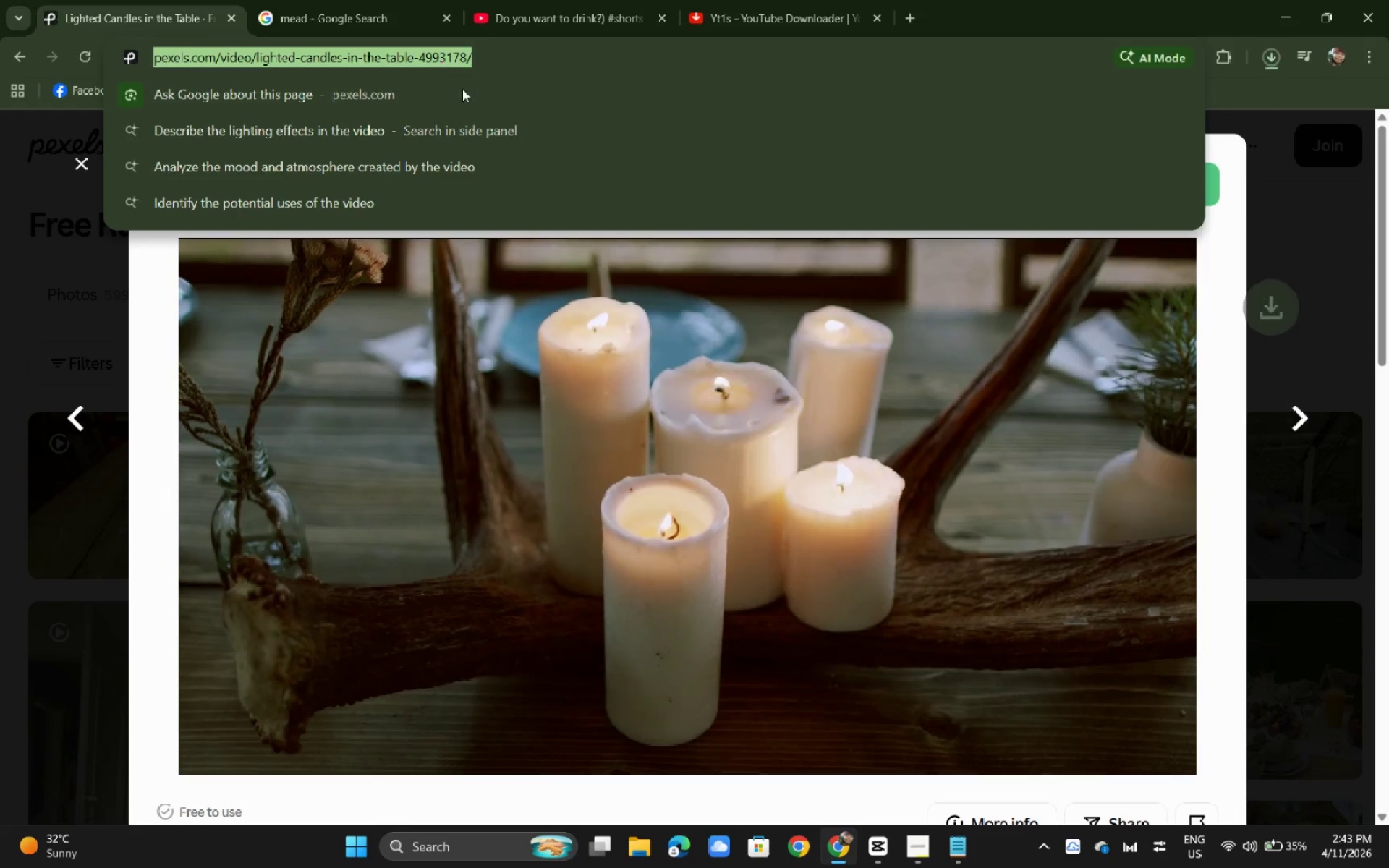 
key(Alt+Tab)
 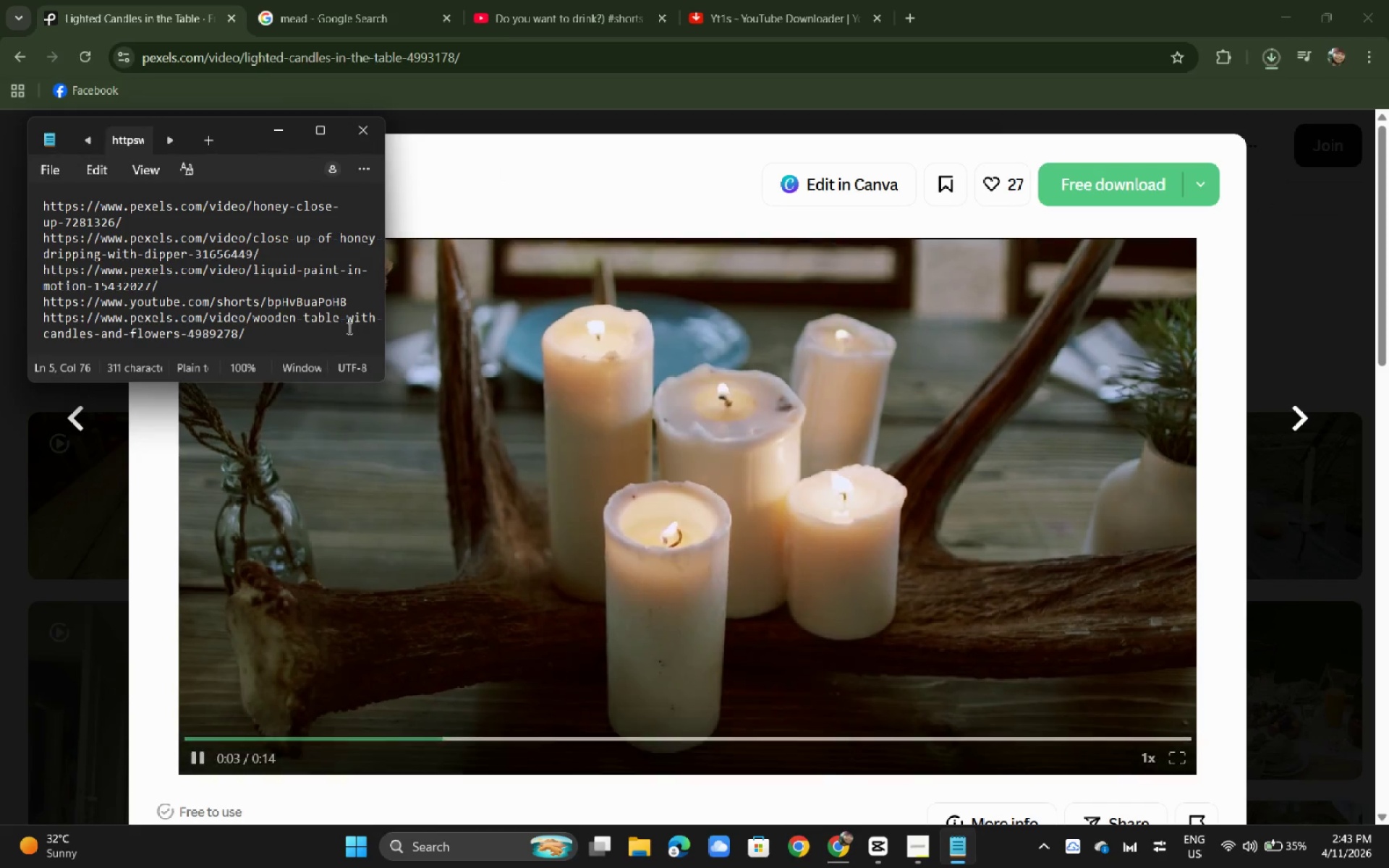 
left_click([334, 338])
 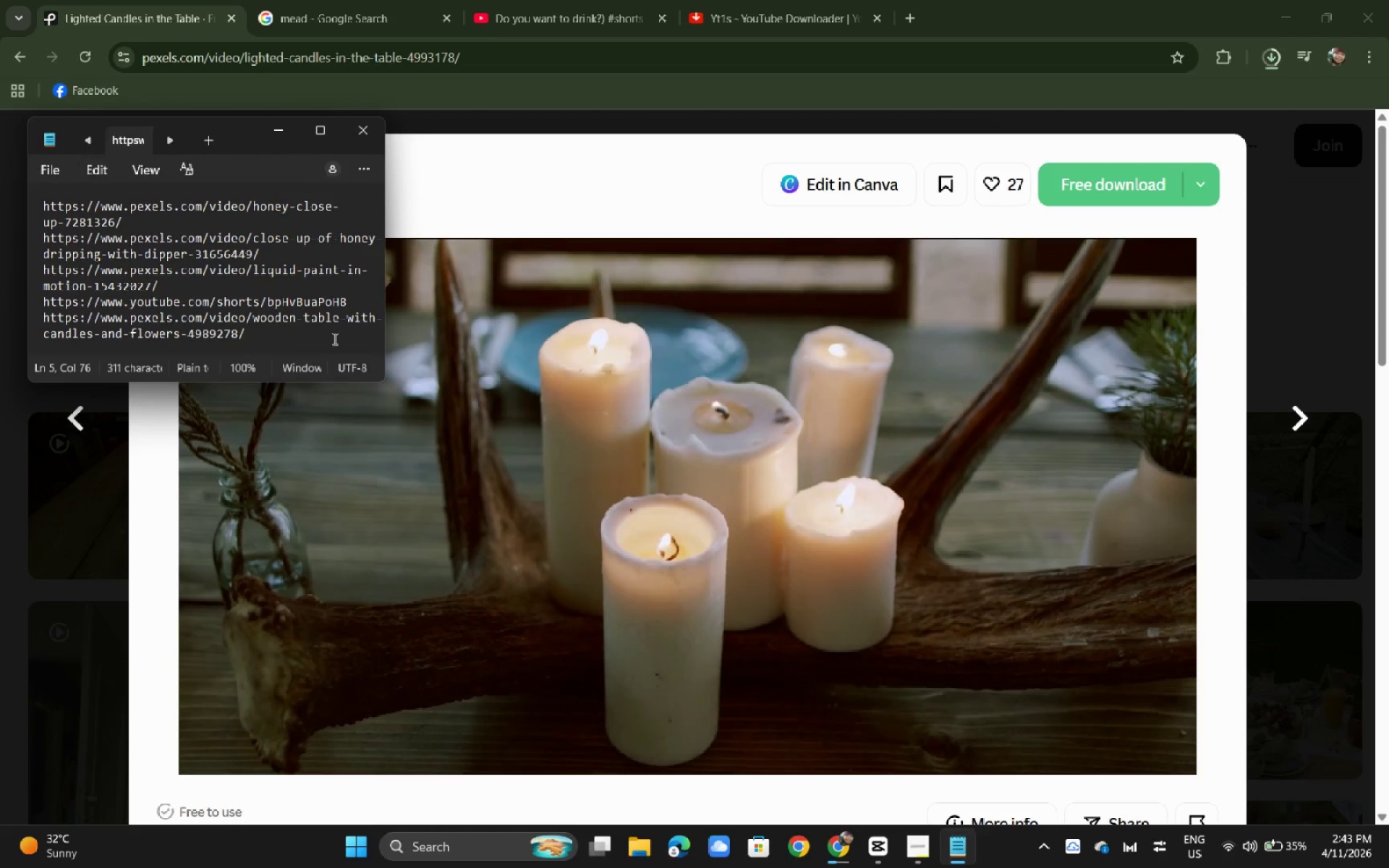 
key(NumpadEnter)
 